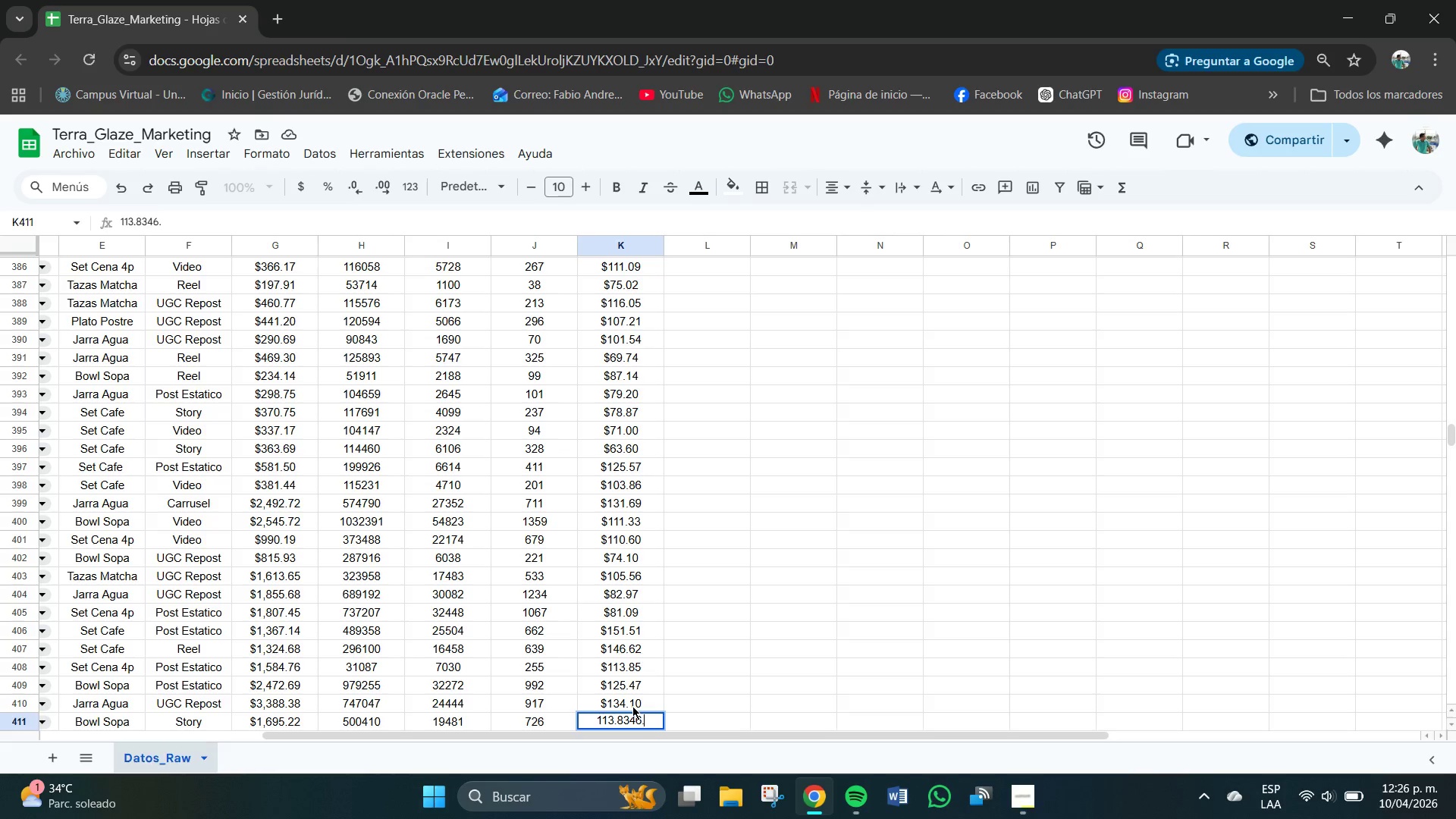 
key(Numpad2)
 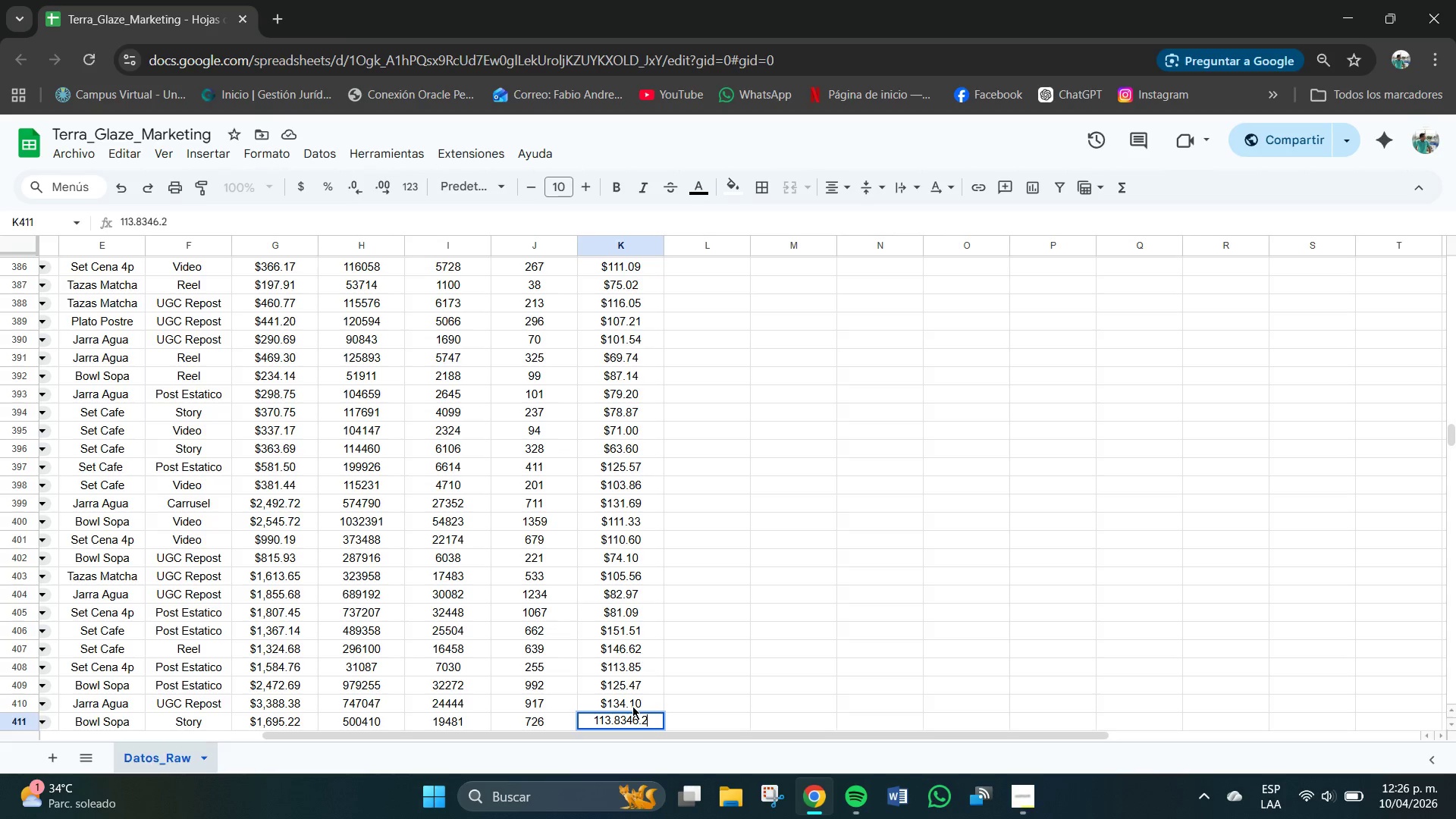 
key(Numpad1)
 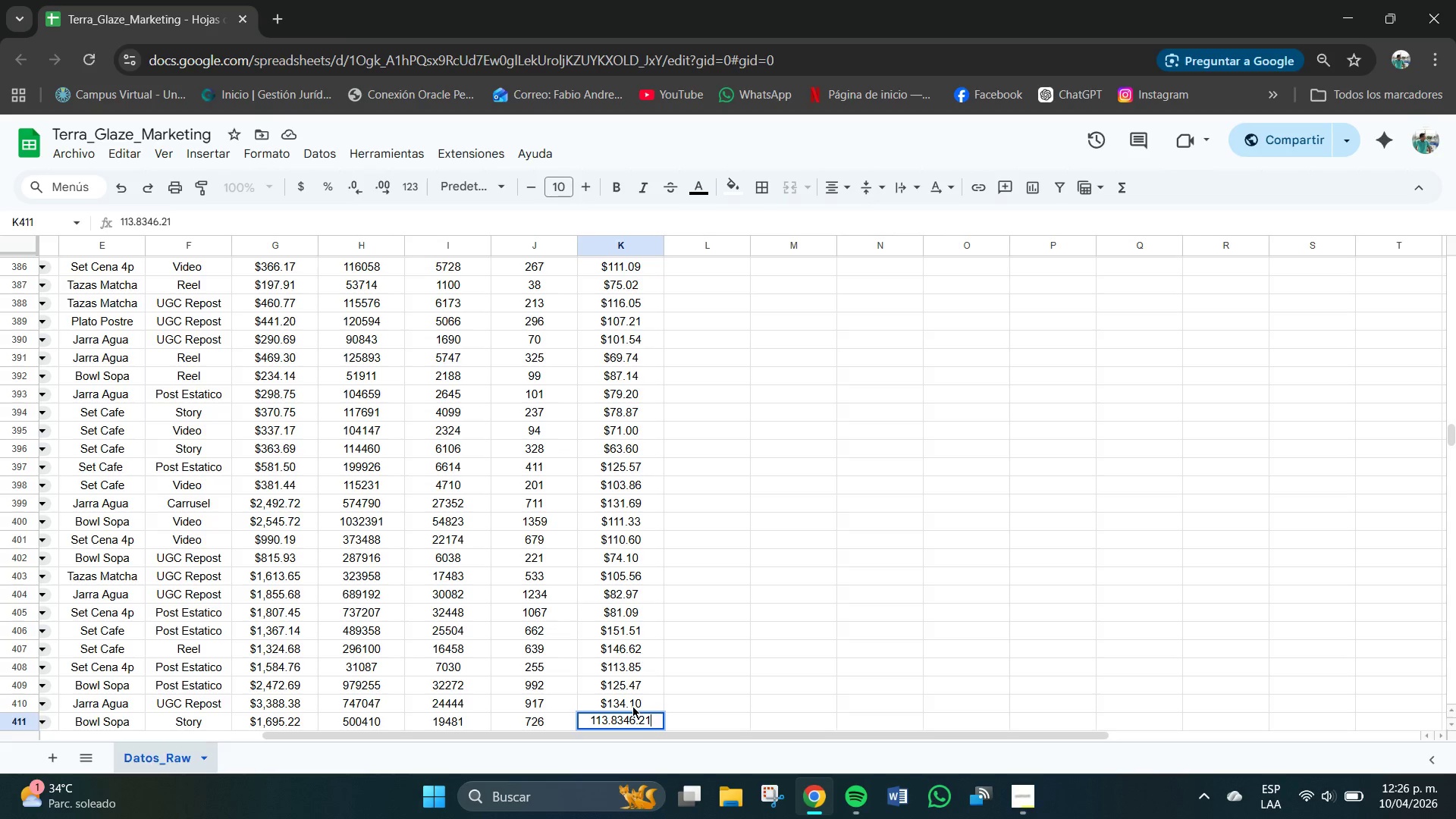 
key(Backspace)
 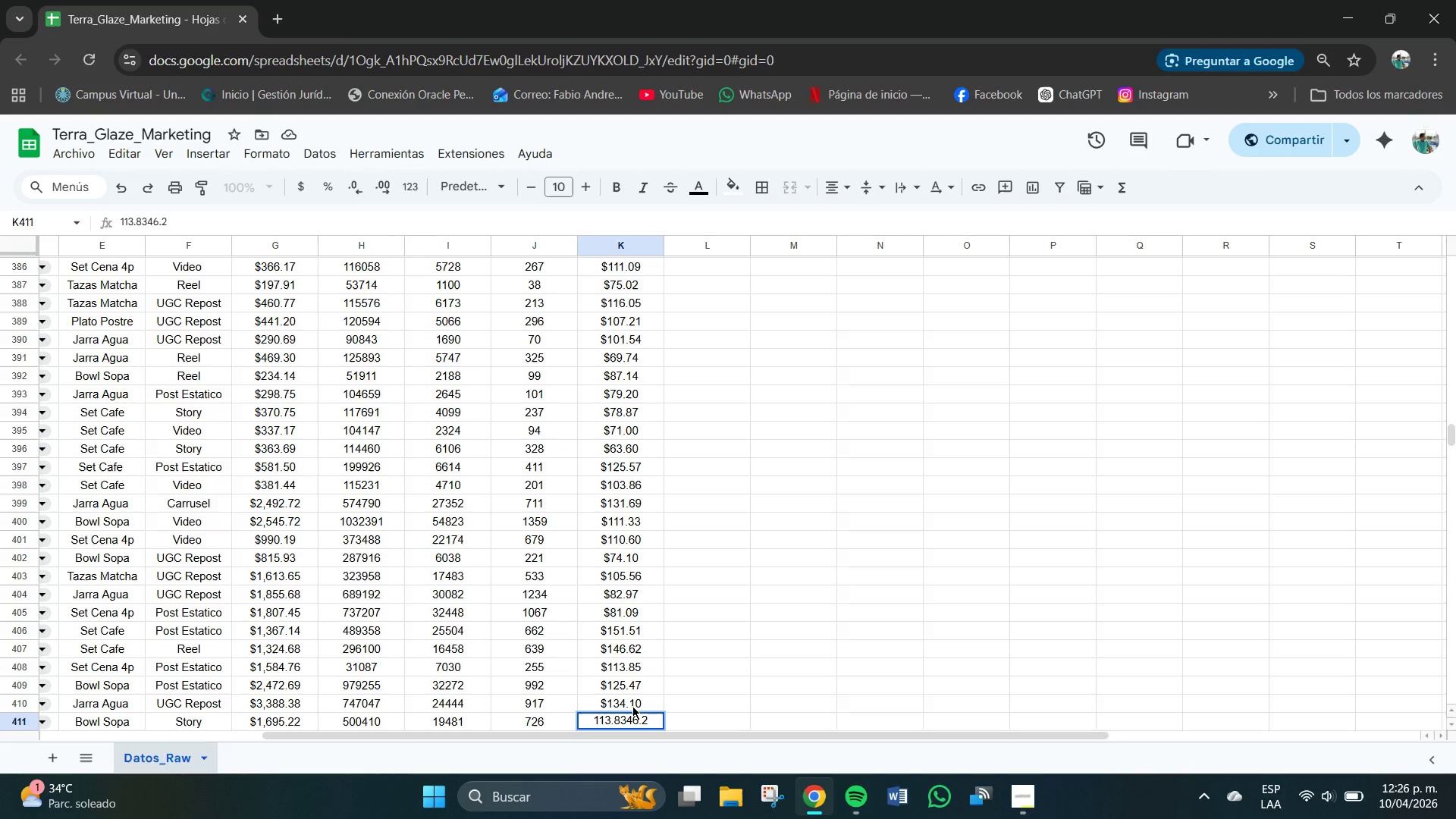 
key(Backspace)
 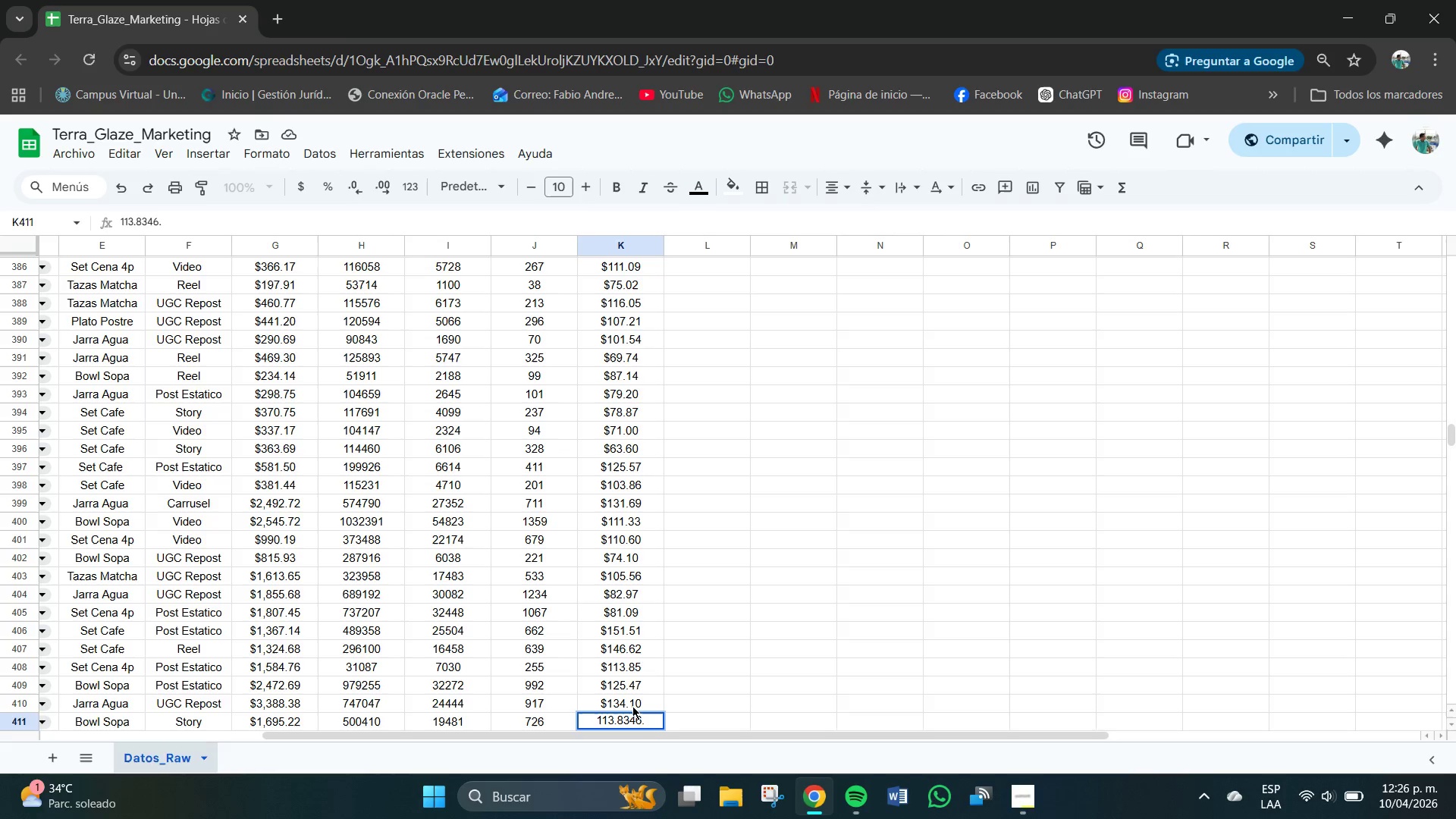 
key(Backspace)
 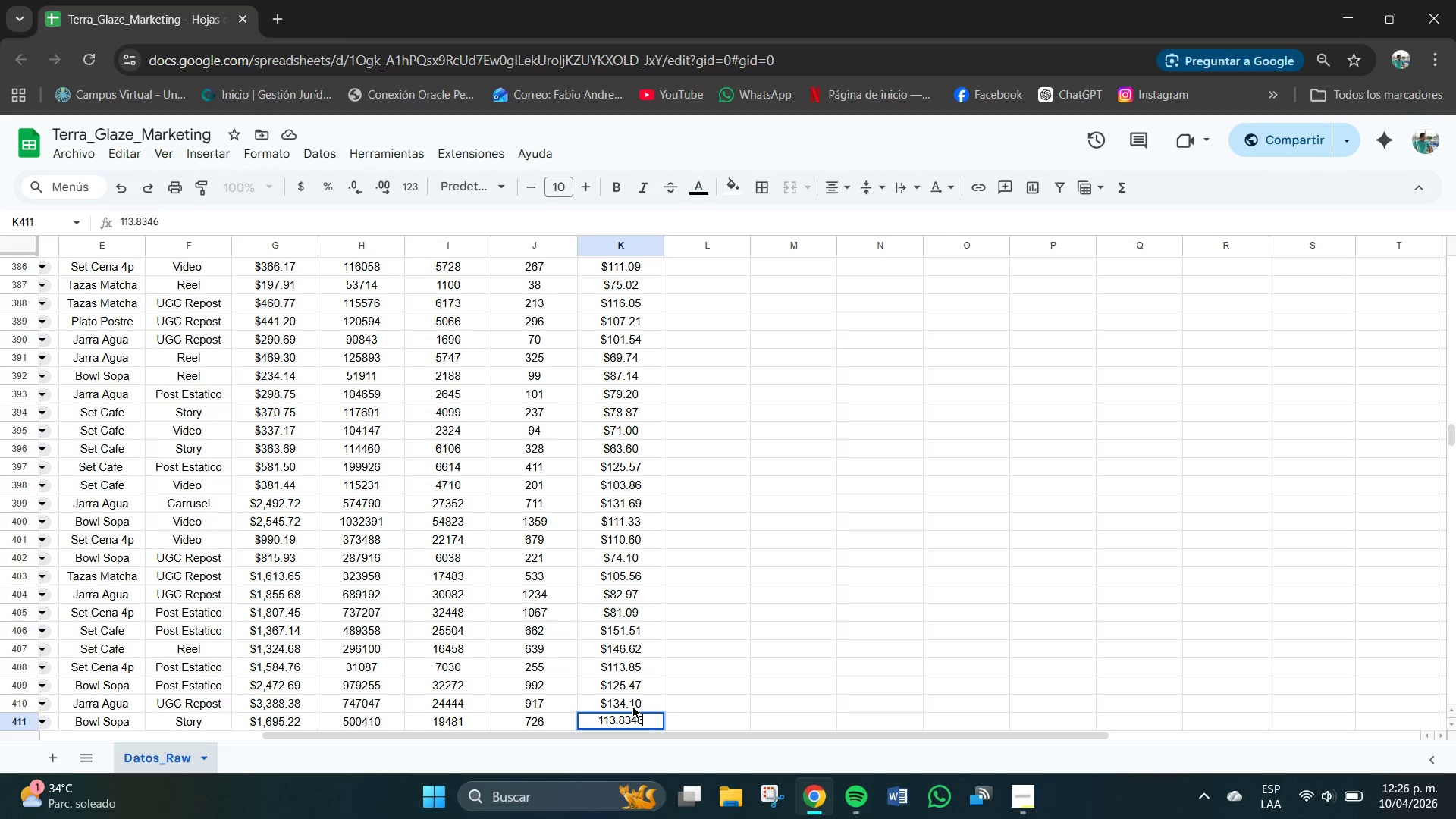 
key(Backspace)
 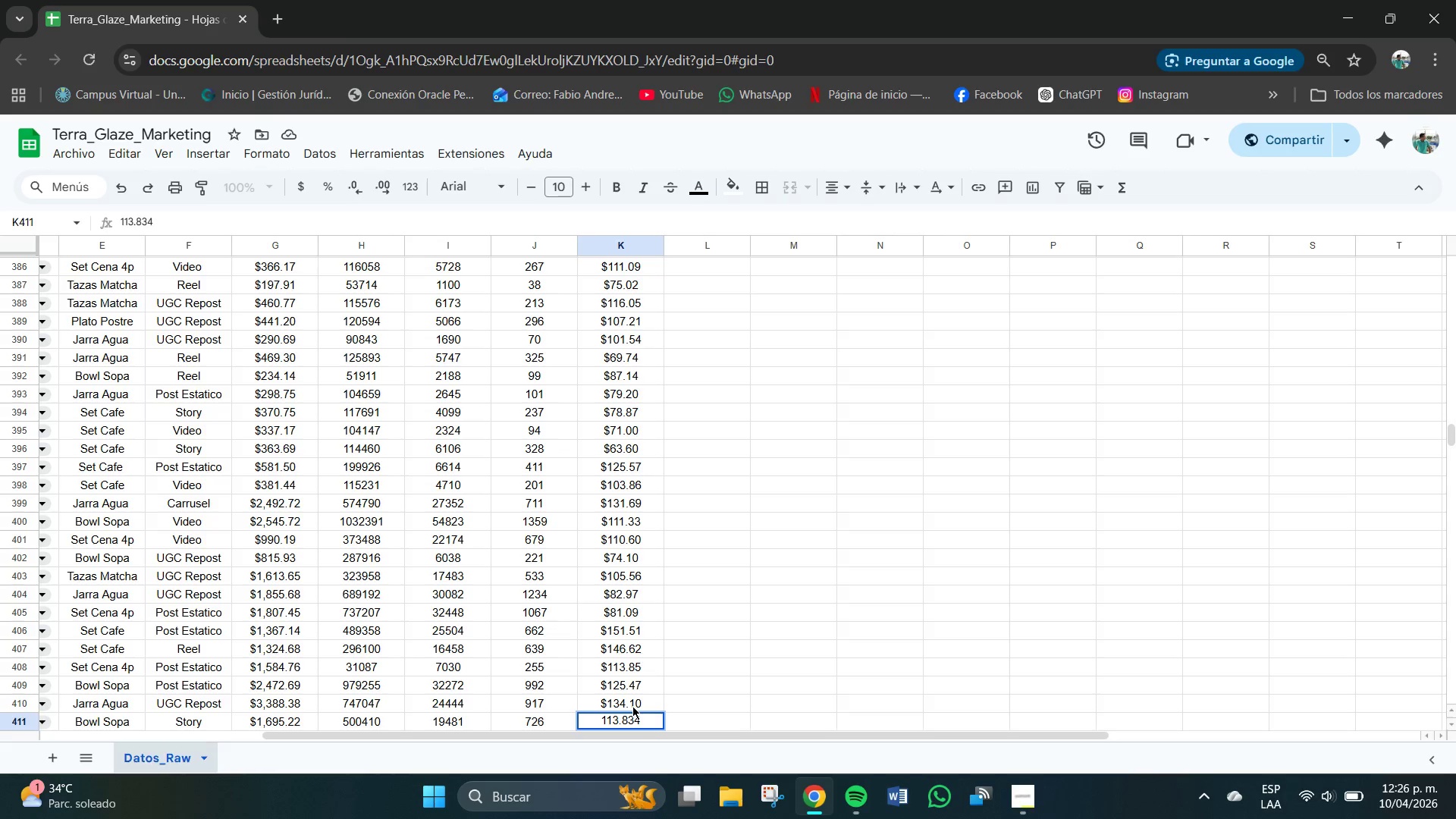 
key(Backspace)
 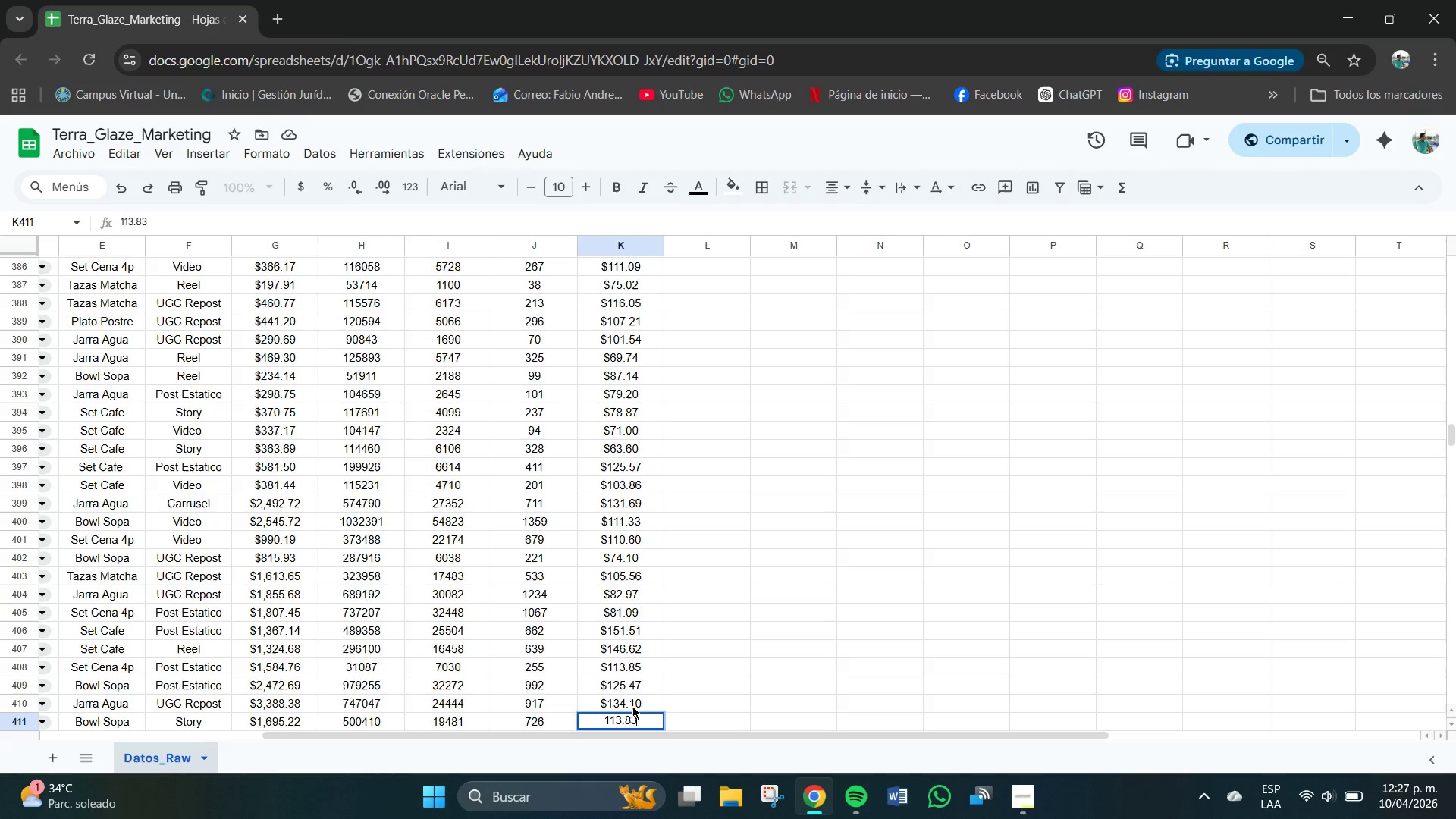 
key(NumpadEnter)
 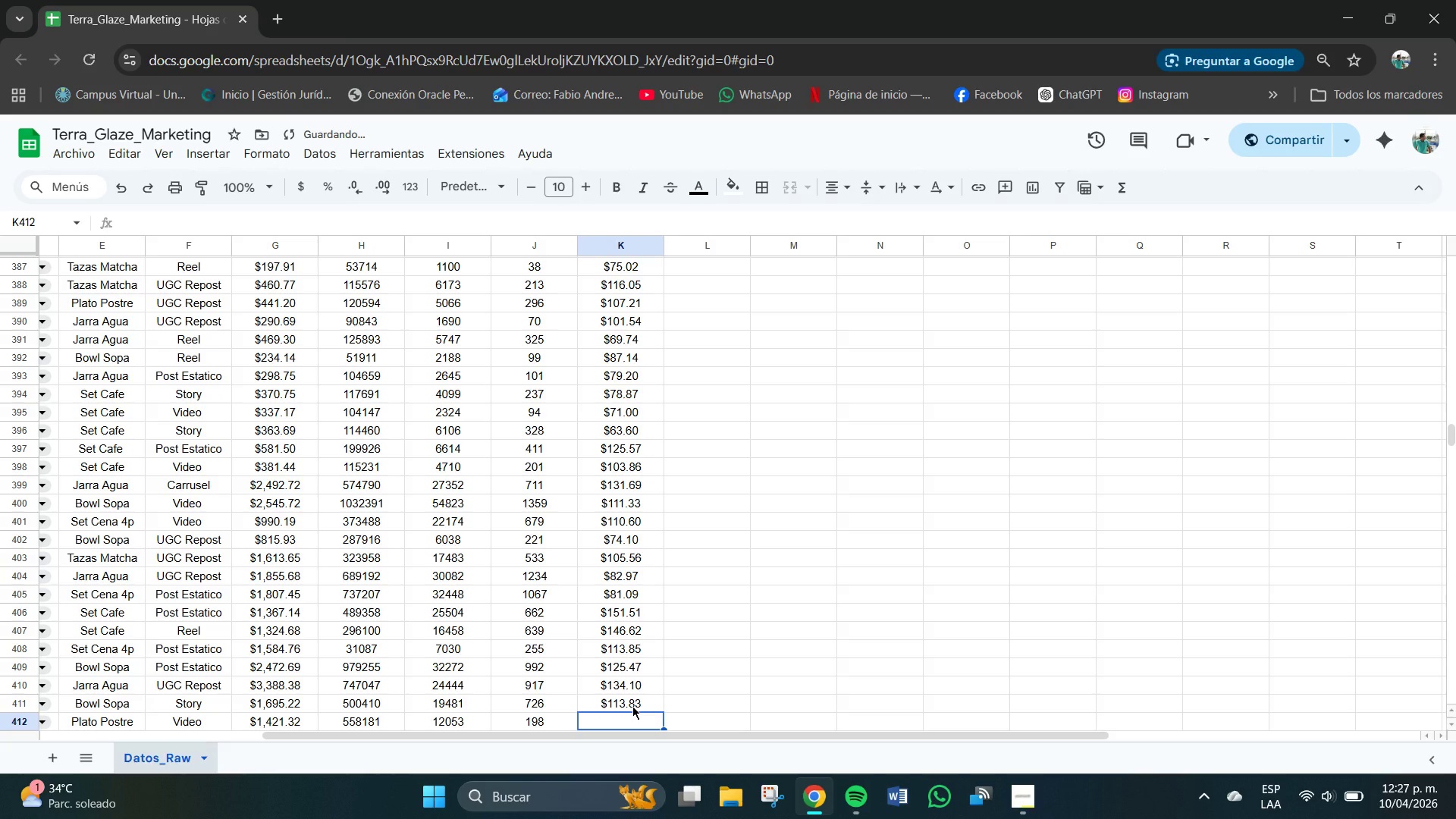 
key(Numpad4)
 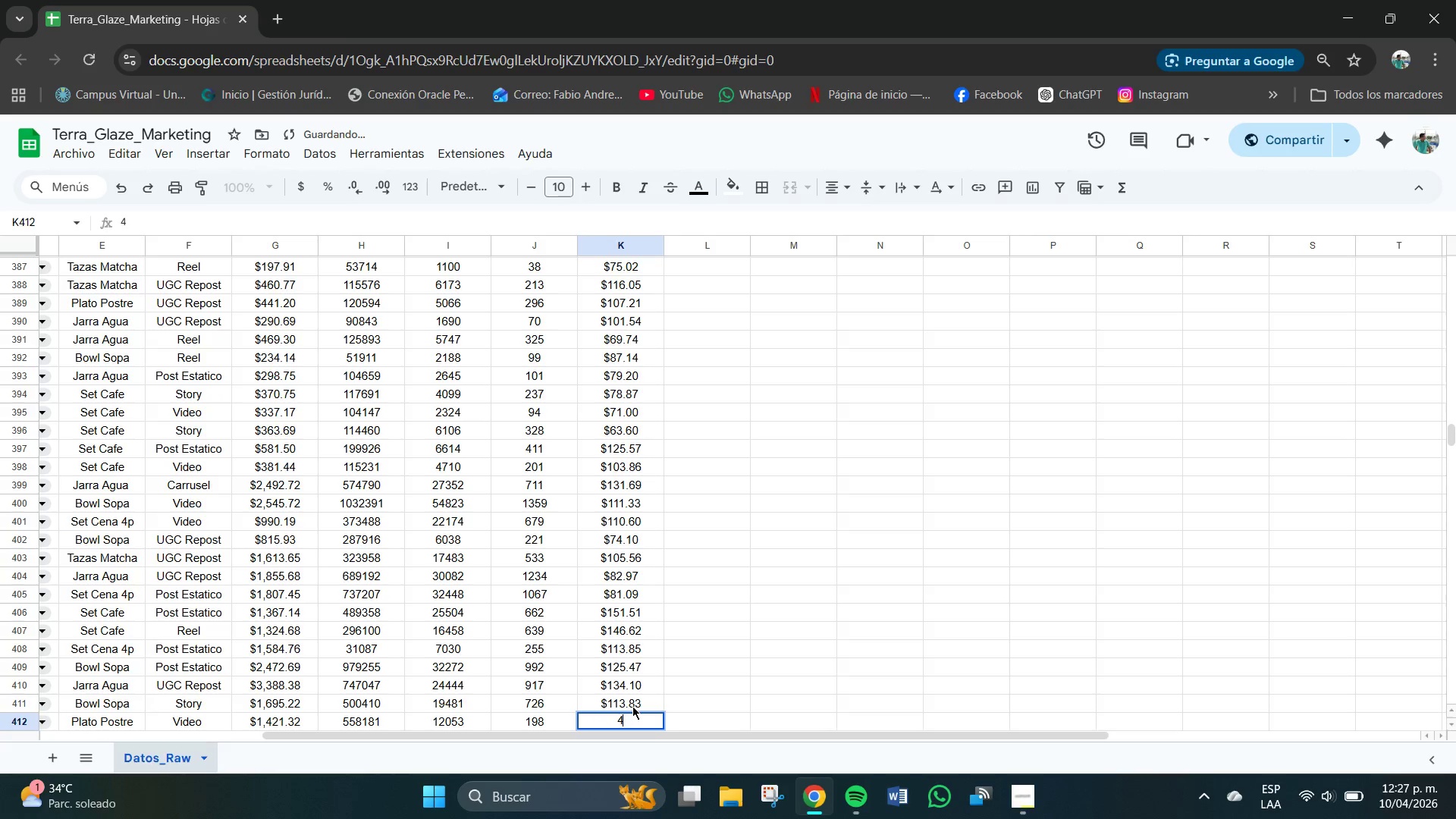 
key(Numpad6)
 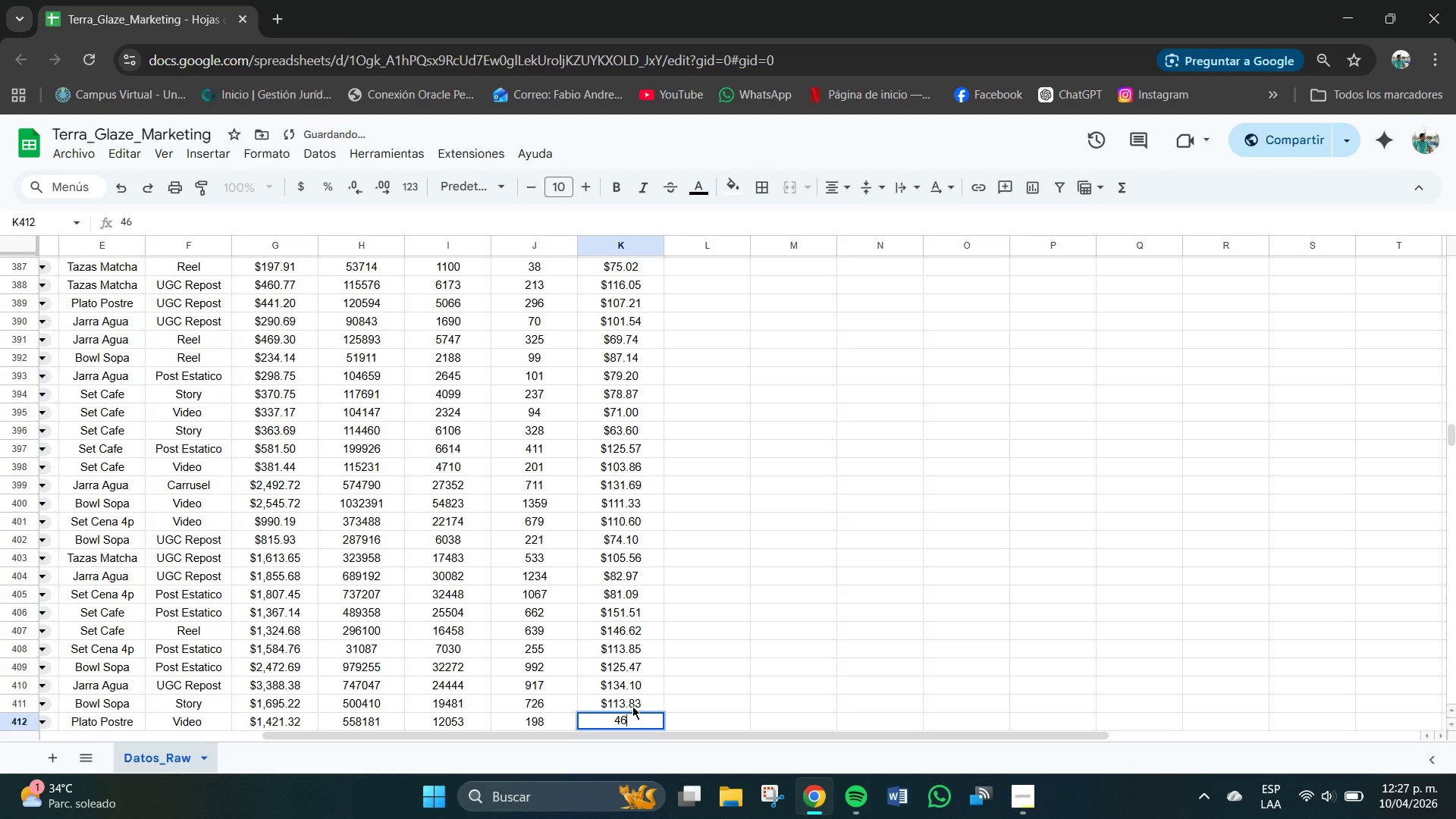 
key(NumpadDecimal)
 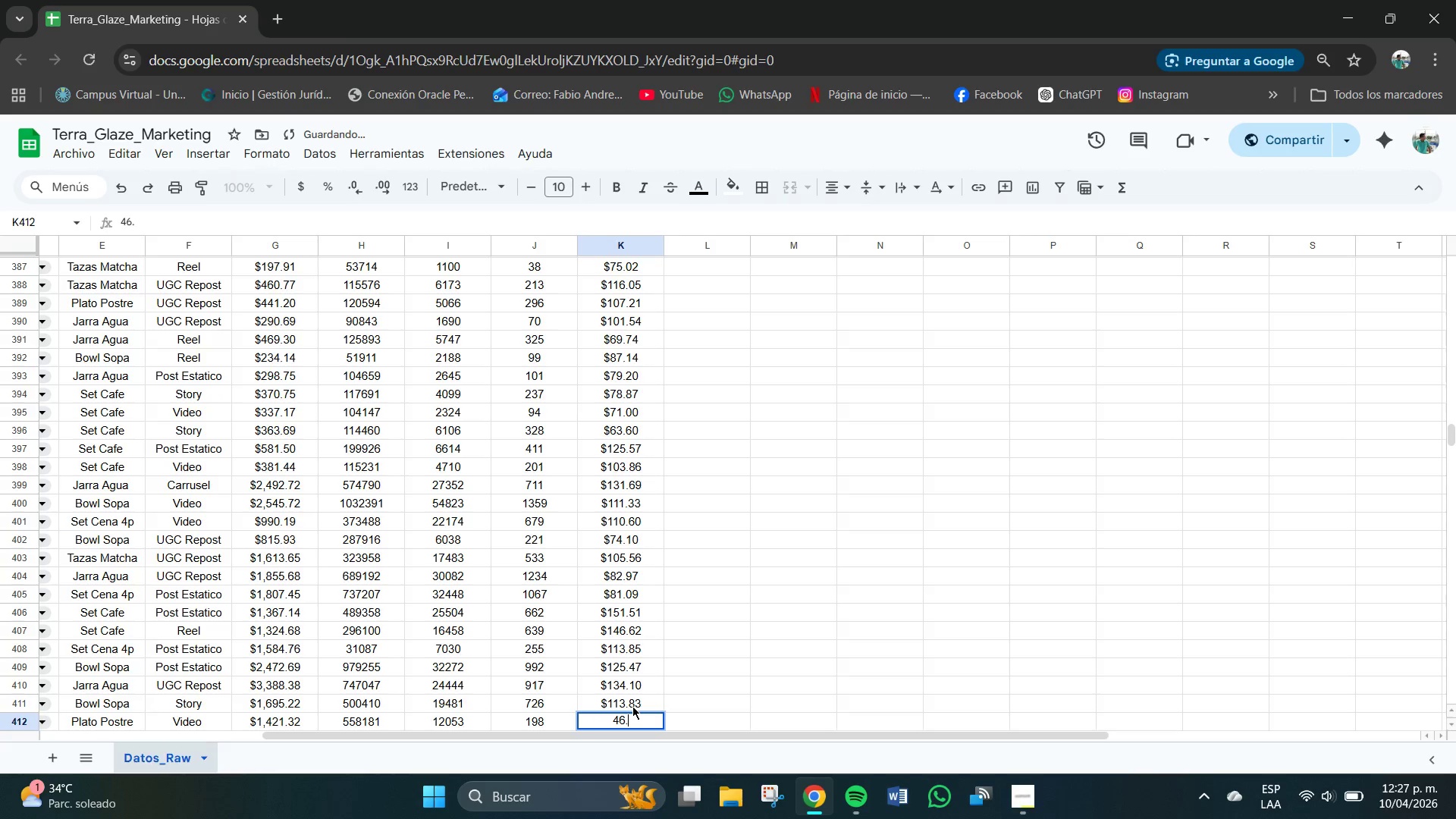 
key(Numpad2)
 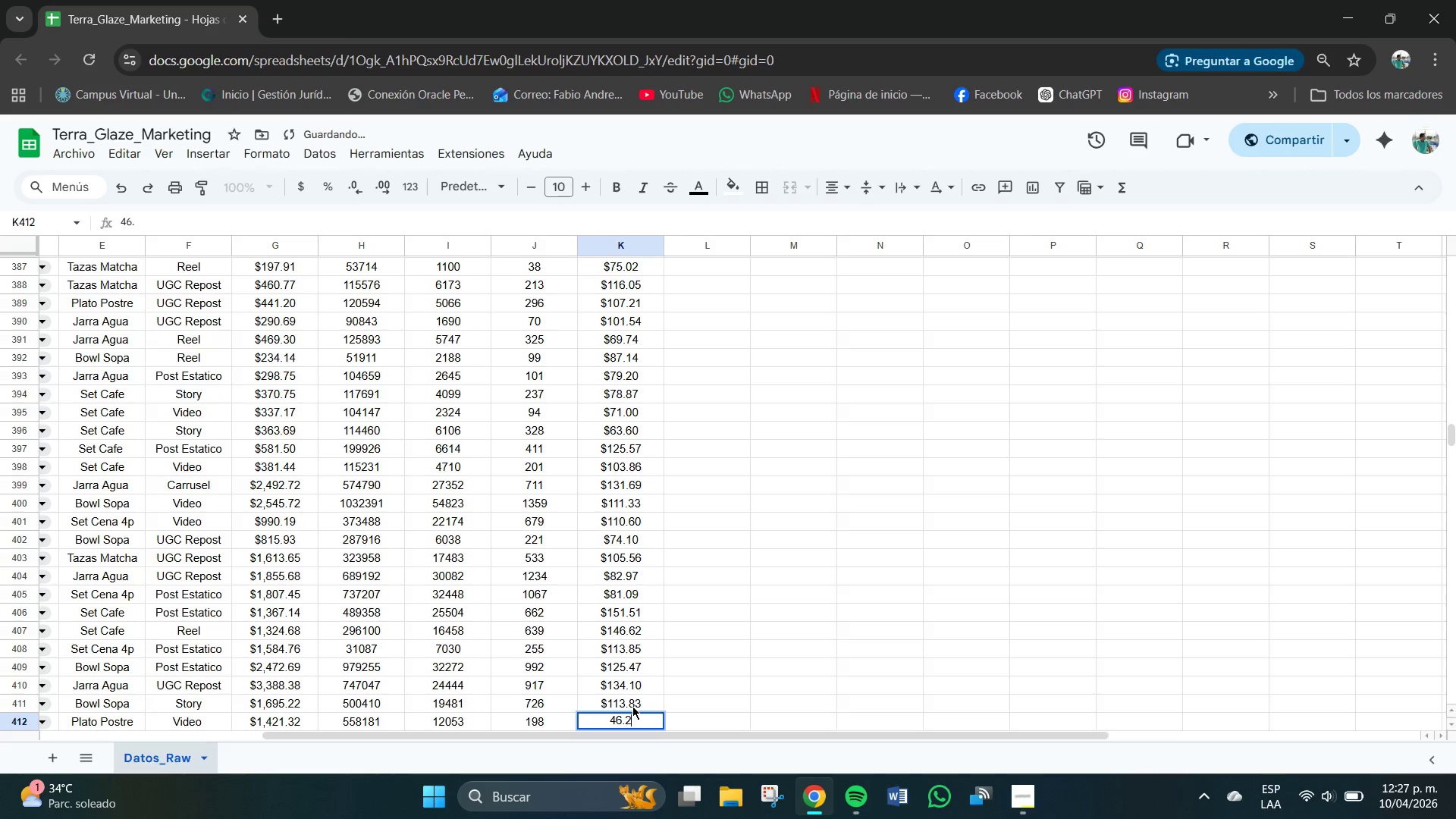 
key(Numpad1)
 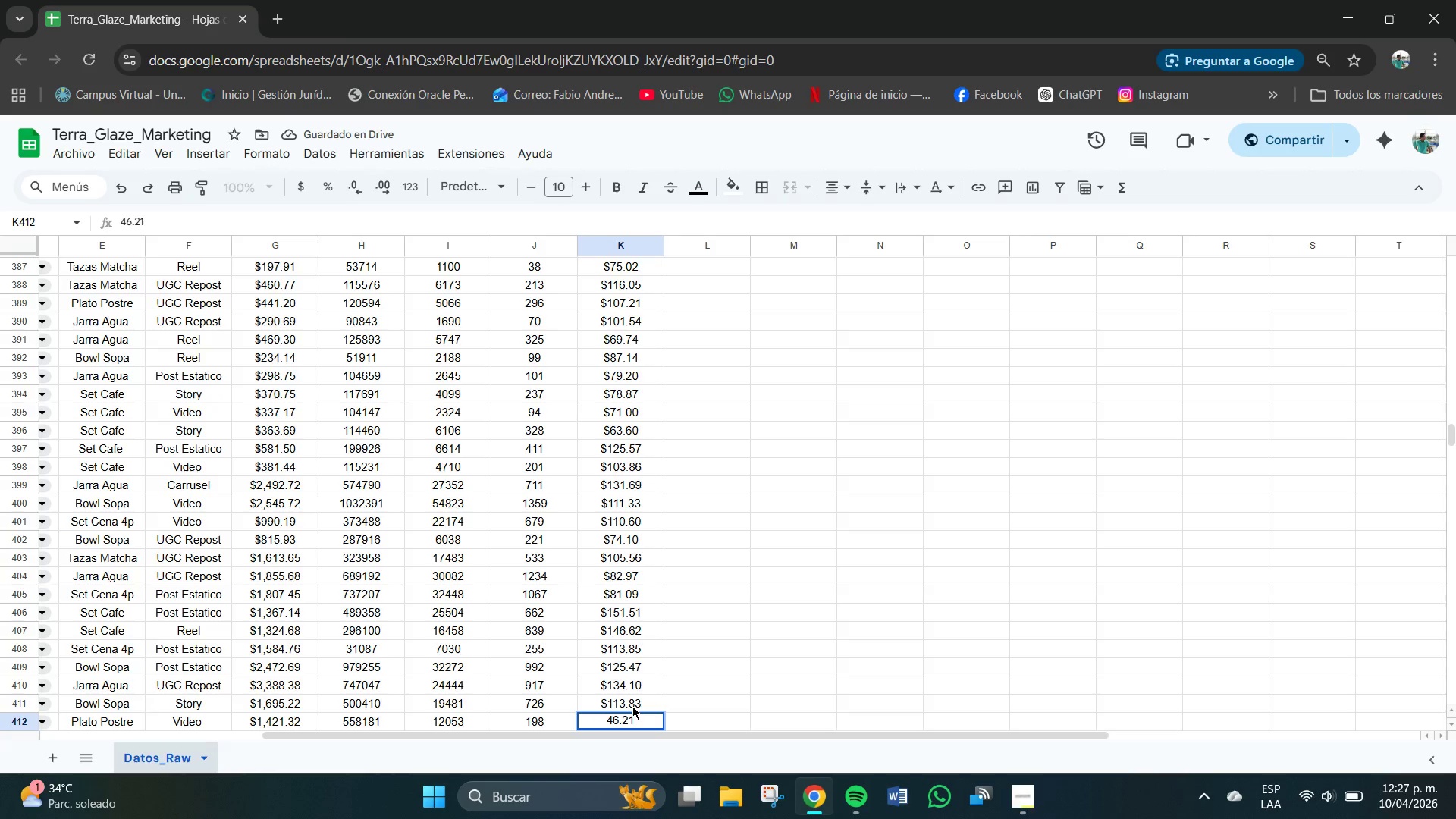 
key(NumpadEnter)
 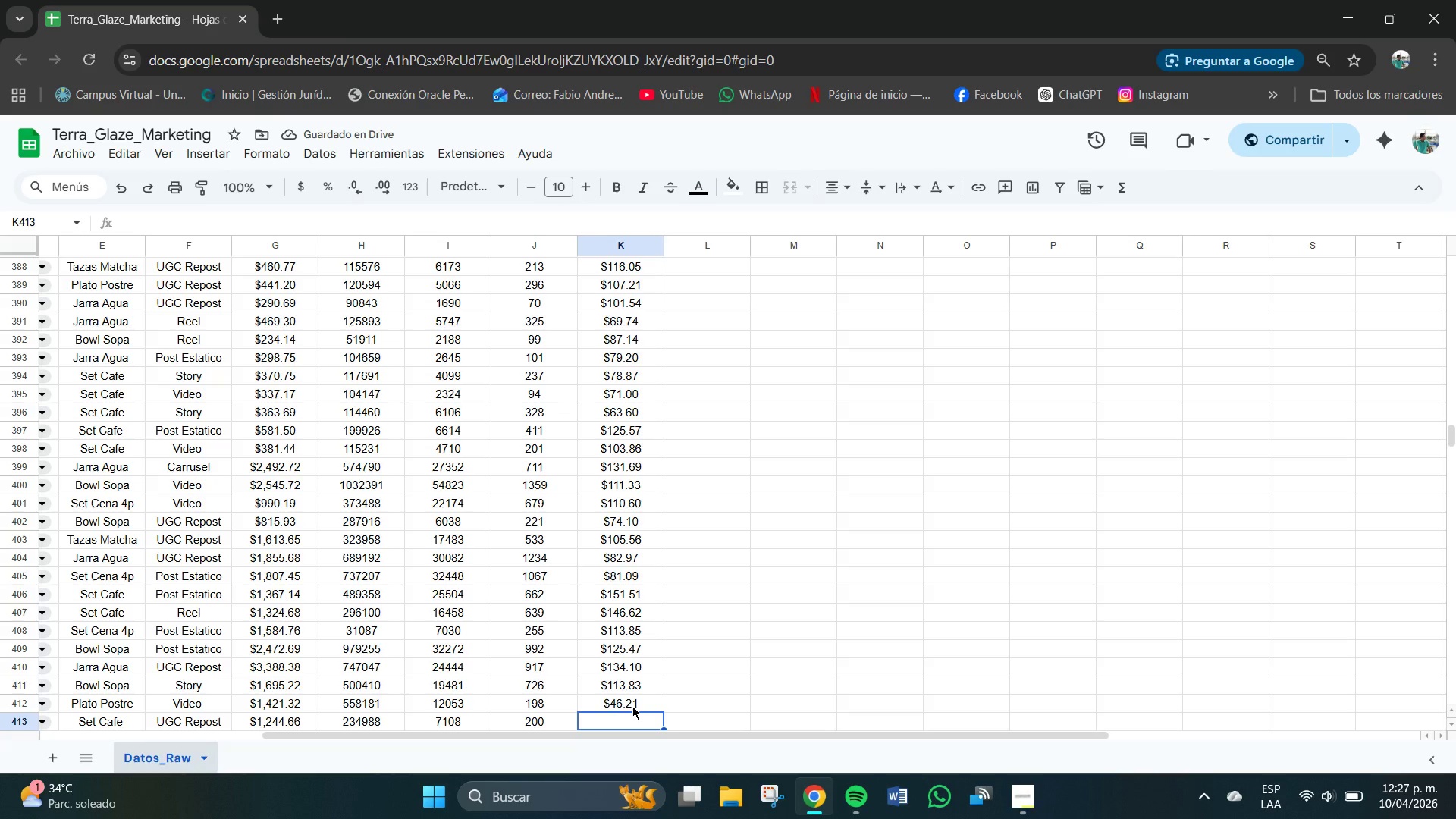 
key(Numpad8)
 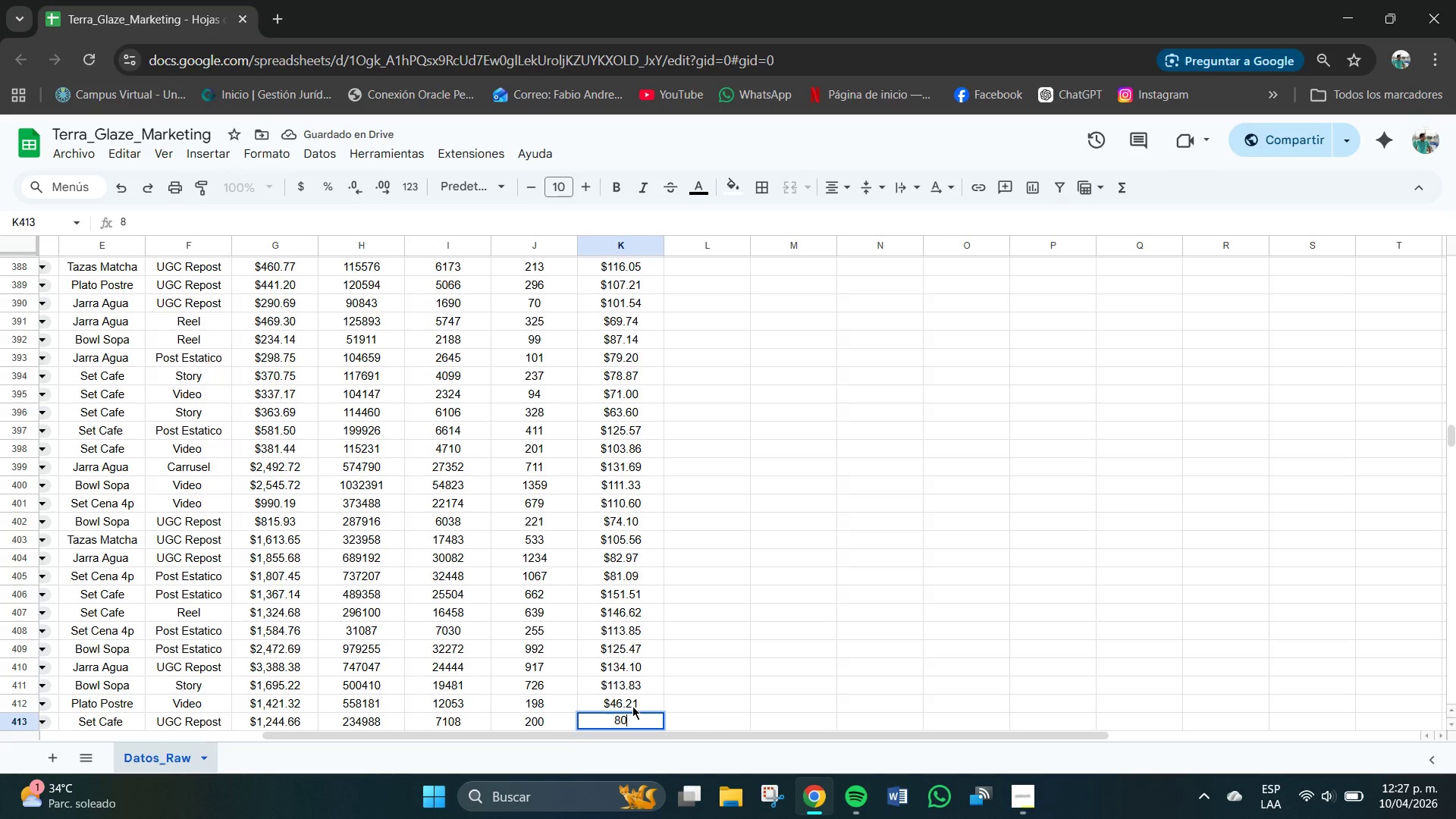 
key(Numpad0)
 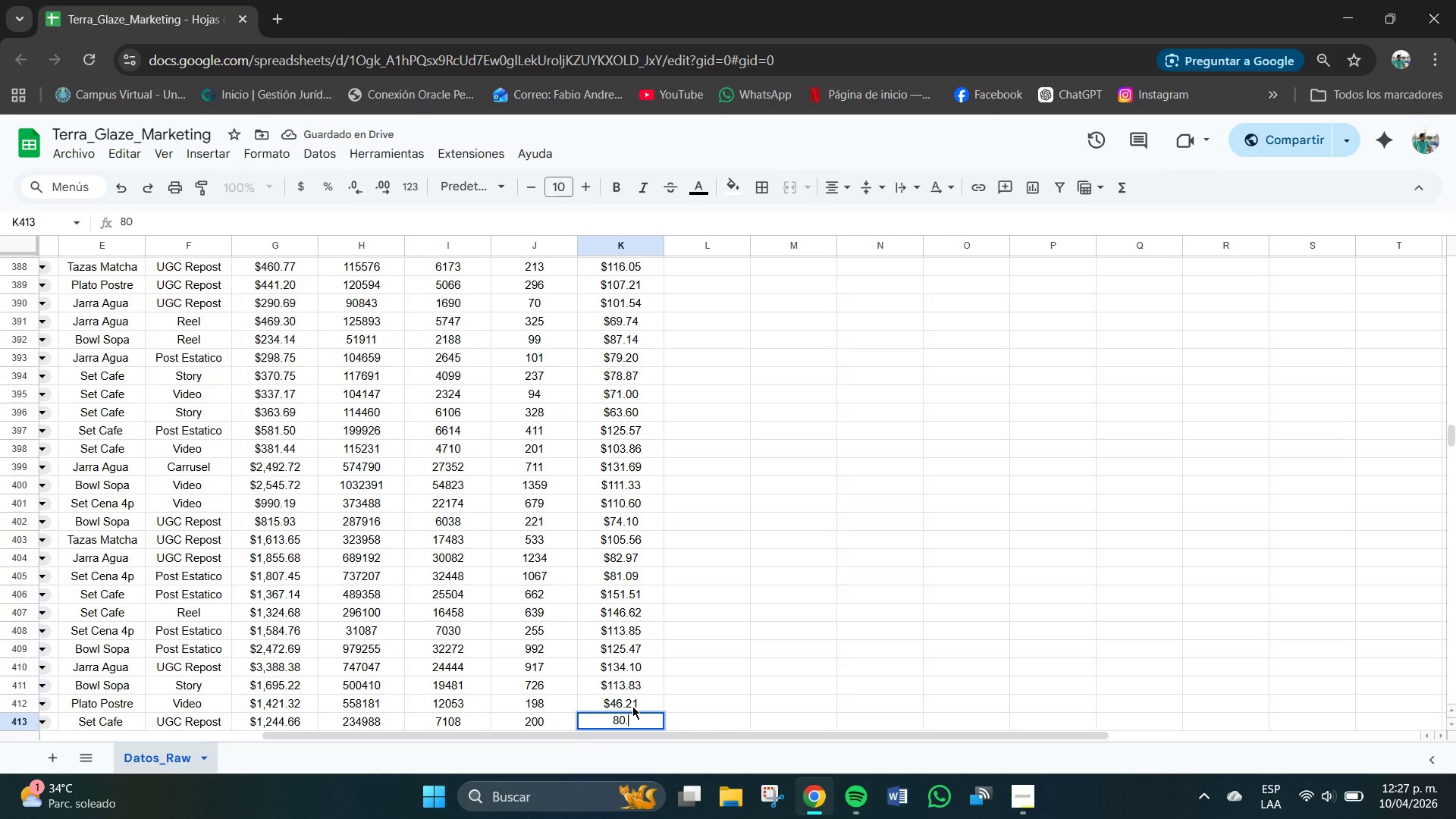 
key(NumpadDecimal)
 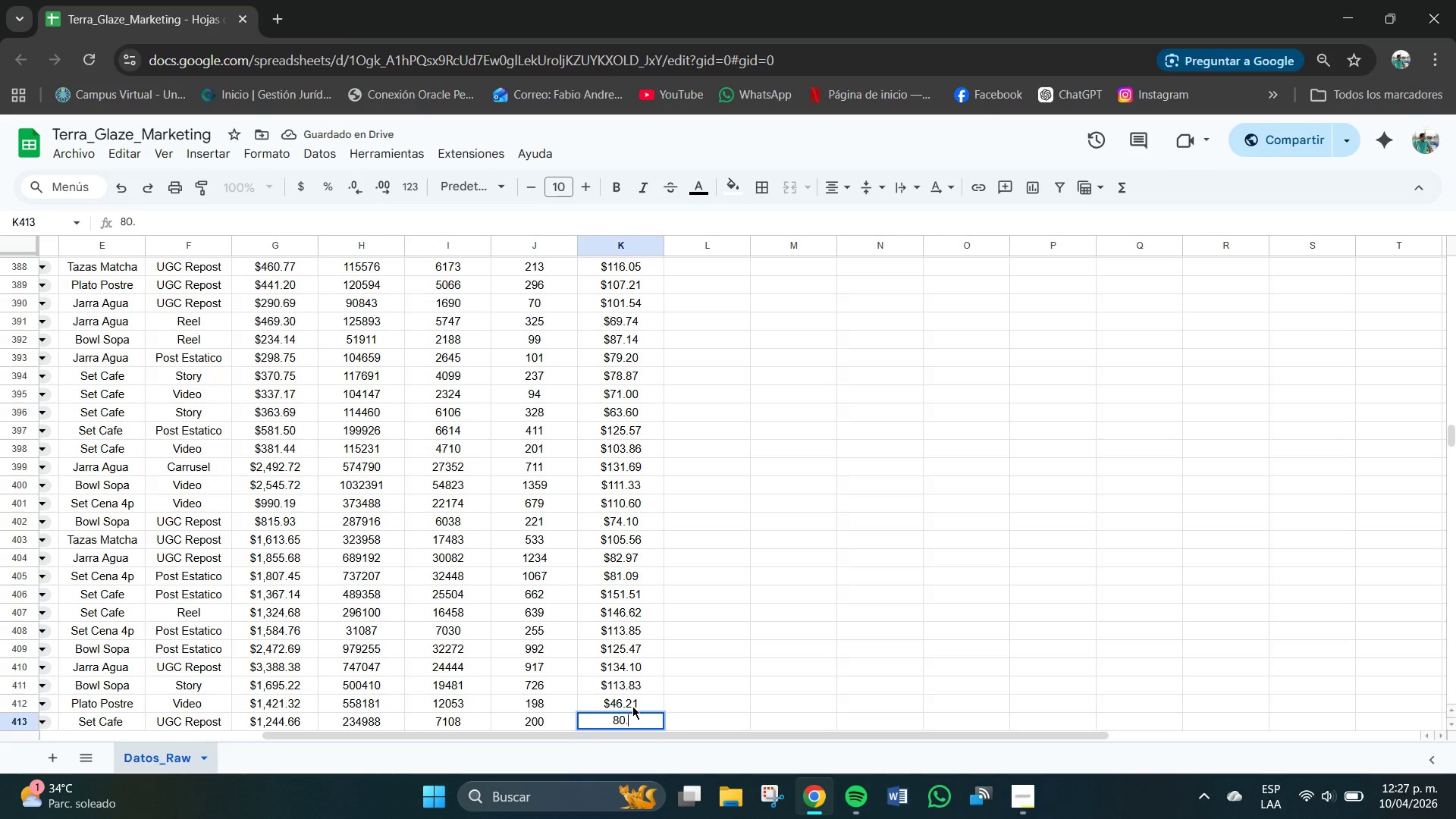 
key(Numpad0)
 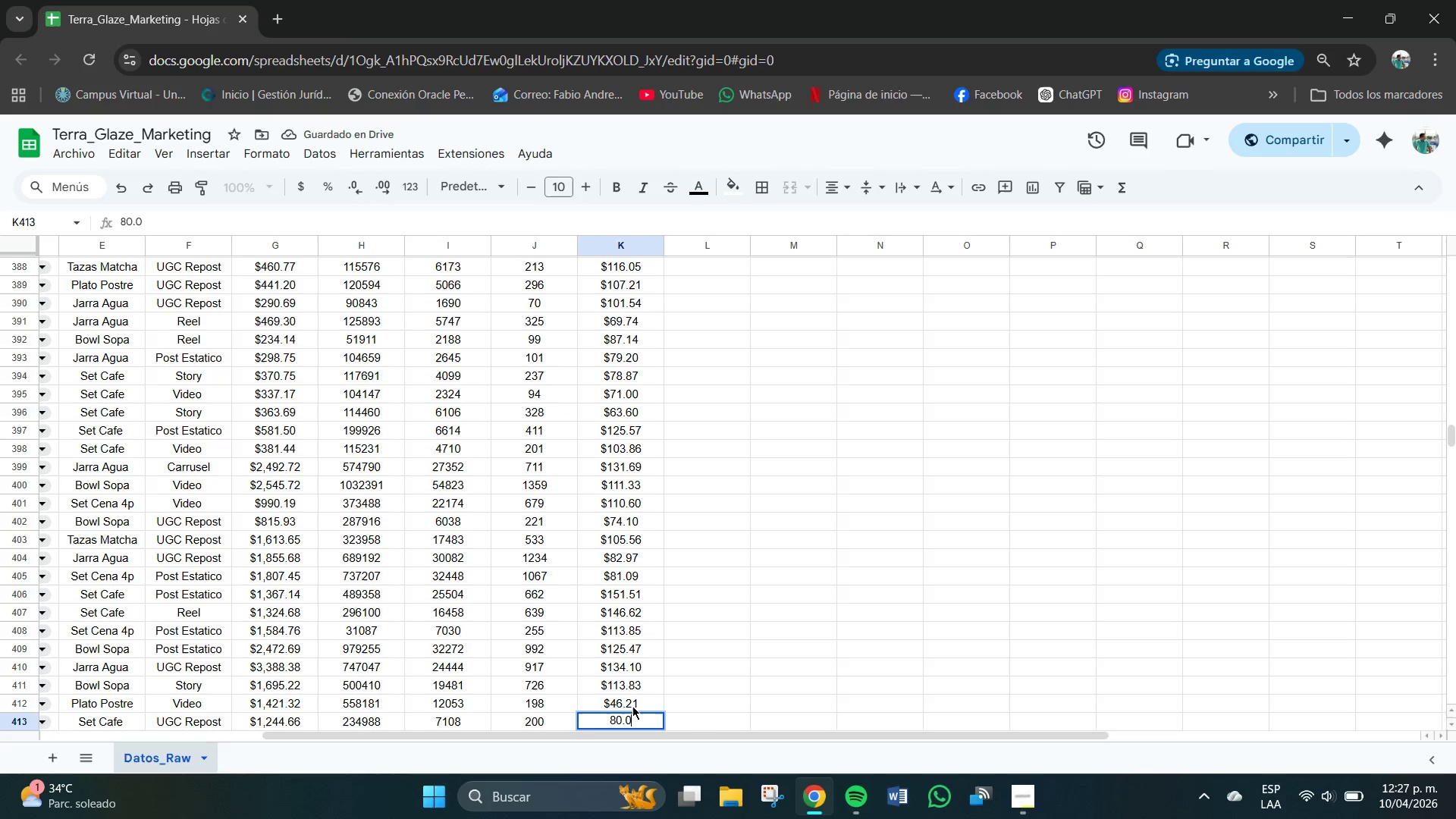 
key(Numpad8)
 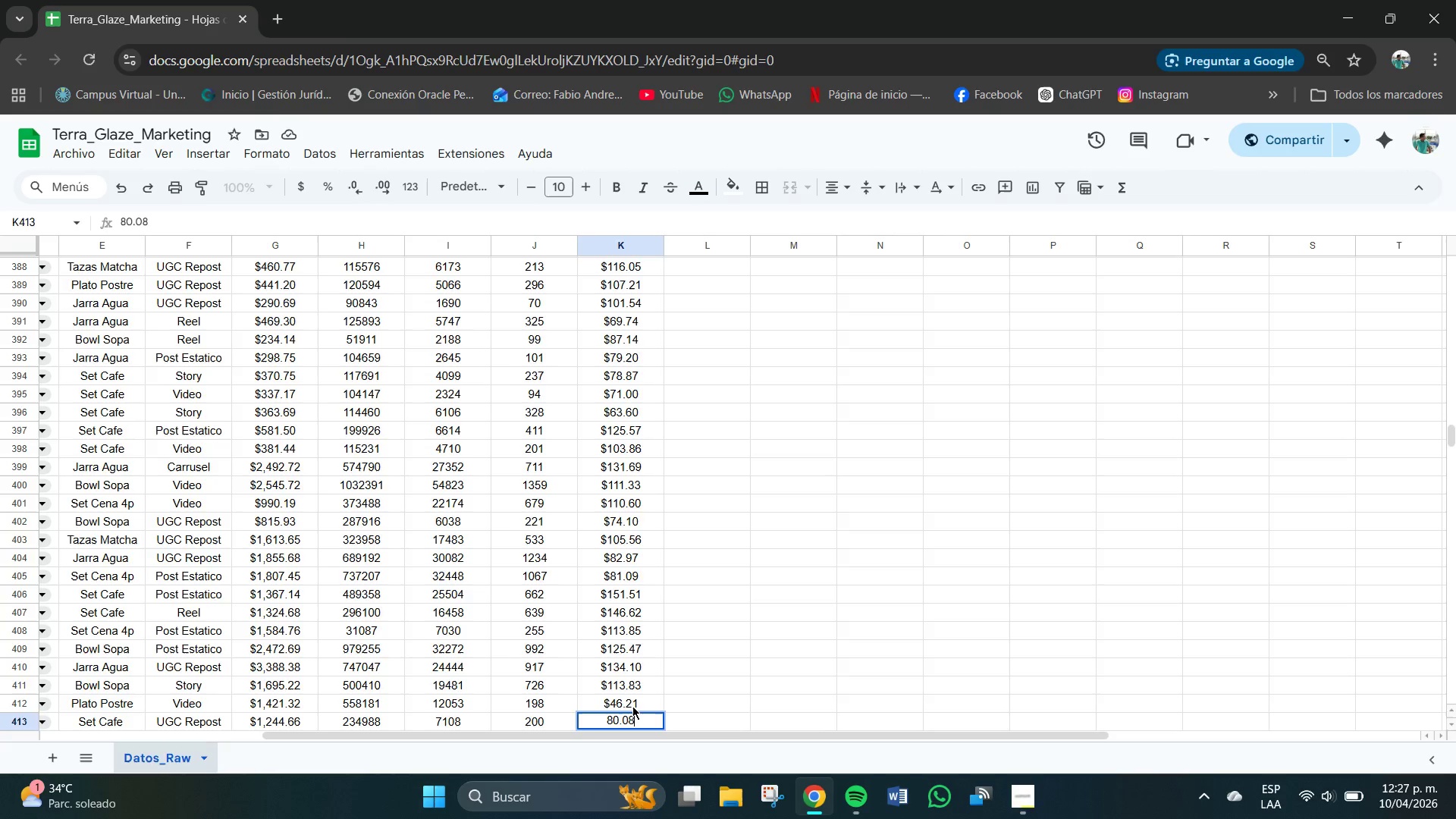 
key(NumpadEnter)
 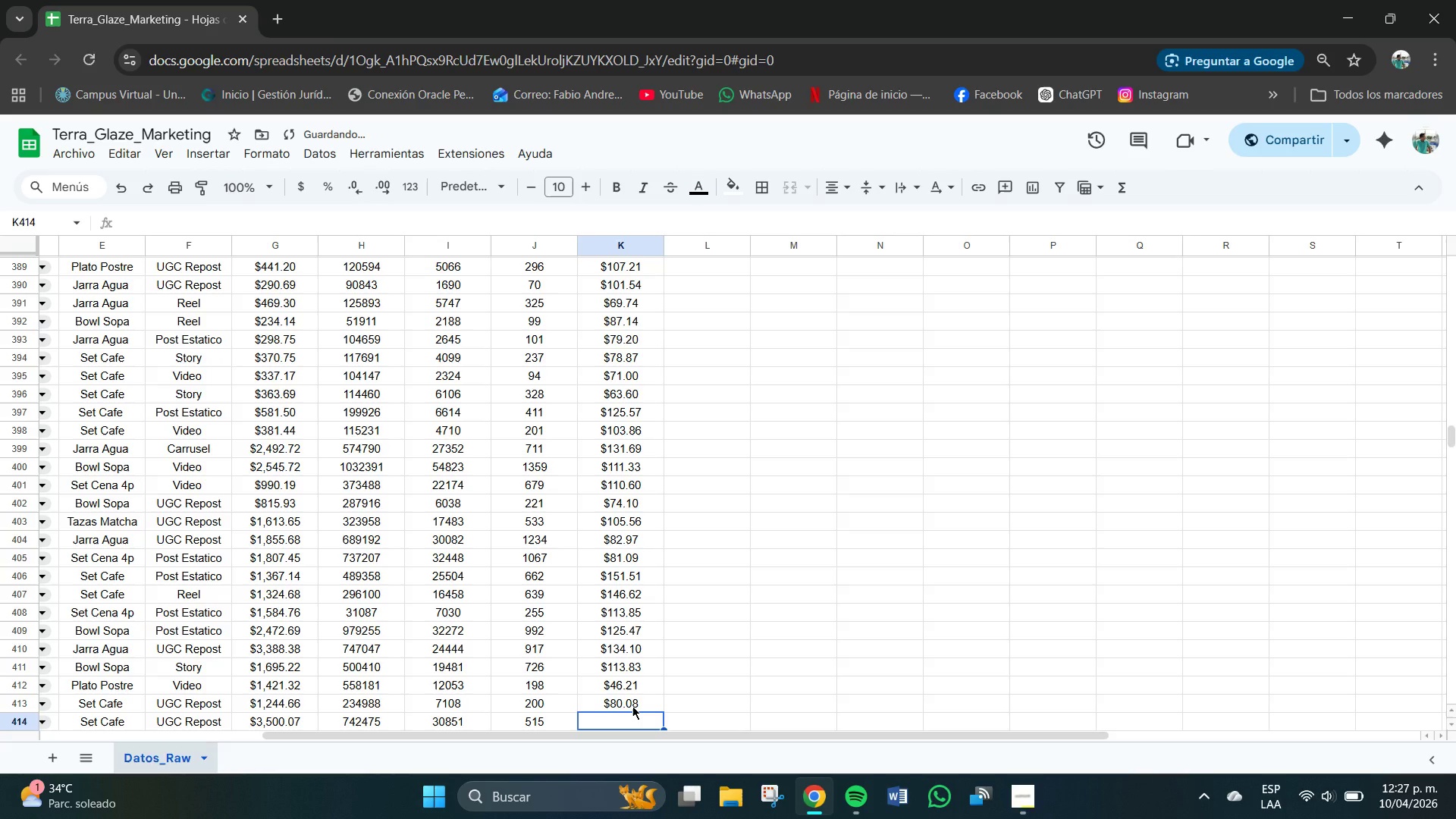 
key(Numpad6)
 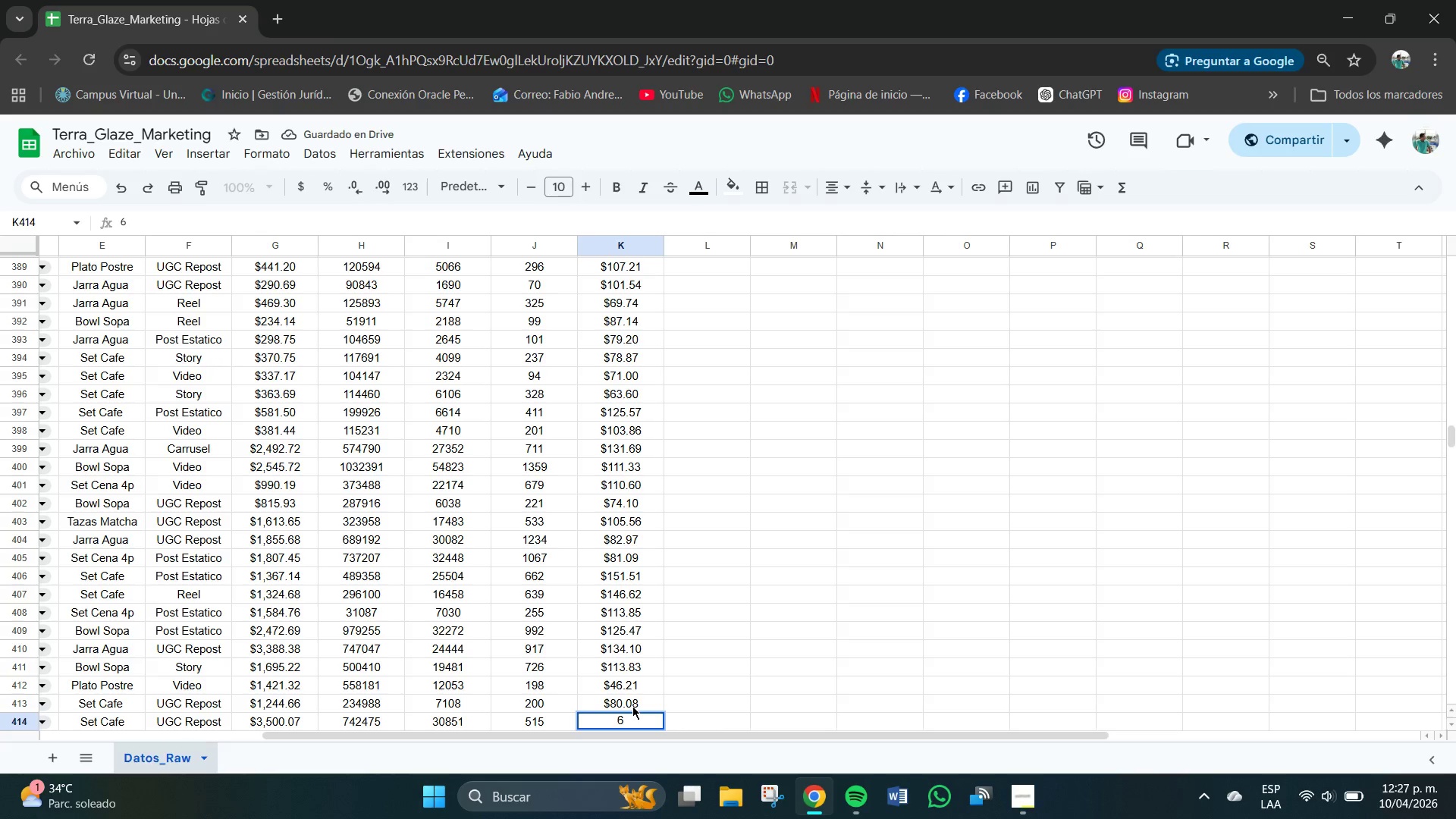 
key(Numpad8)
 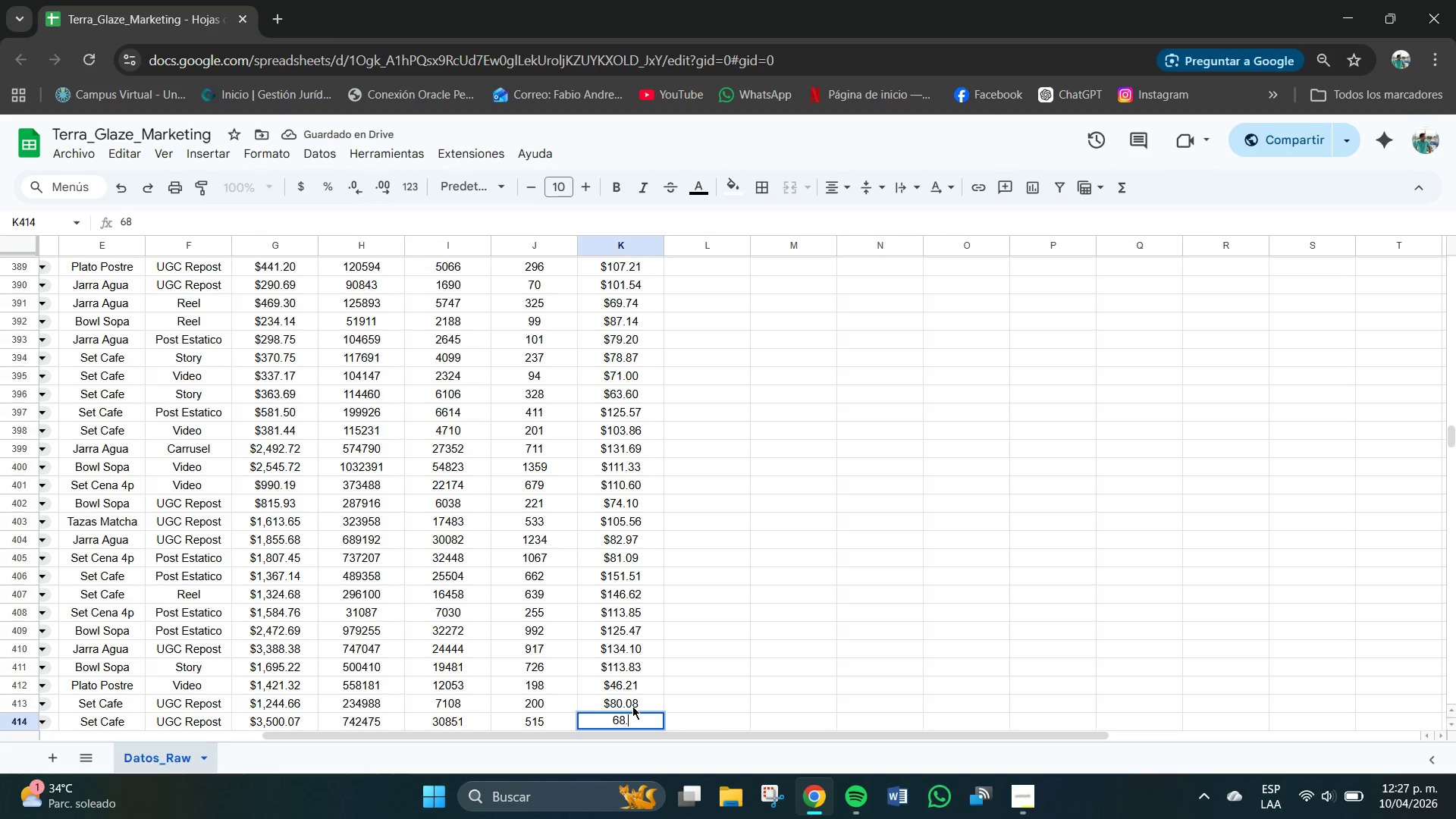 
key(NumpadDecimal)
 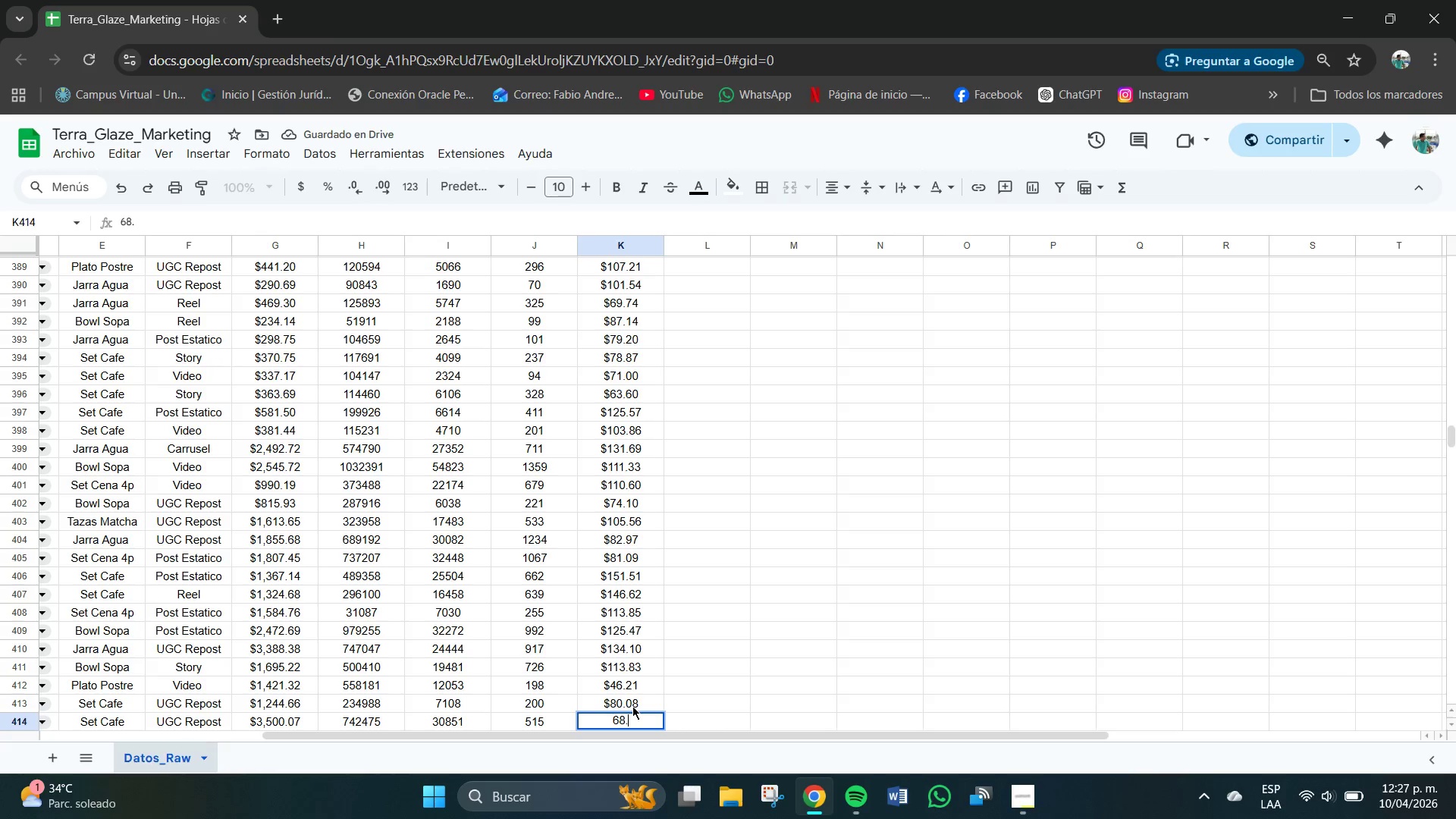 
key(Numpad6)
 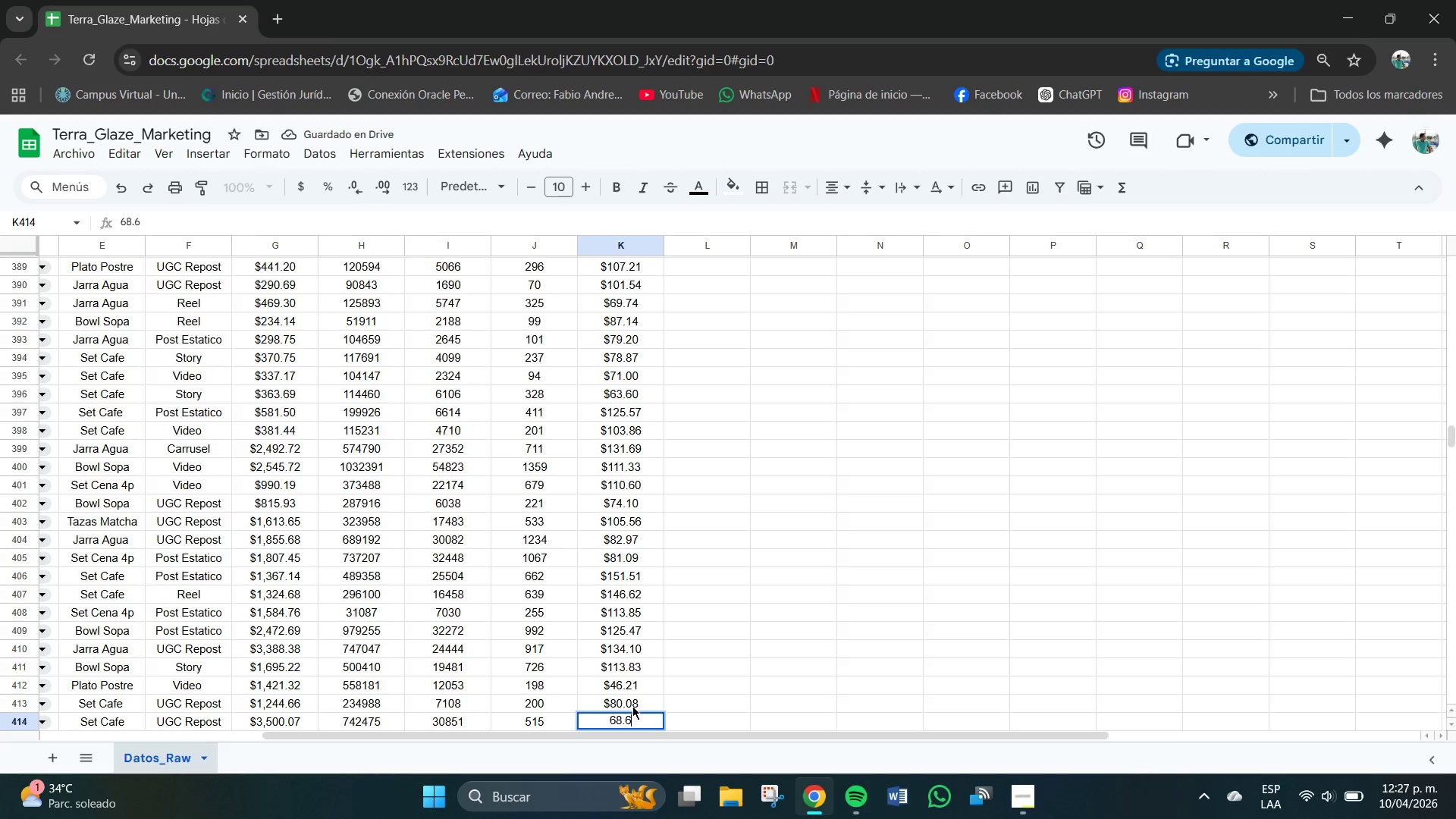 
key(Numpad5)
 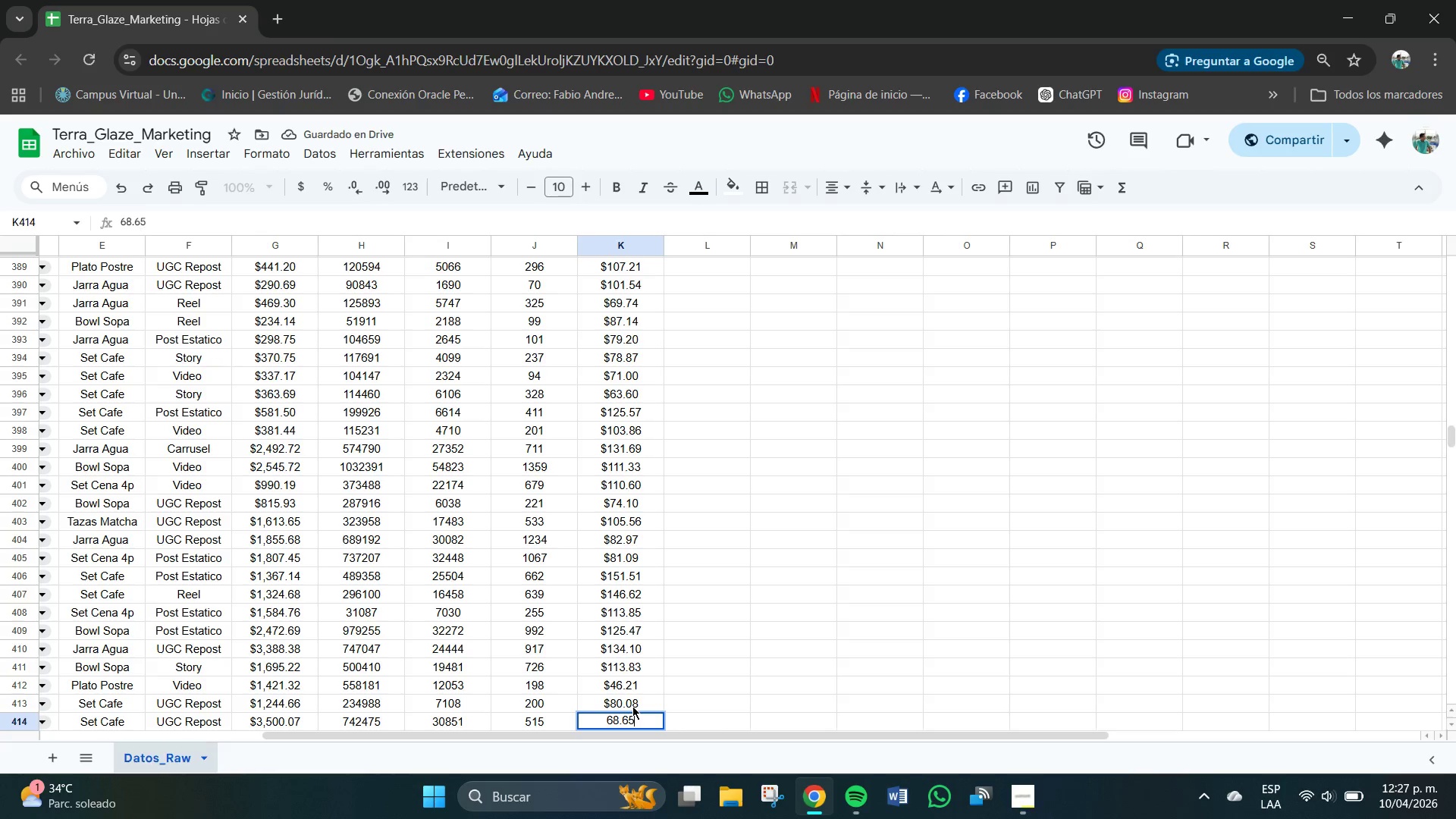 
key(NumpadEnter)
 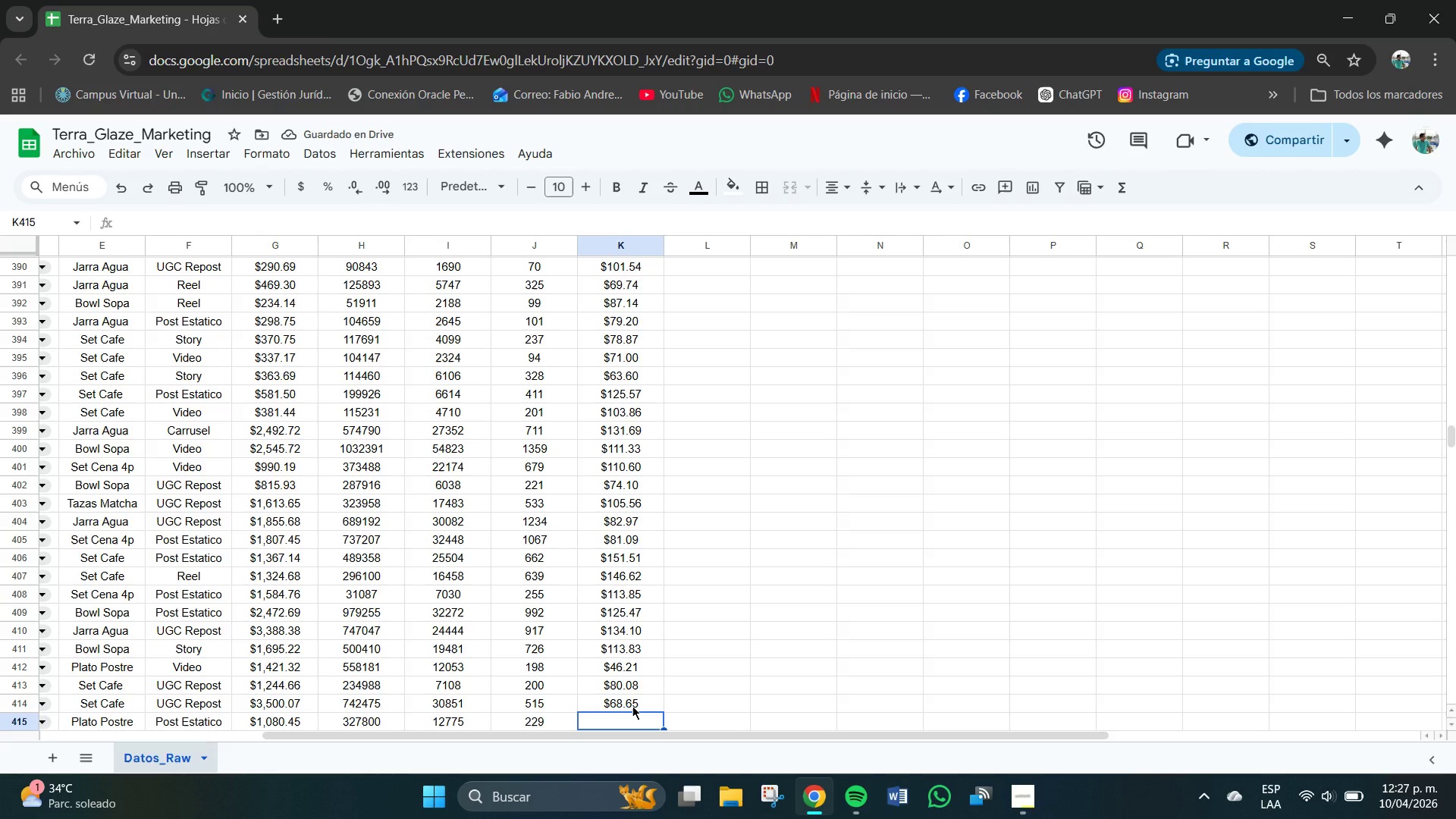 
wait(6.06)
 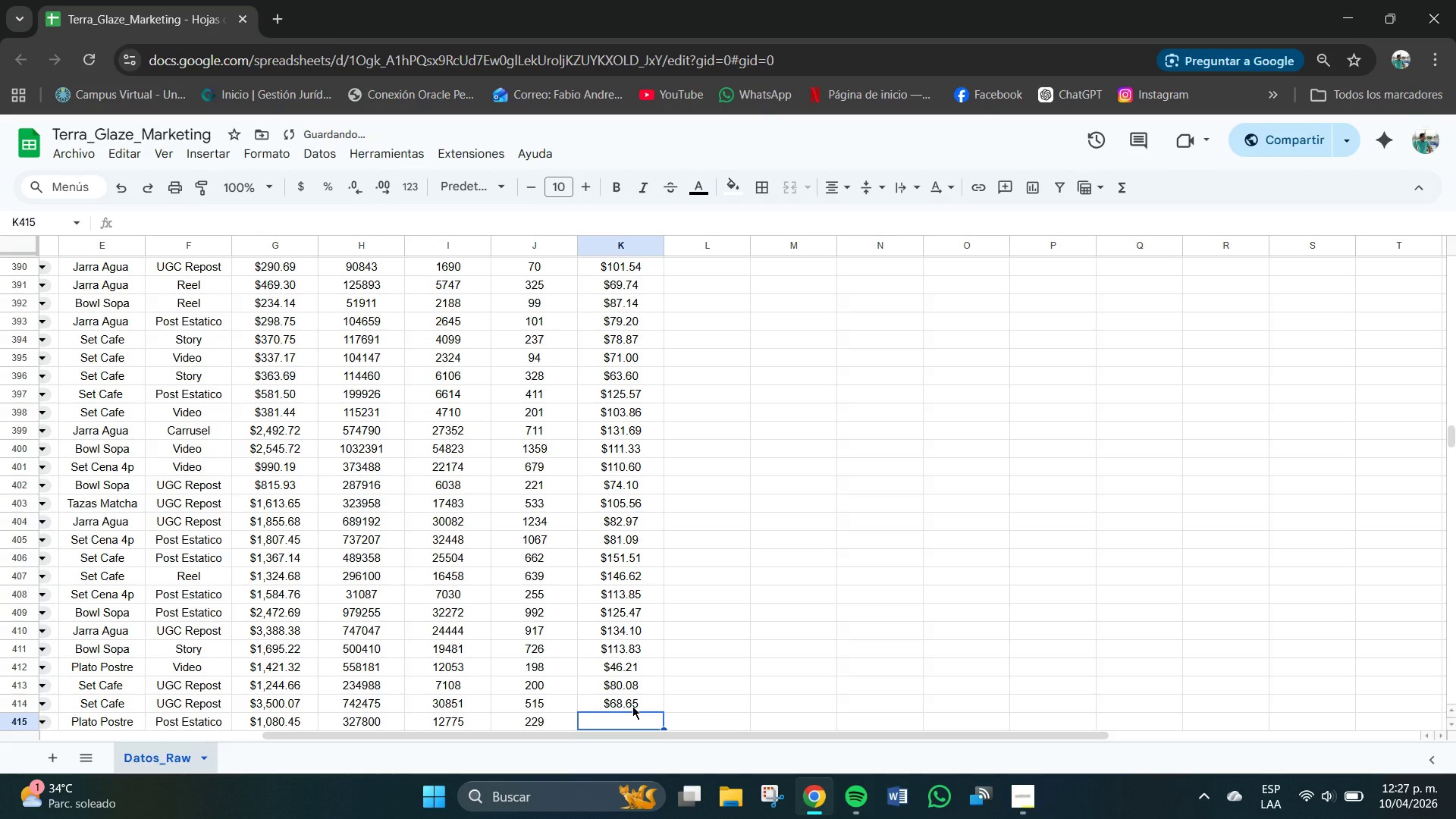 
key(Numpad1)
 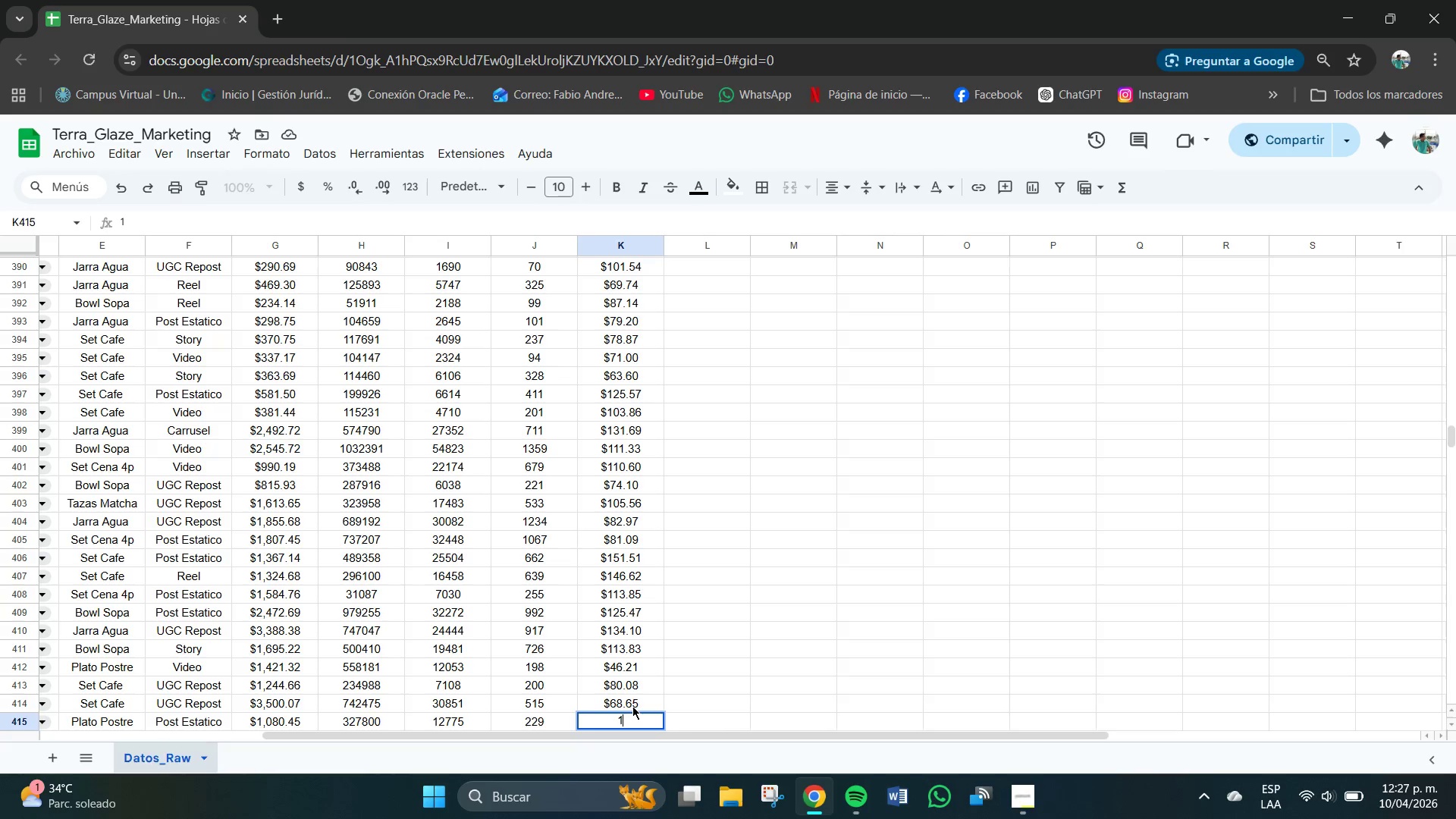 
key(Numpad0)
 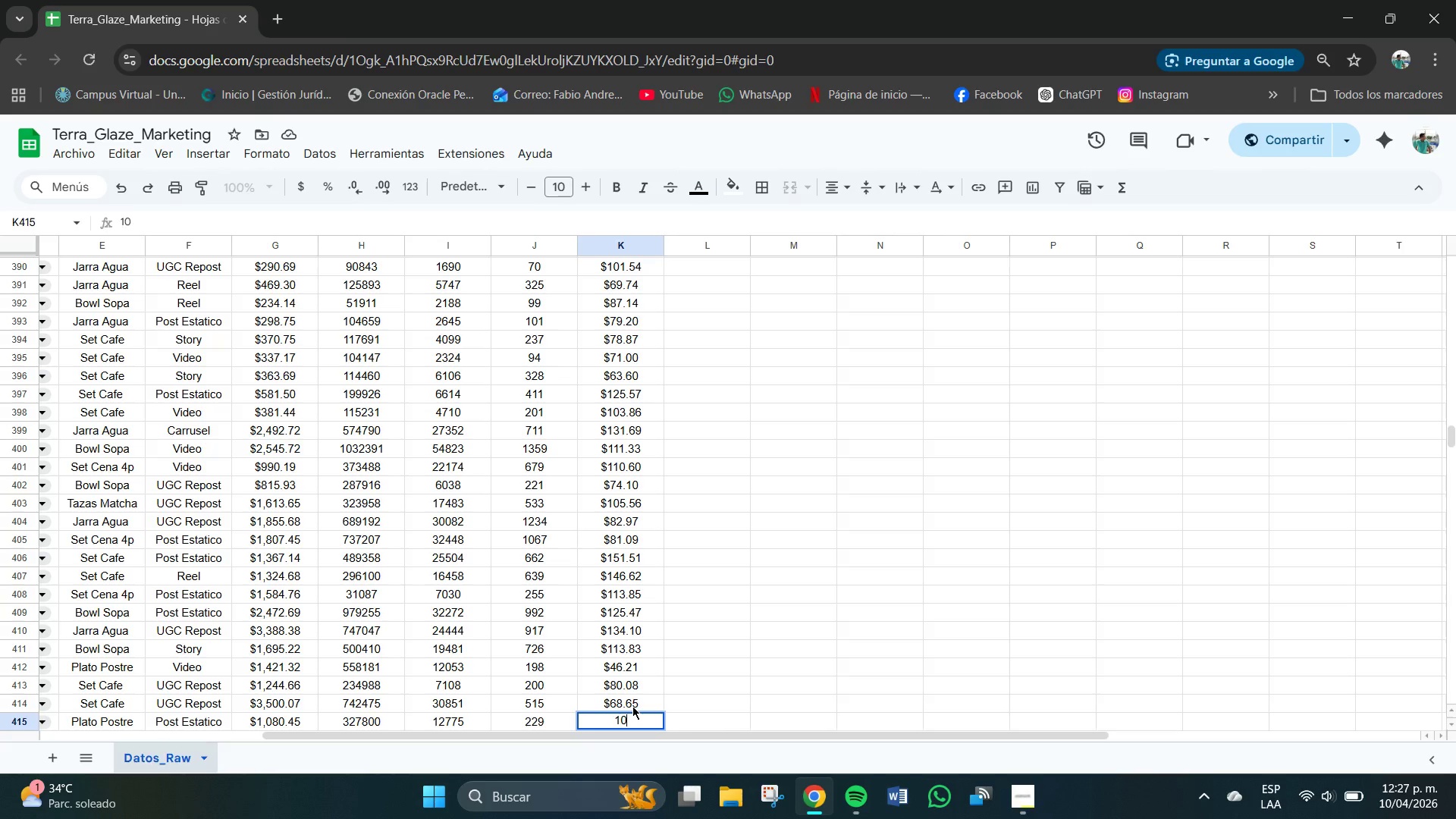 
key(Numpad6)
 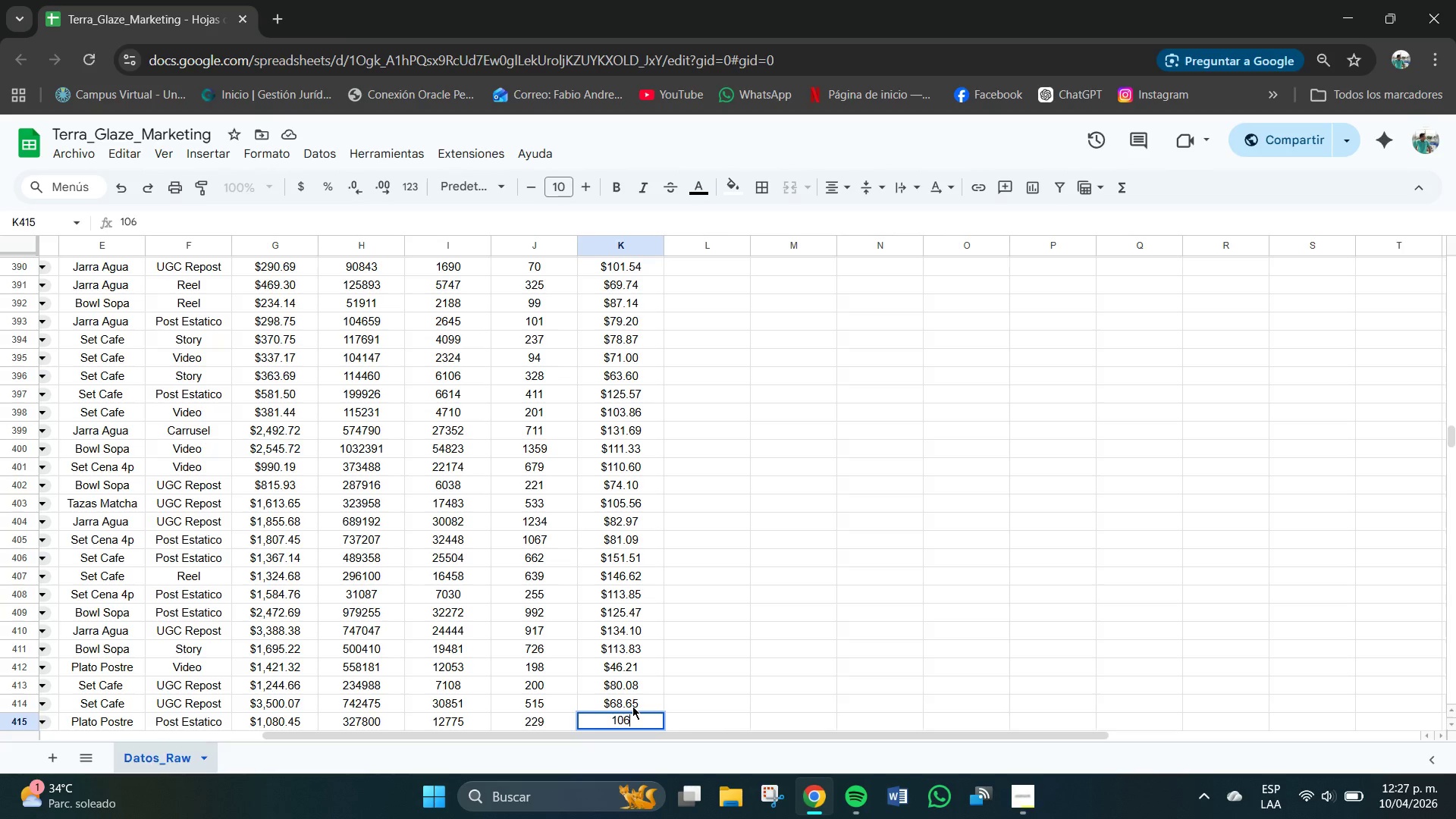 
key(NumpadDecimal)
 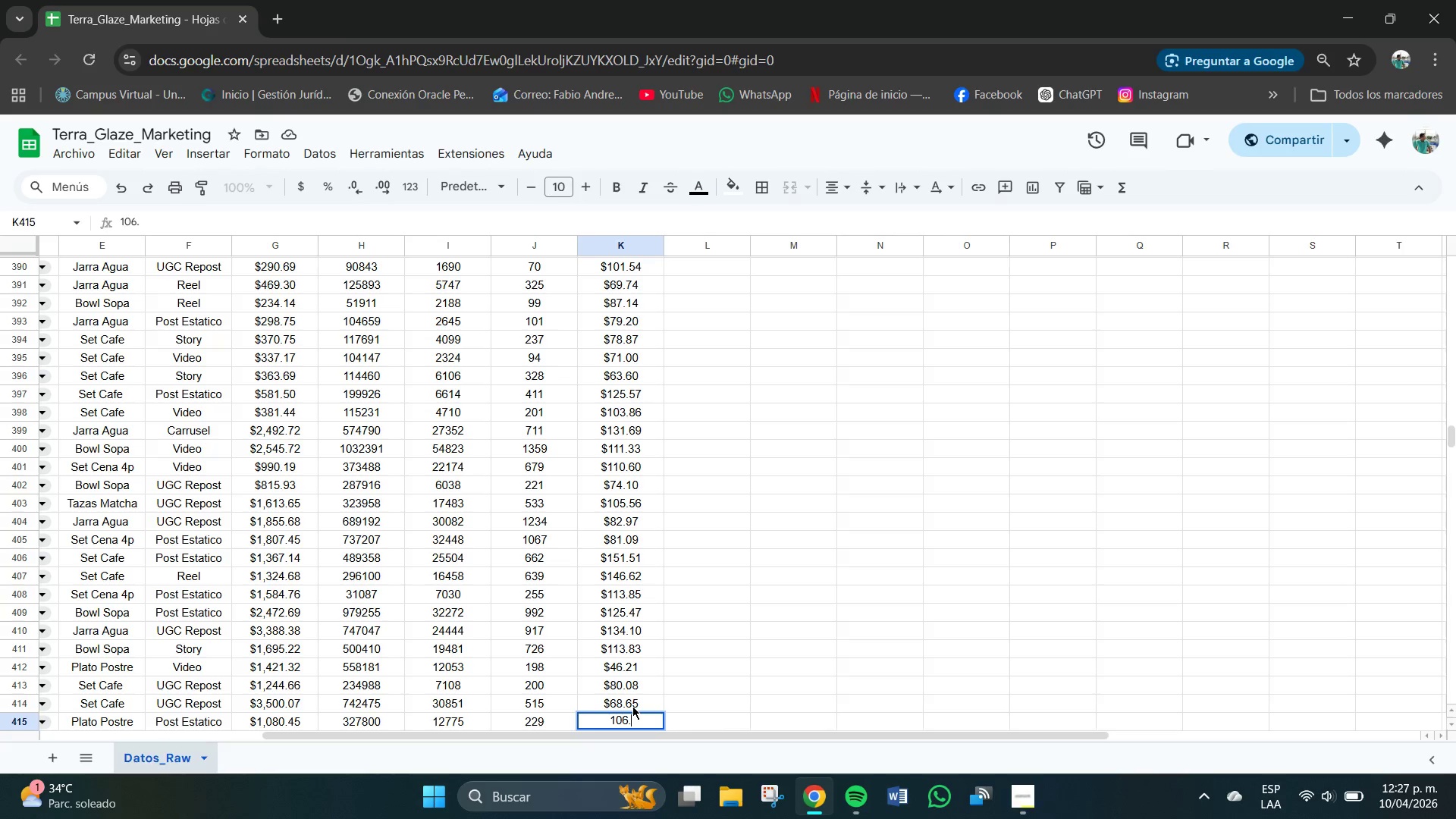 
key(Numpad5)
 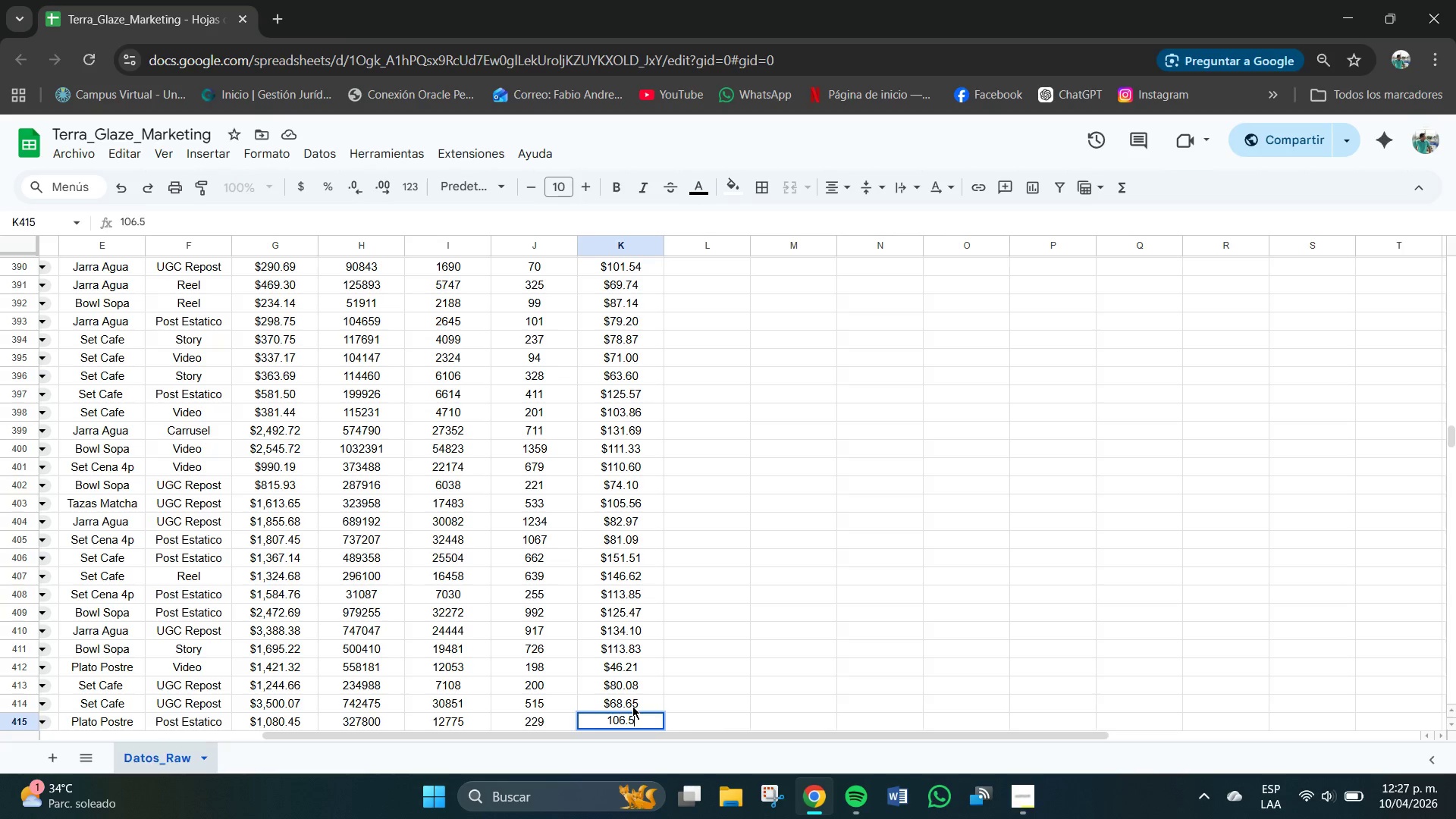 
key(Numpad7)
 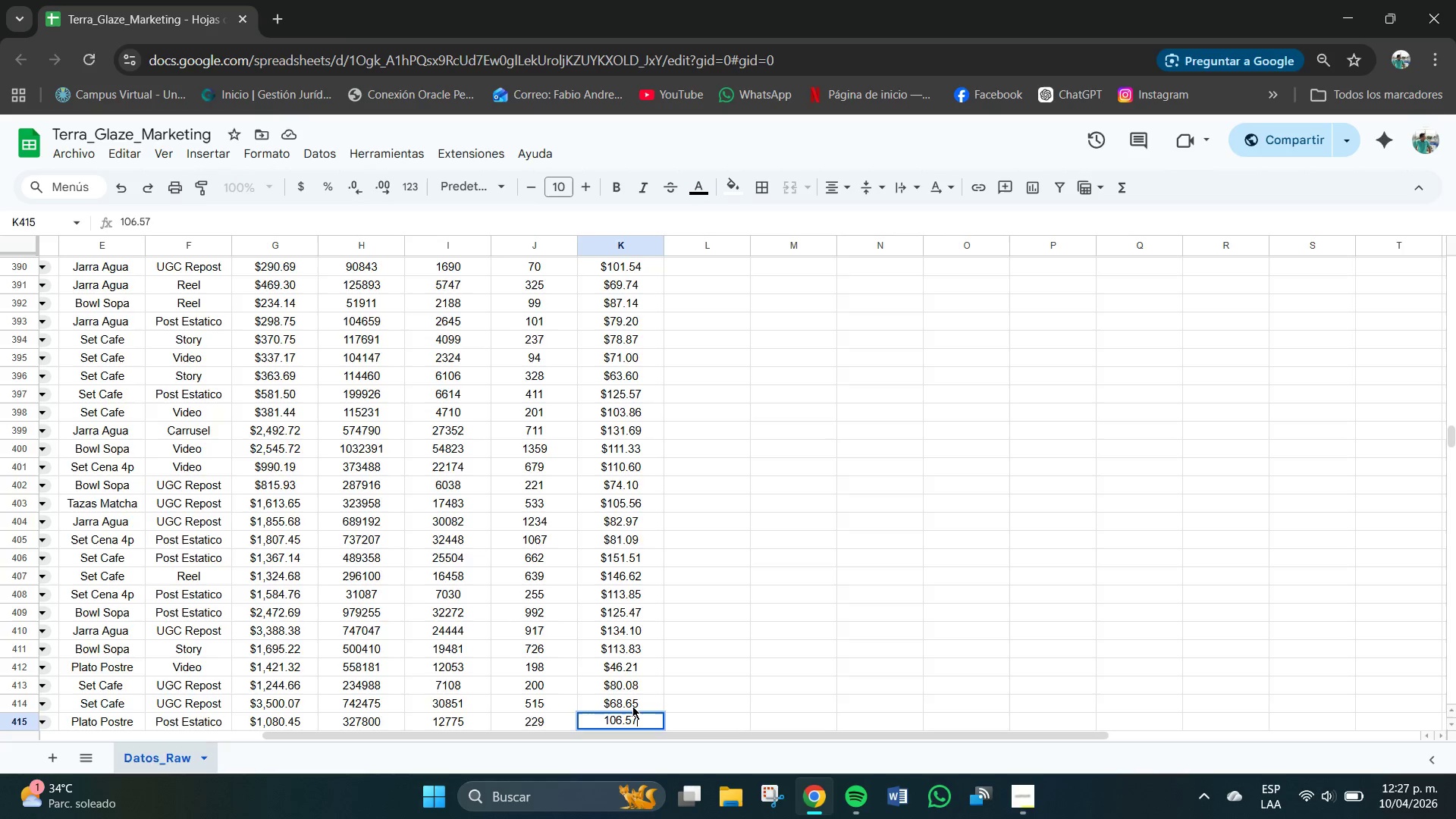 
key(NumpadEnter)
 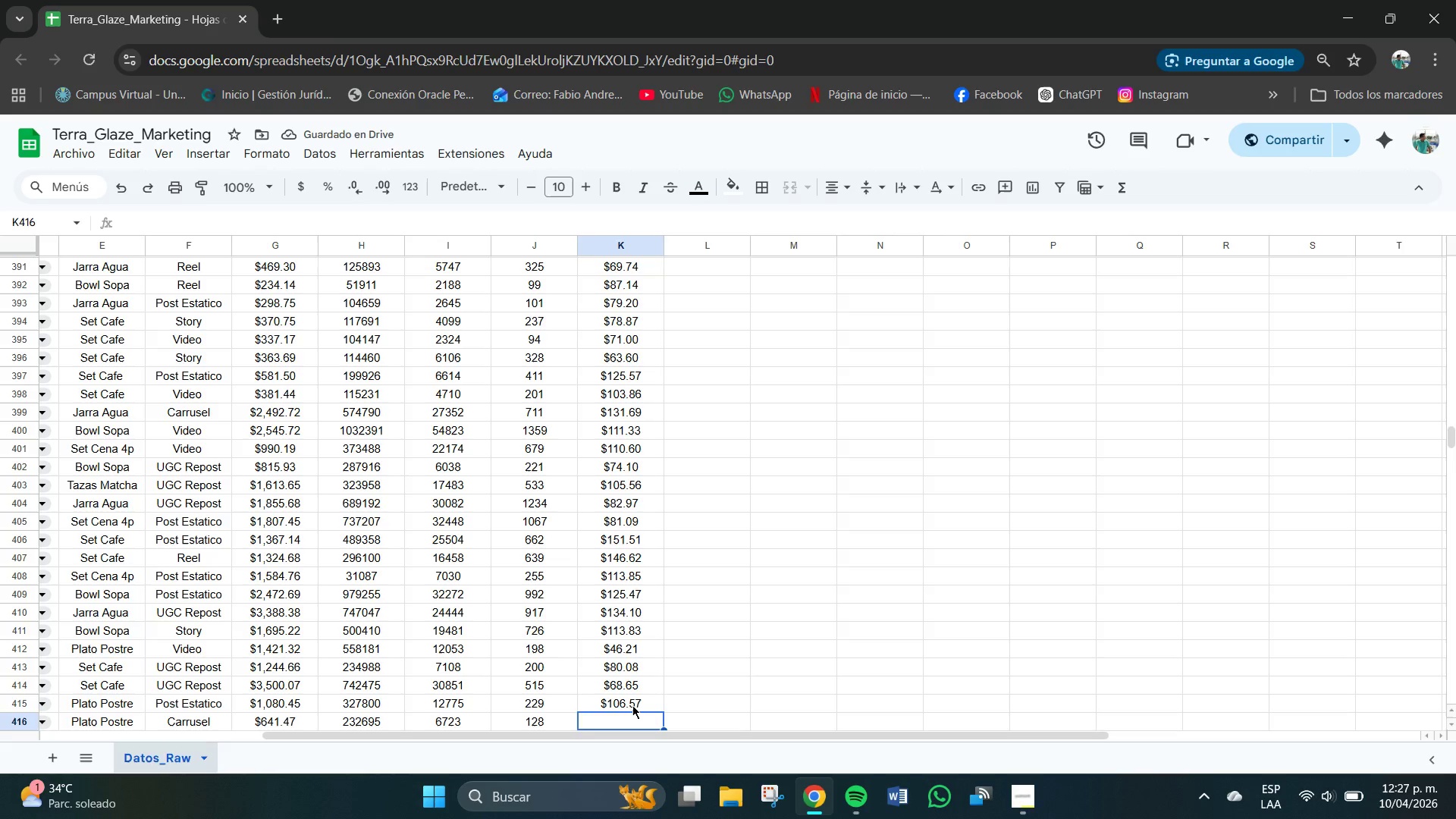 
wait(5.25)
 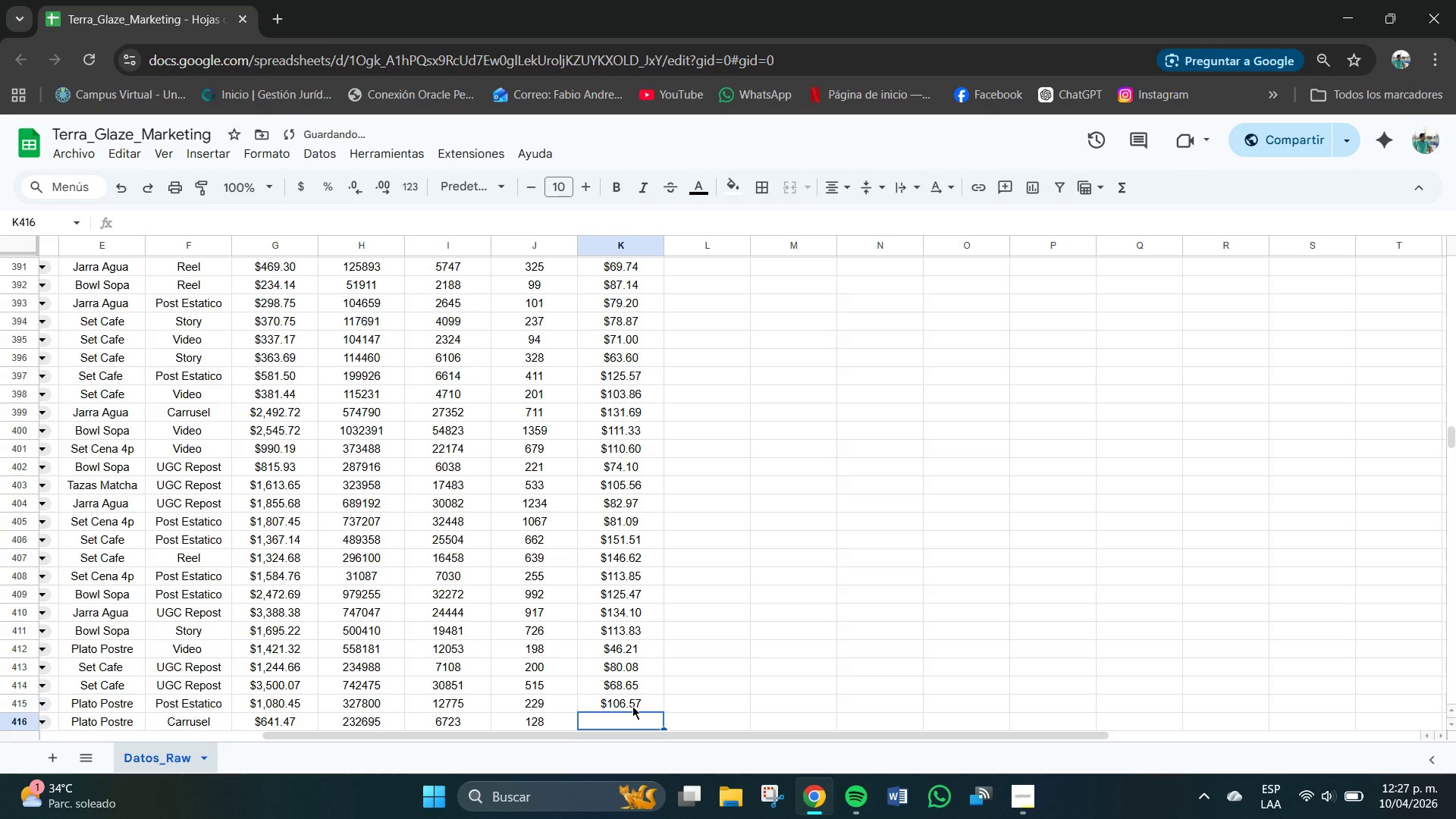 
double_click([639, 707])
 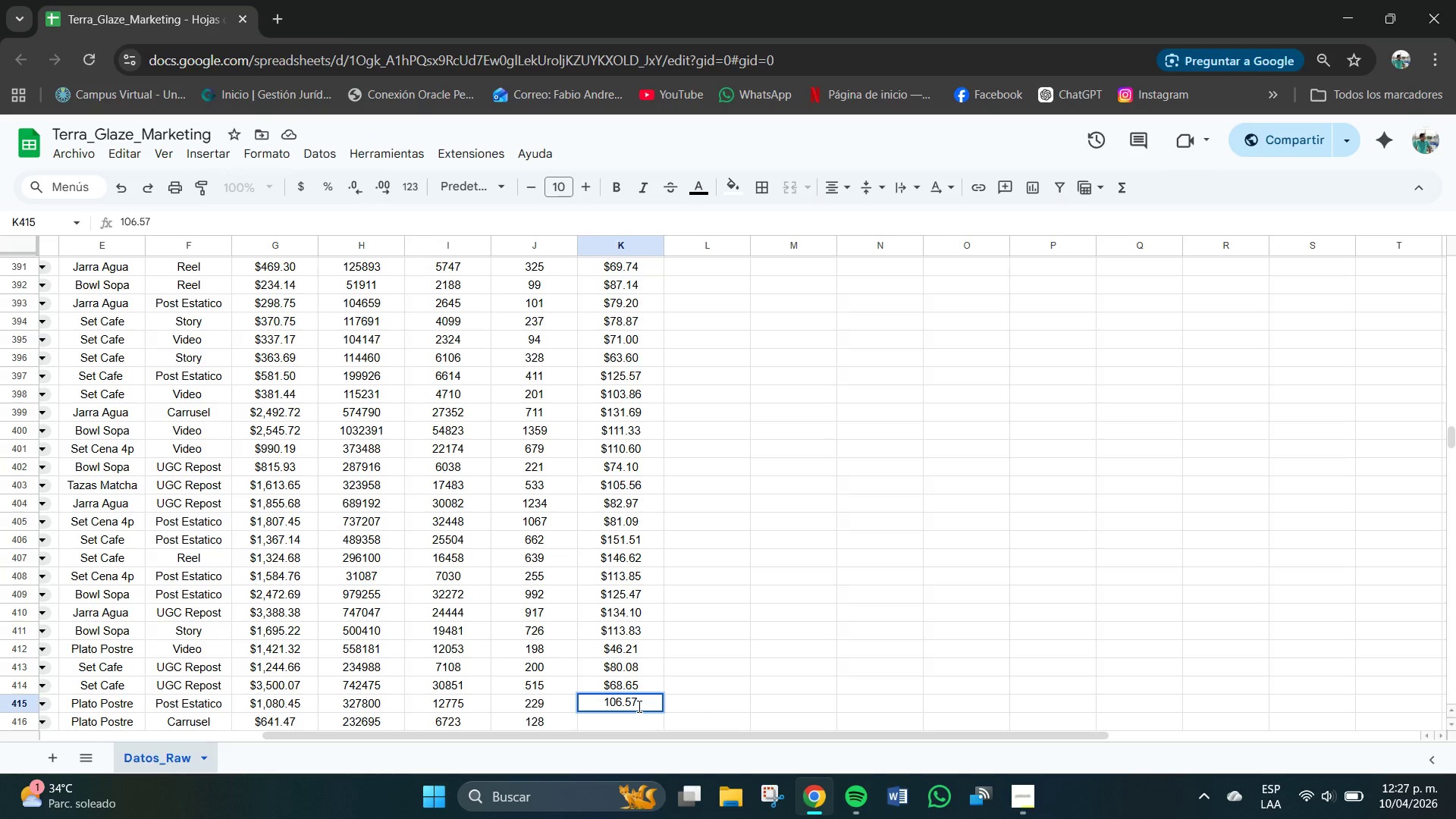 
key(Backspace)
 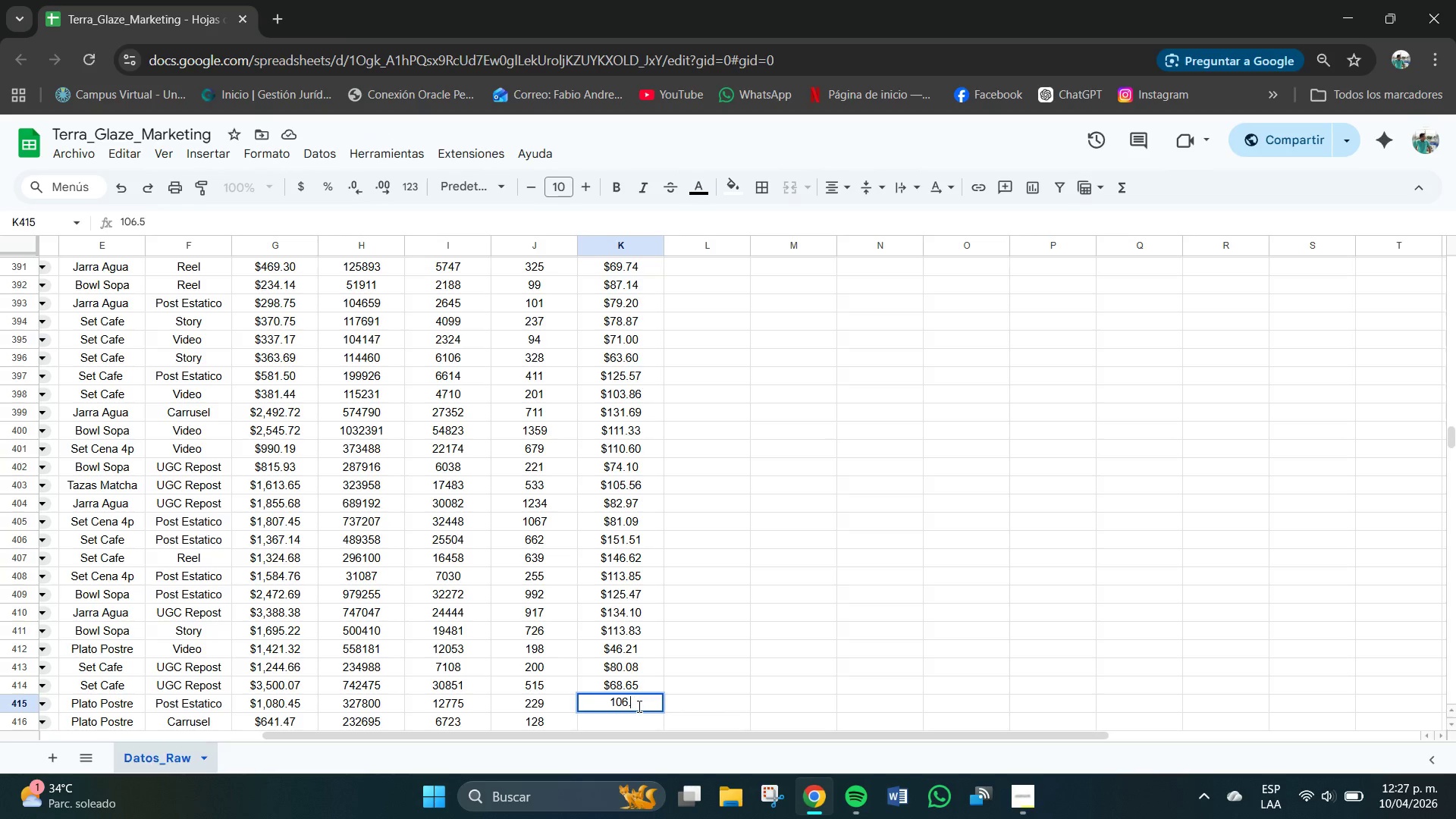 
key(Backspace)
 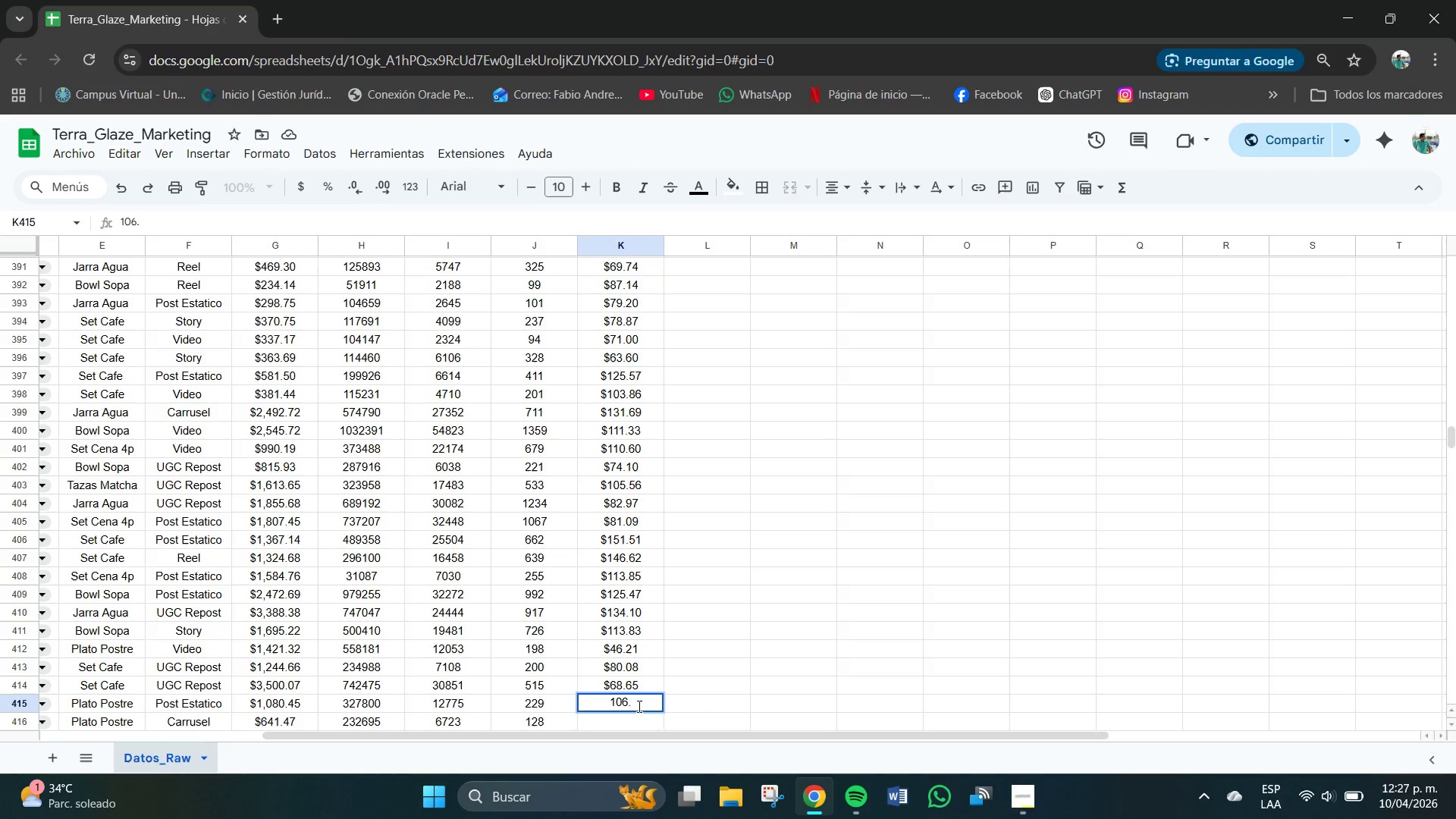 
key(Numpad6)
 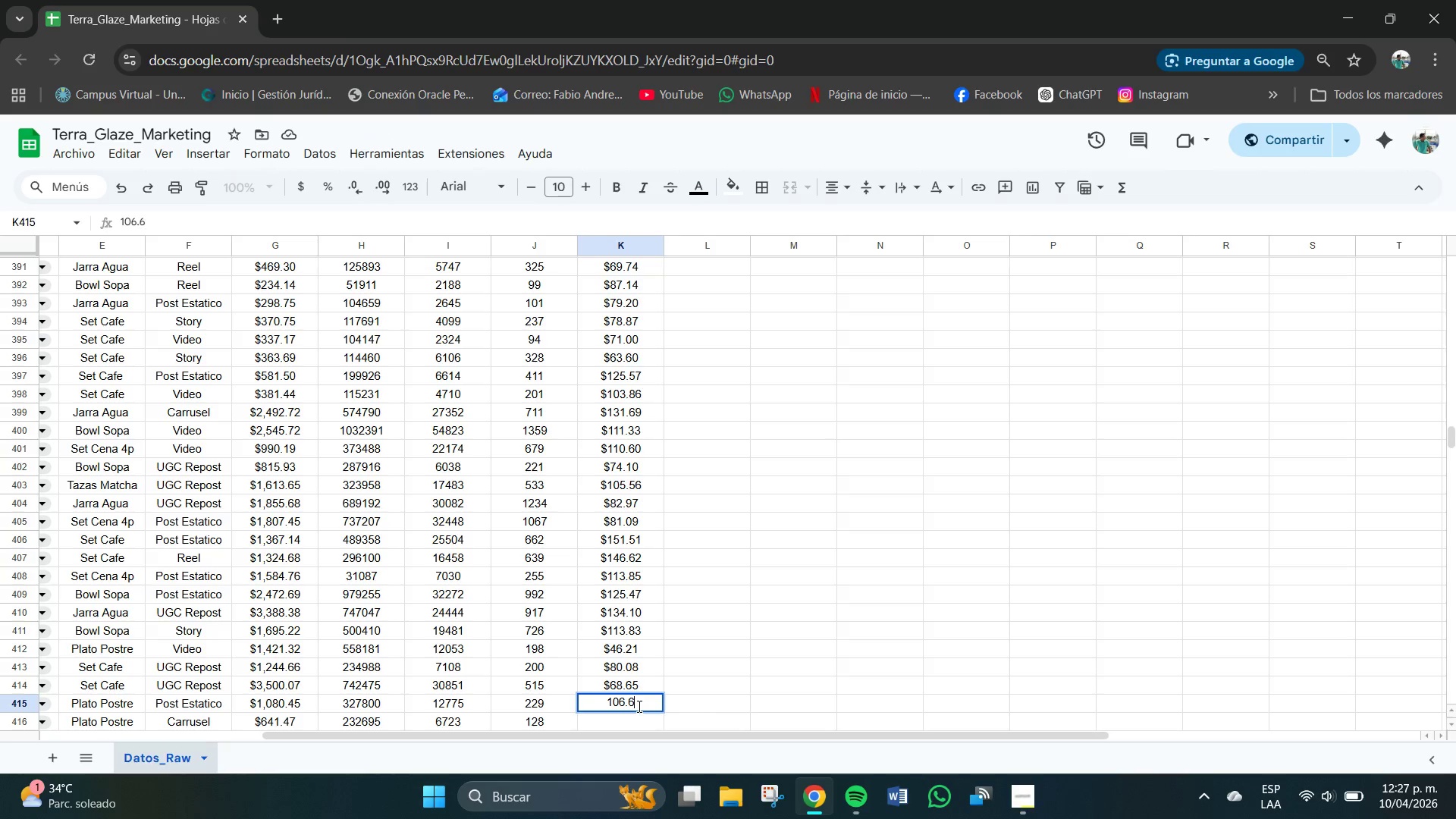 
key(Numpad7)
 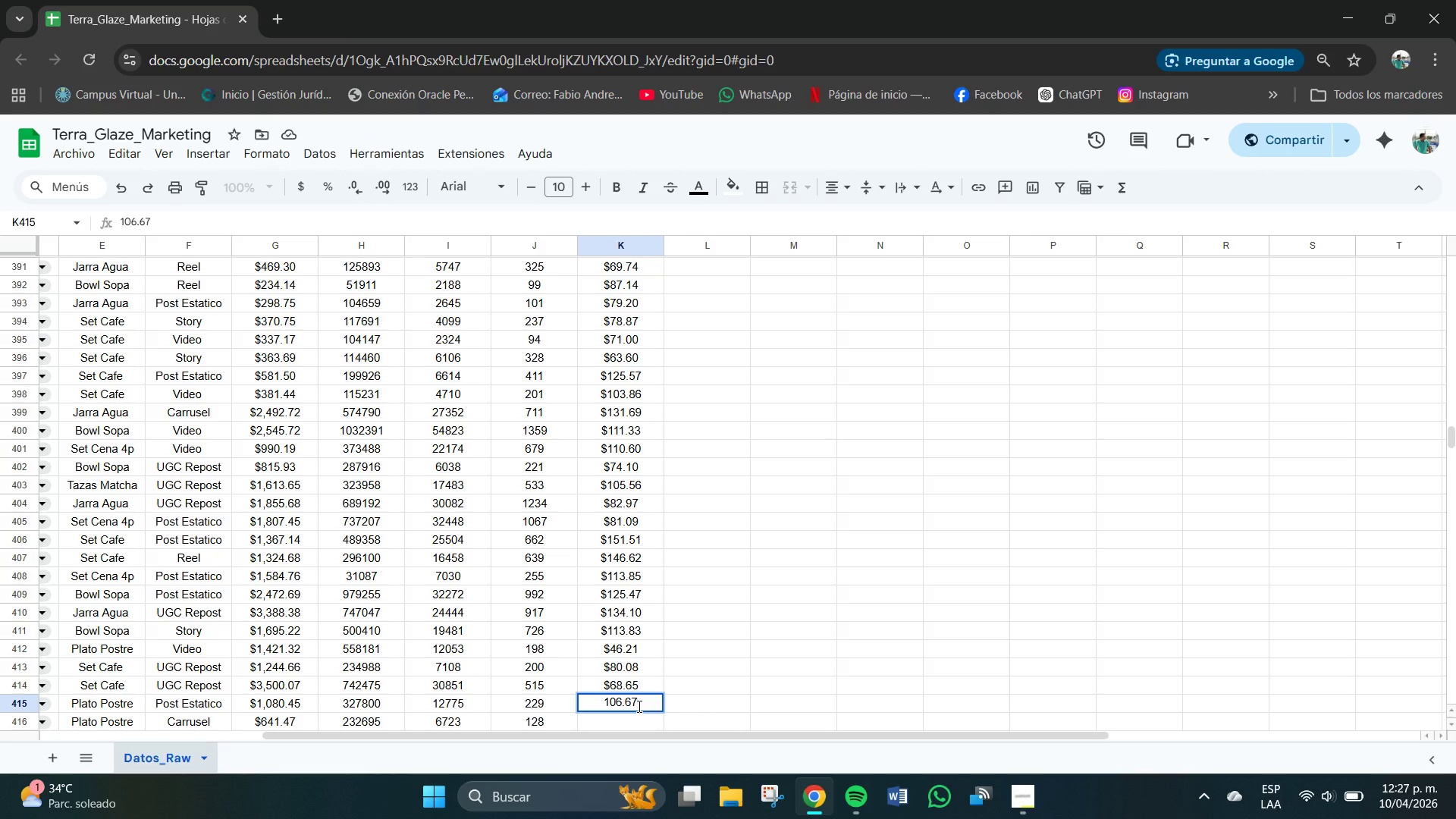 
key(NumpadEnter)
 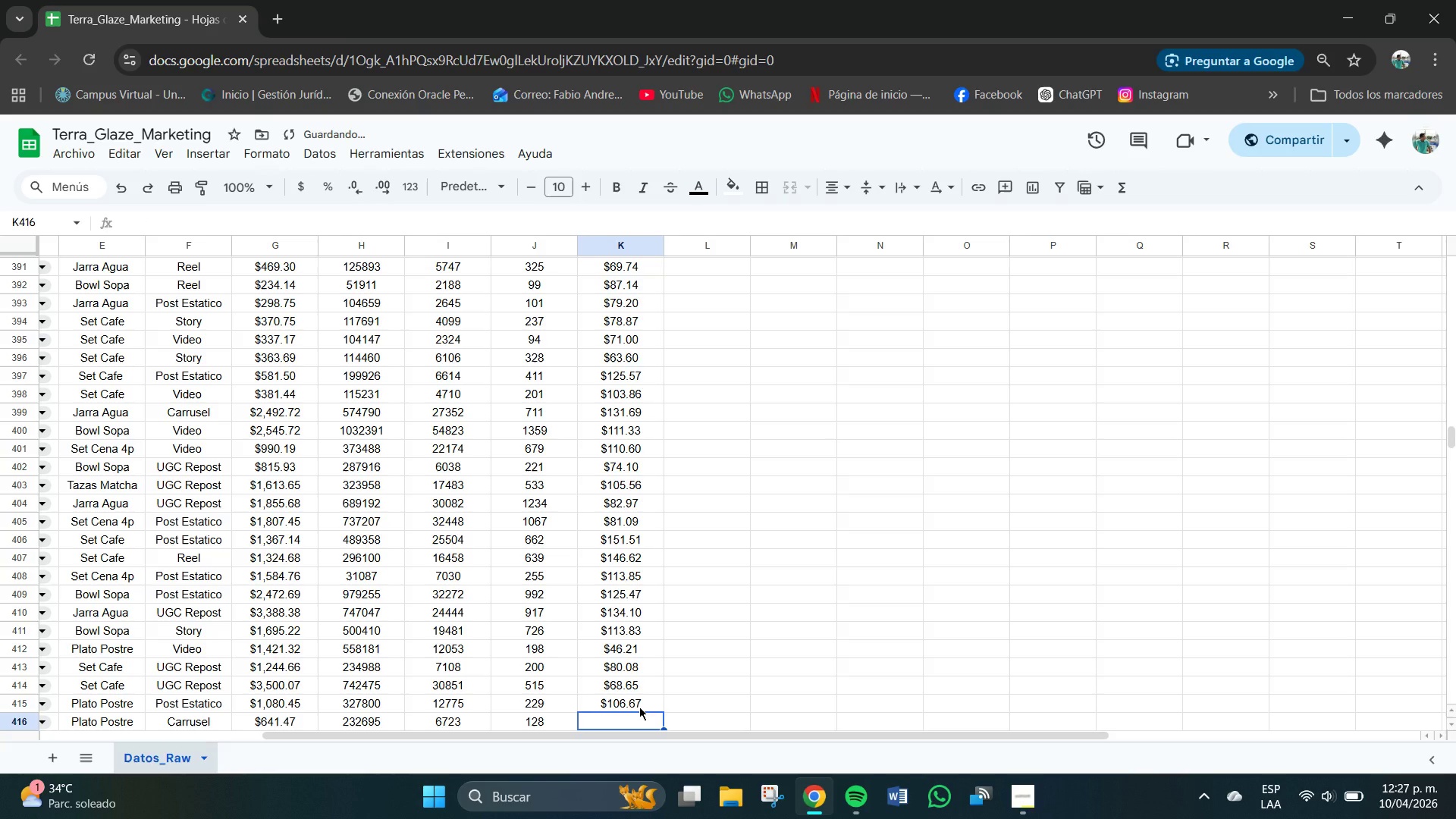 
key(Numpad6)
 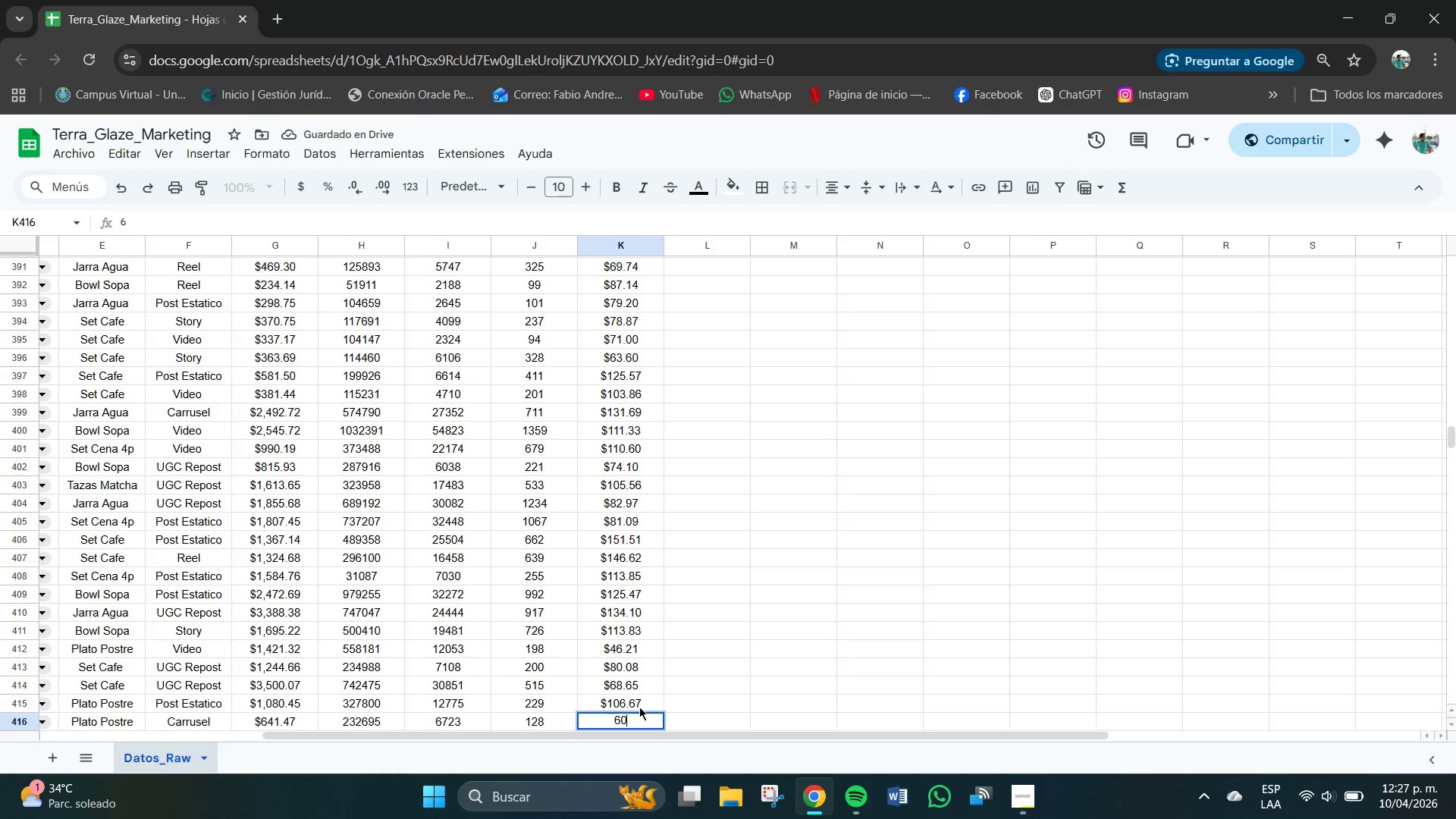 
key(Numpad0)
 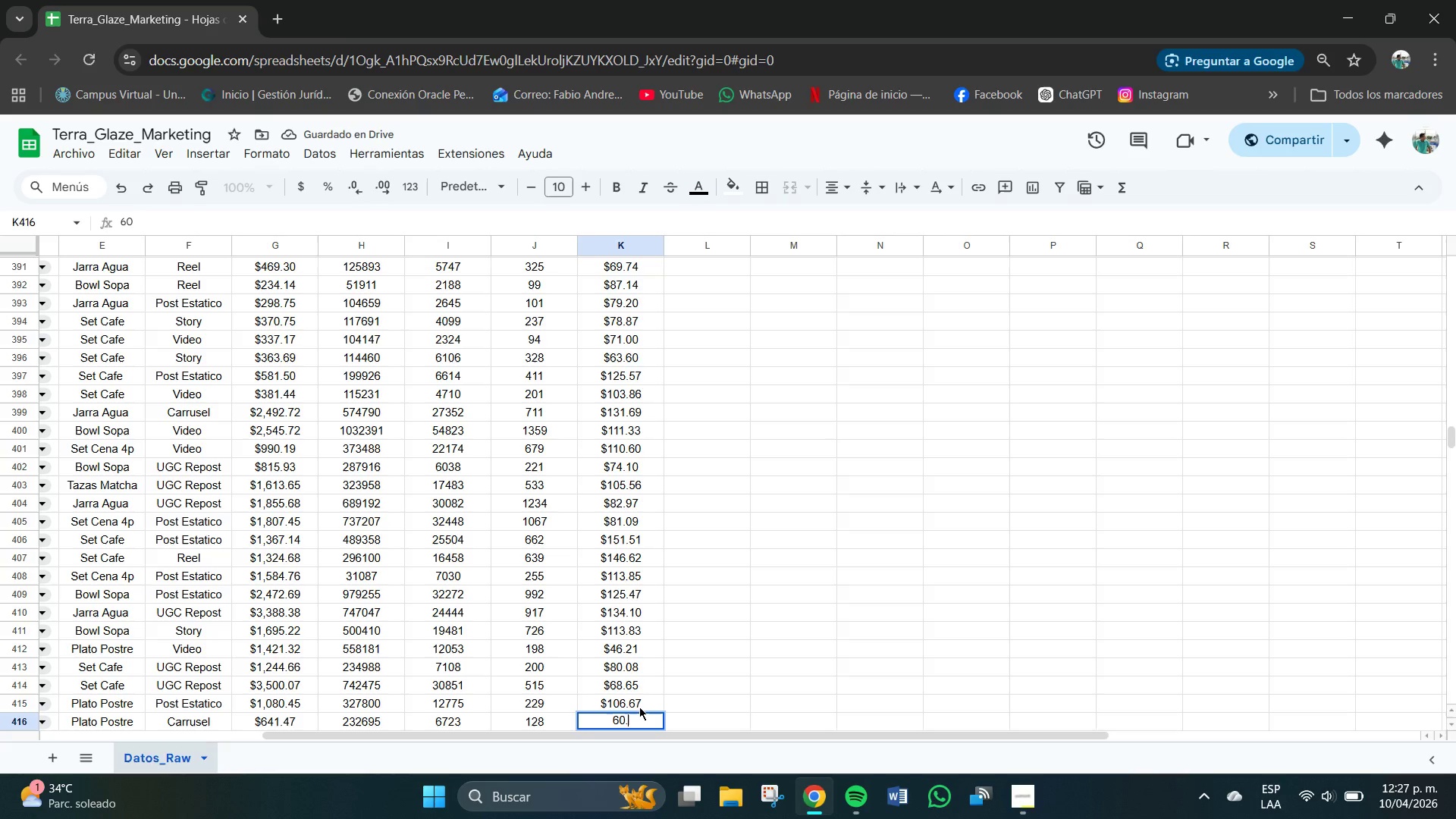 
key(NumpadDecimal)
 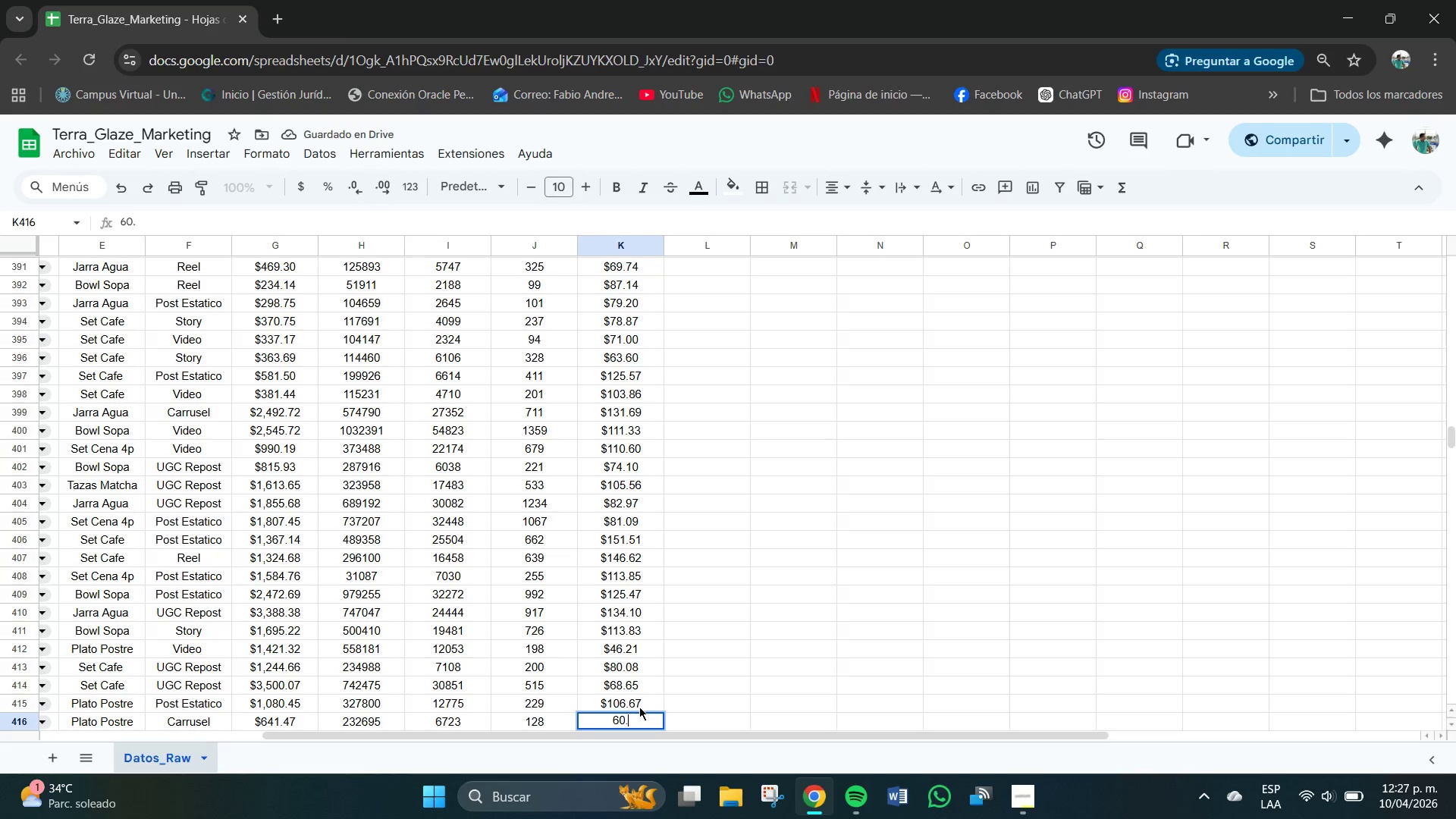 
key(Numpad2)
 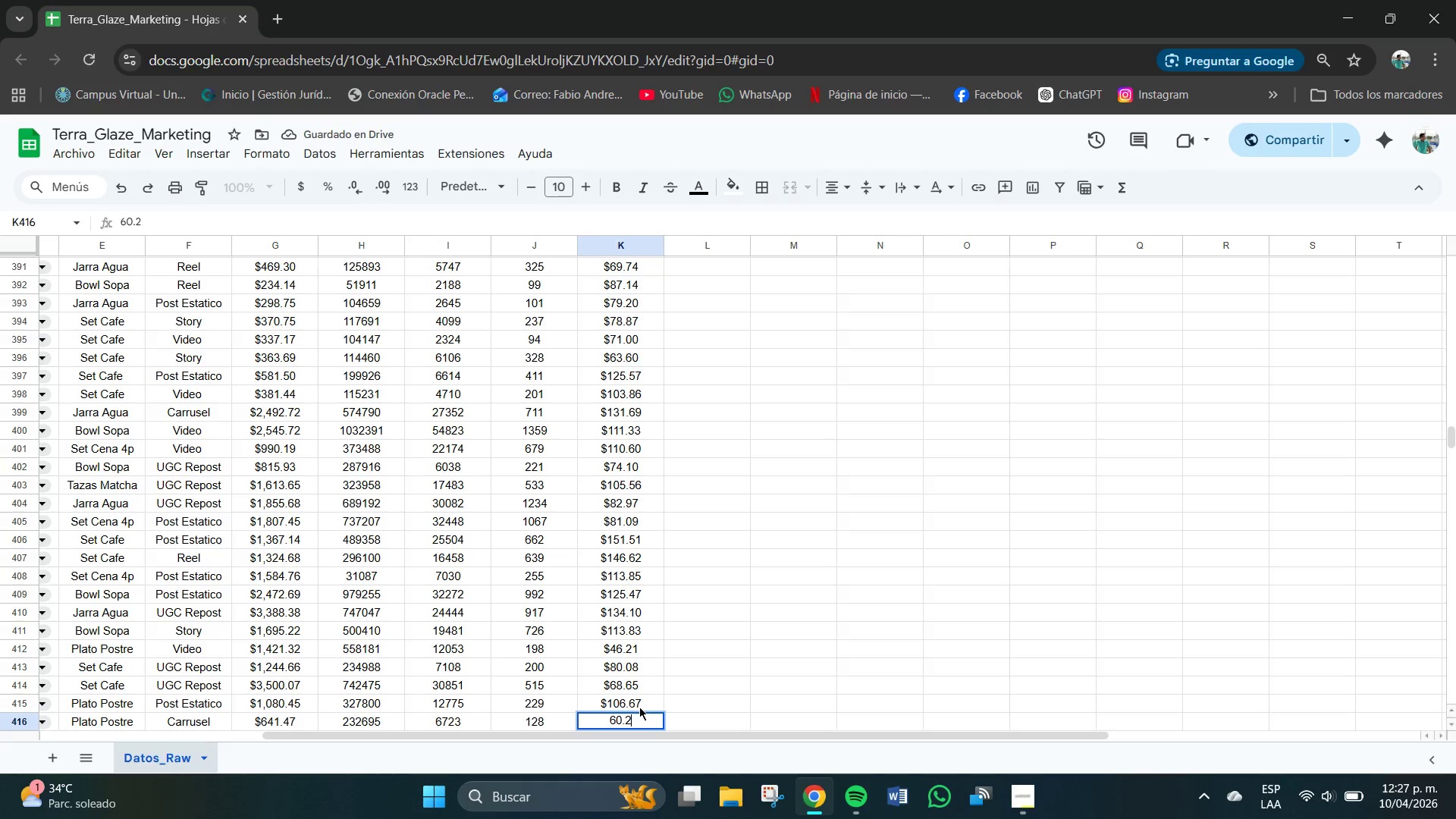 
key(Numpad1)
 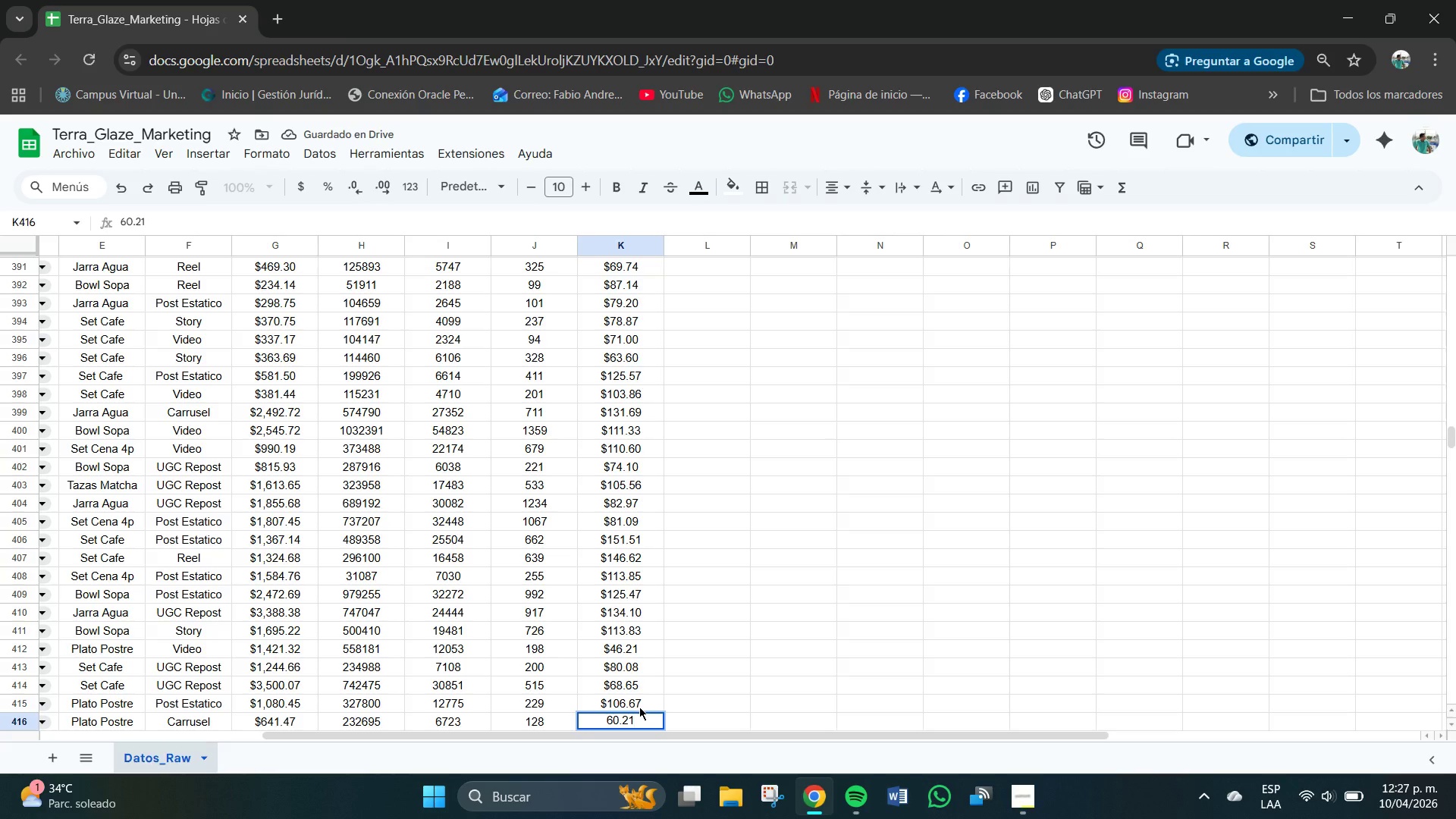 
key(NumpadEnter)
 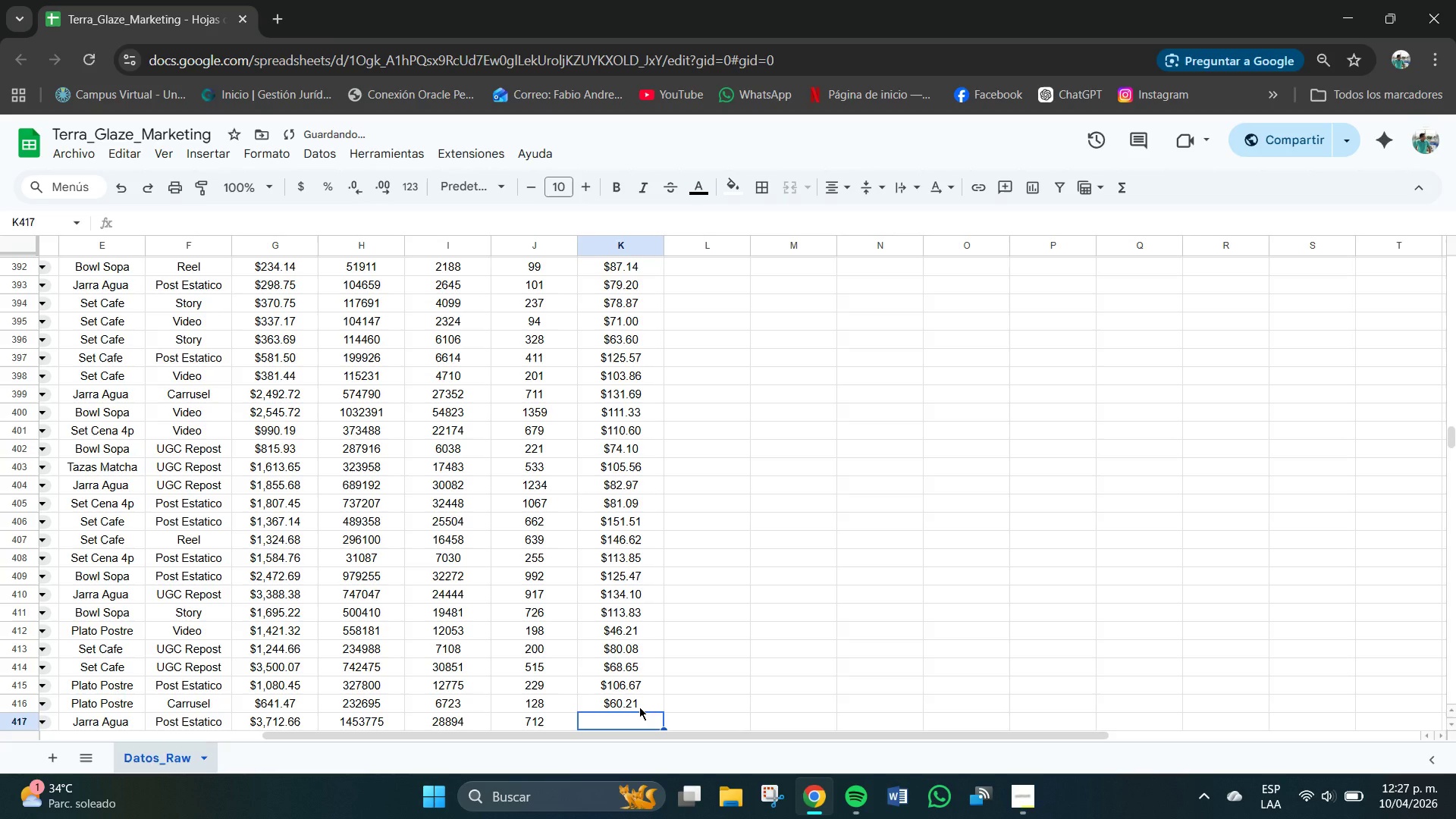 
key(Numpad5)
 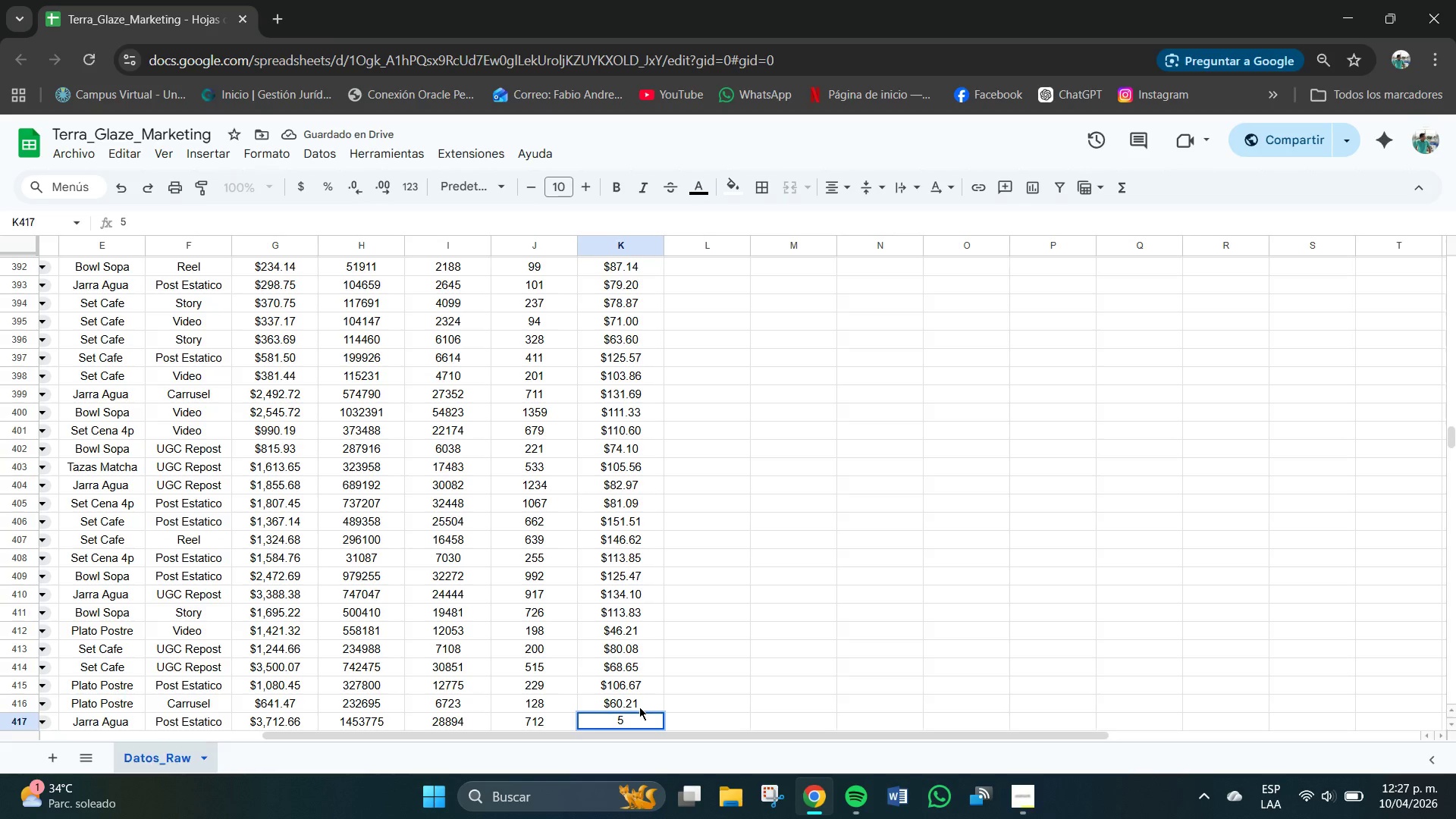 
key(Numpad1)
 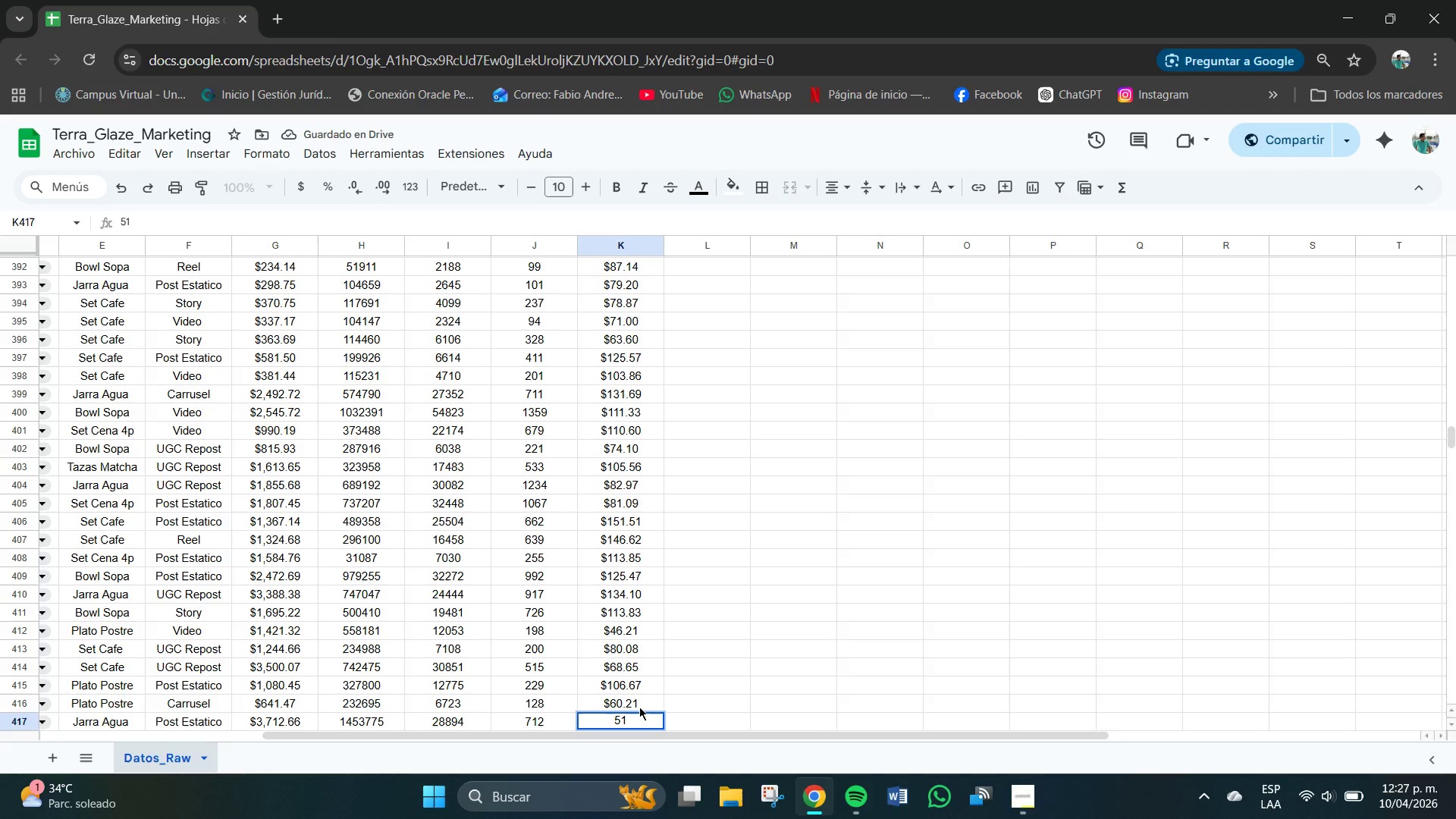 
key(NumpadDecimal)
 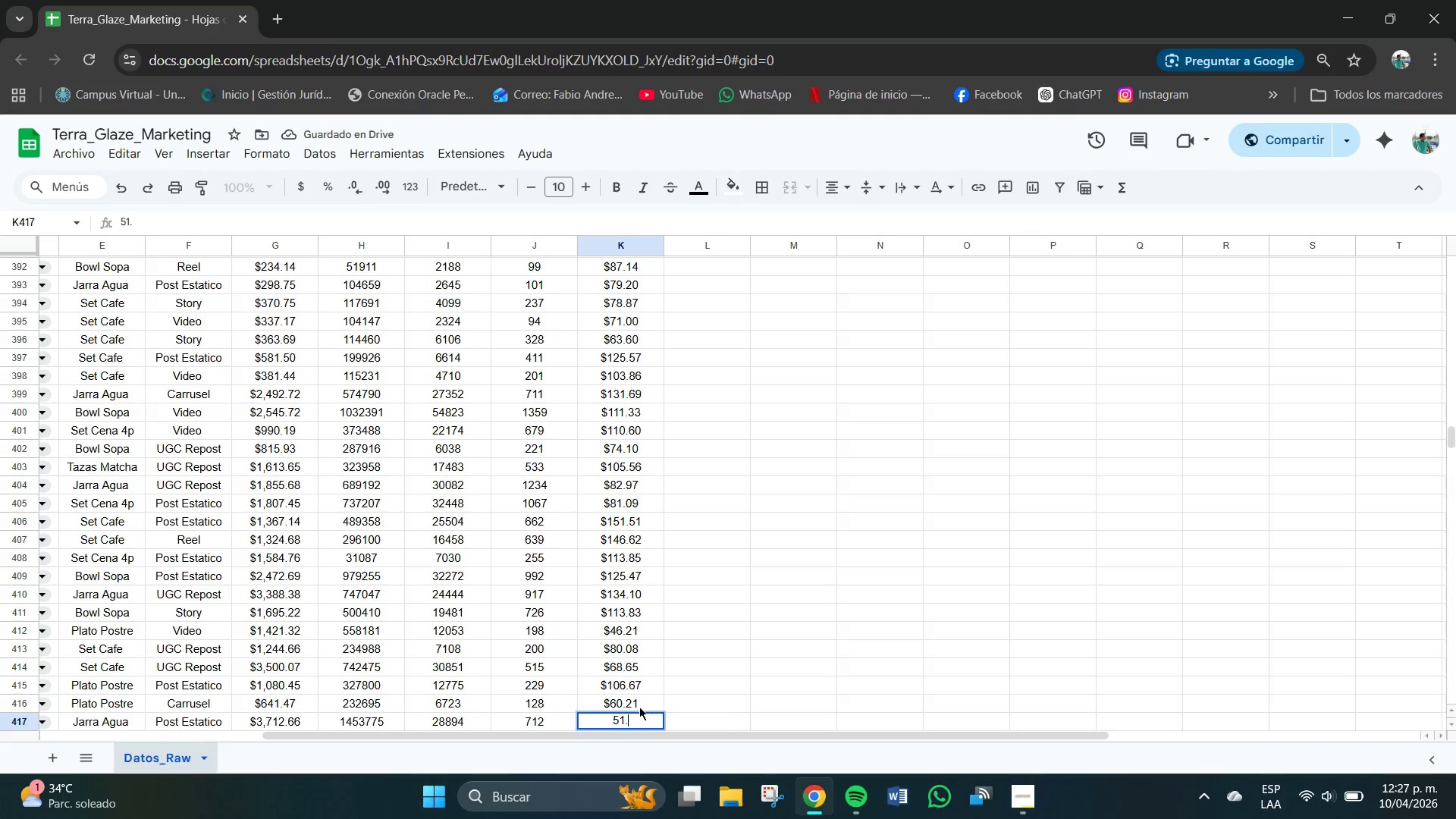 
key(Numpad7)
 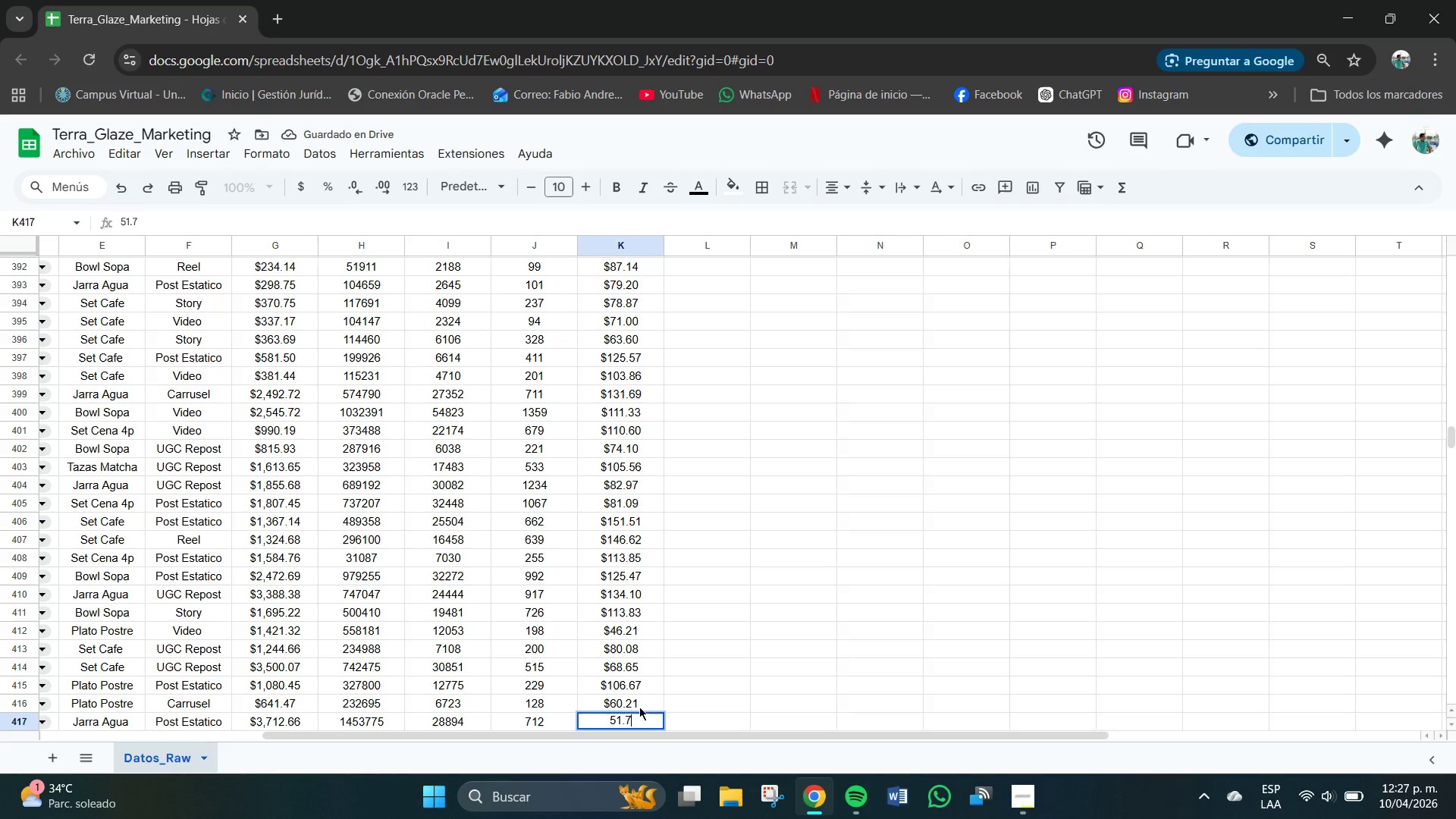 
key(Numpad1)
 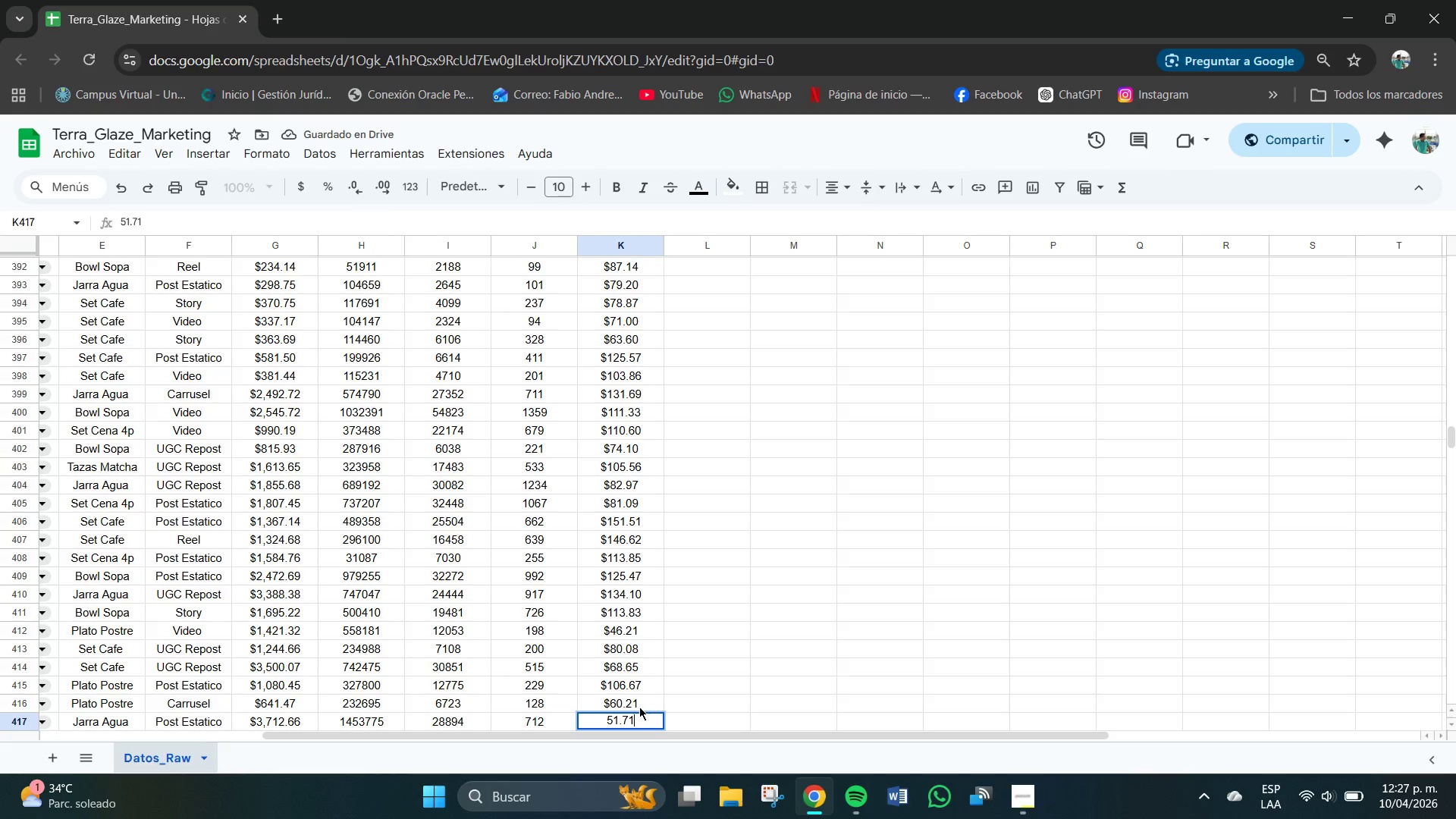 
key(NumpadEnter)
 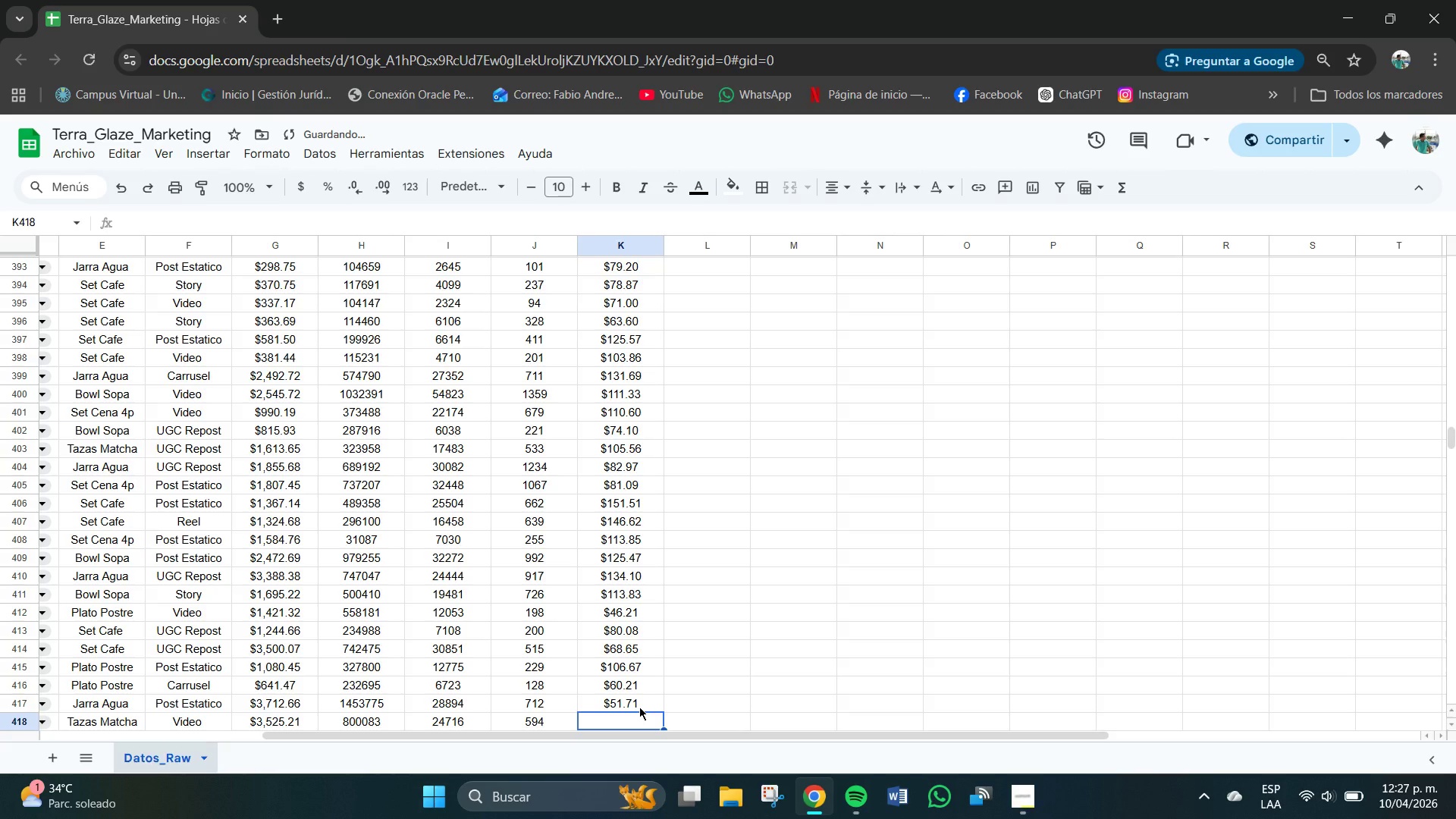 
key(Numpad8)
 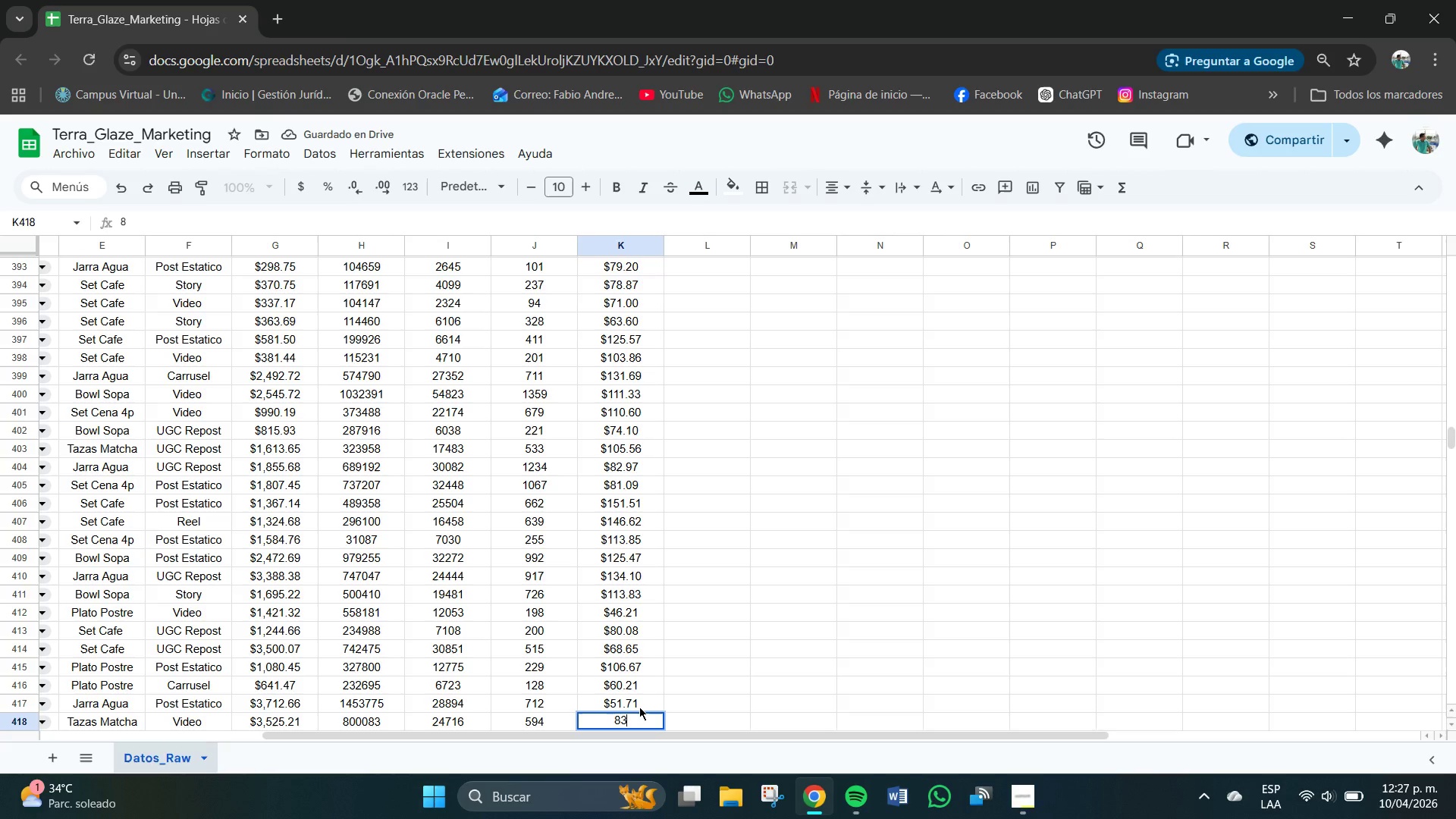 
key(Numpad3)
 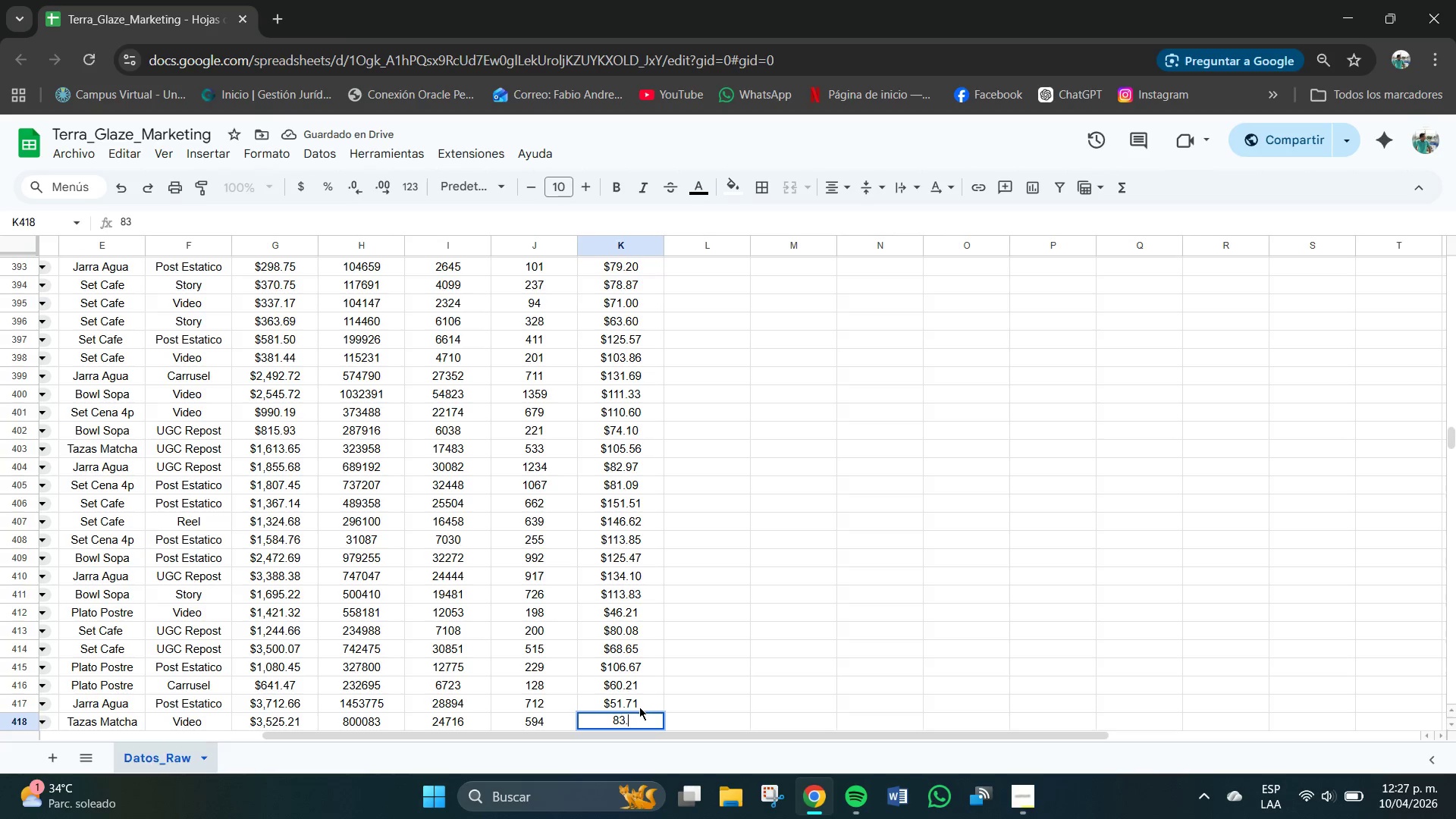 
key(NumpadDecimal)
 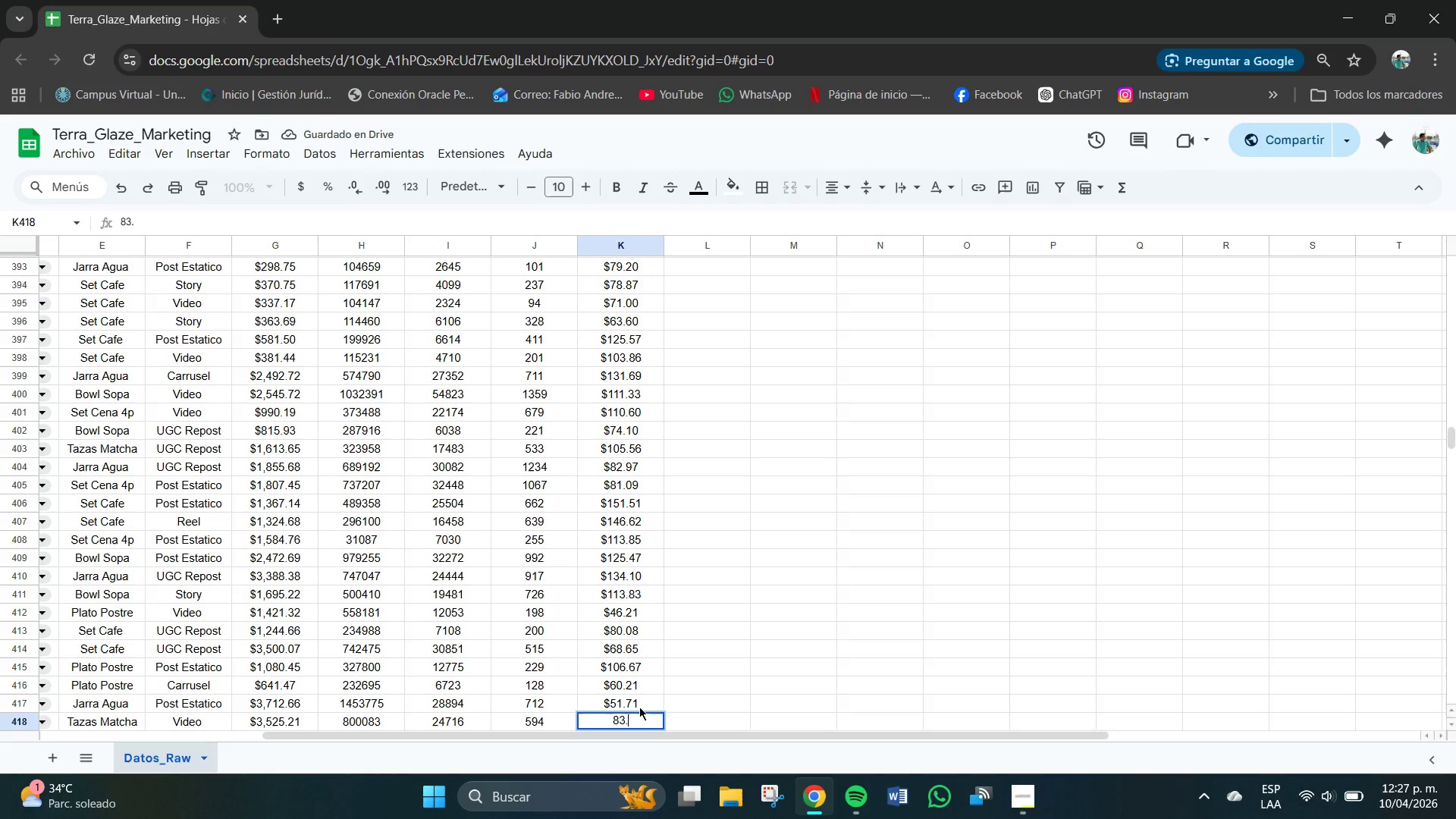 
key(Numpad2)
 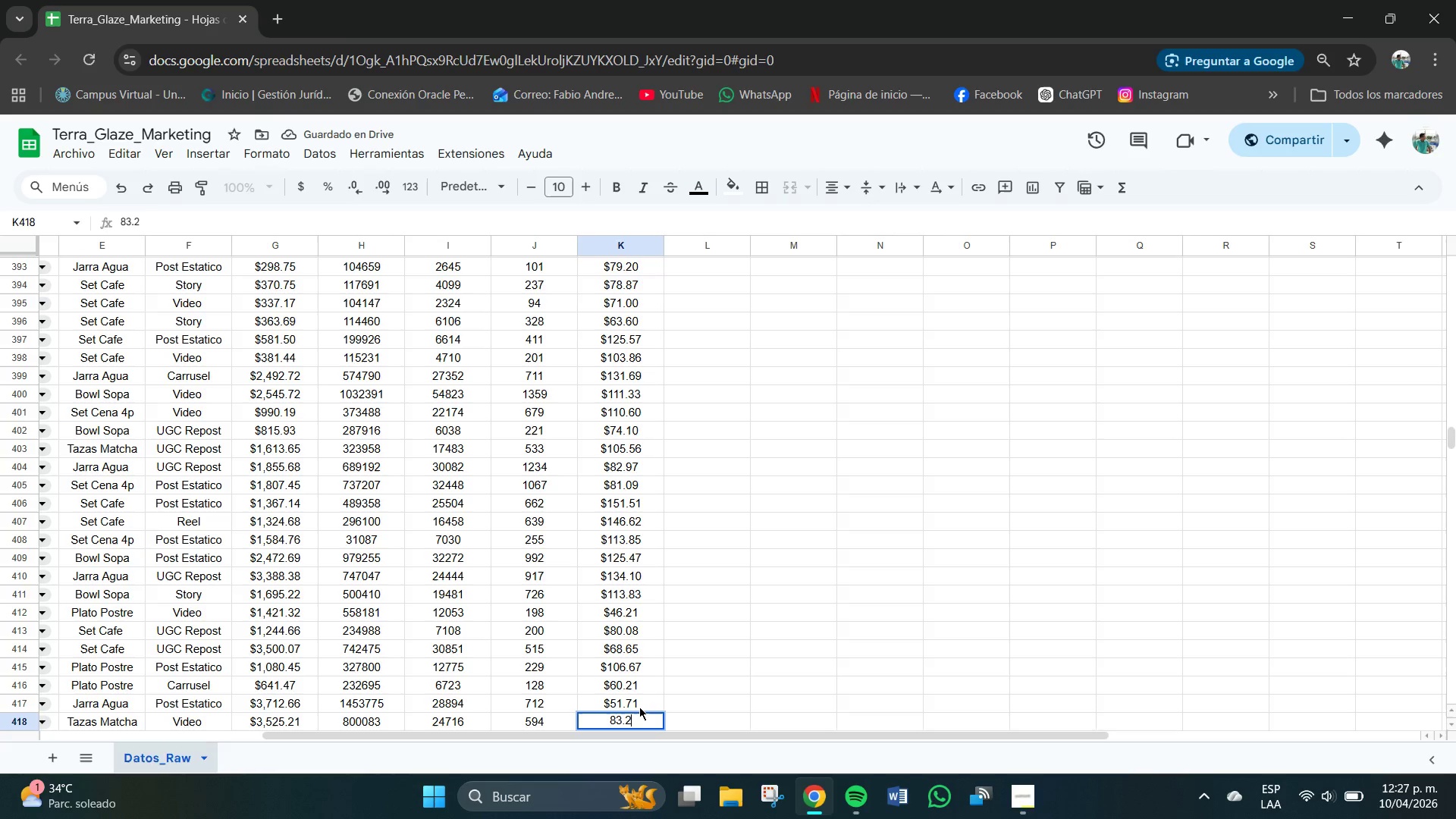 
key(Numpad0)
 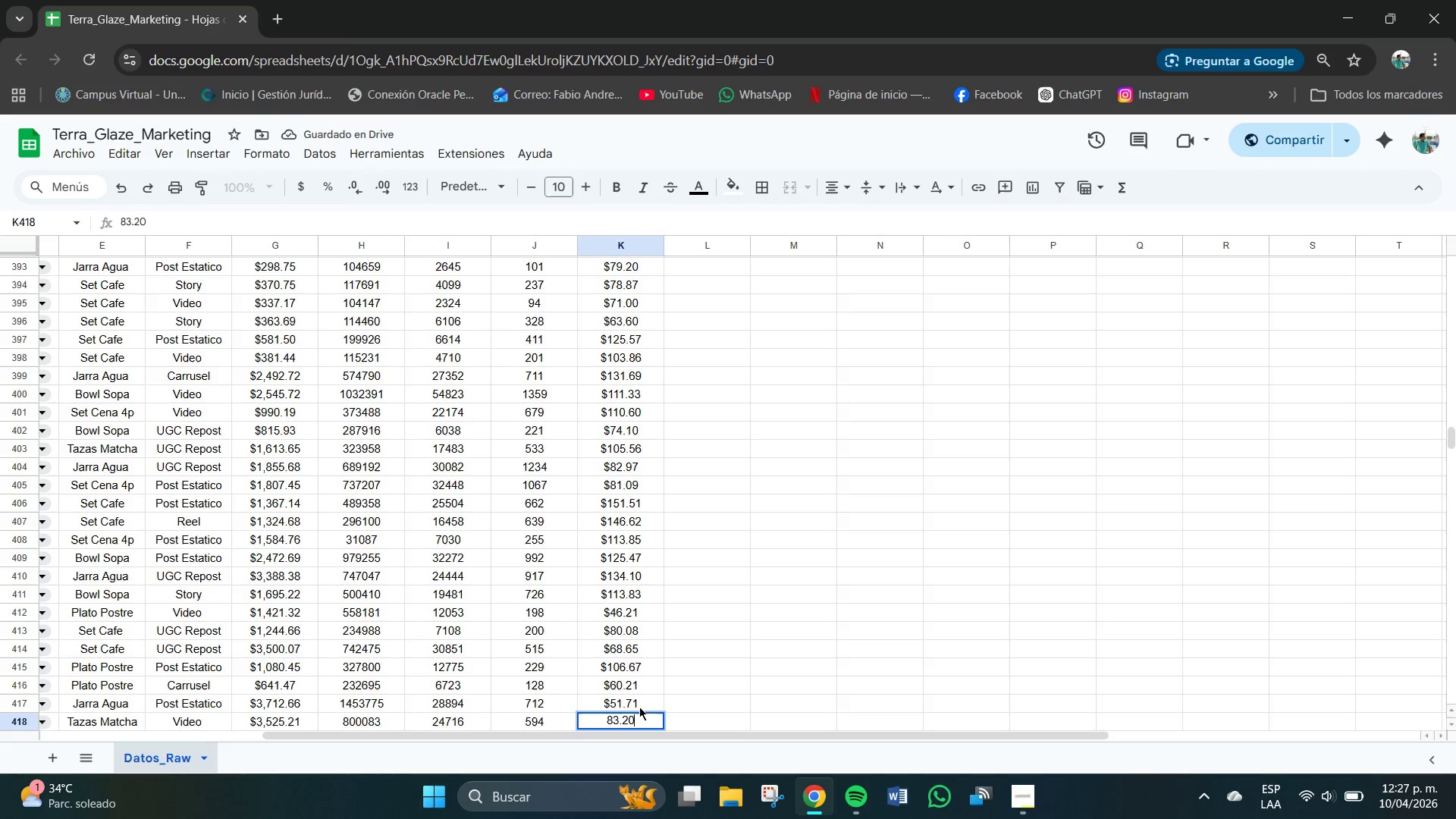 
key(NumpadEnter)
 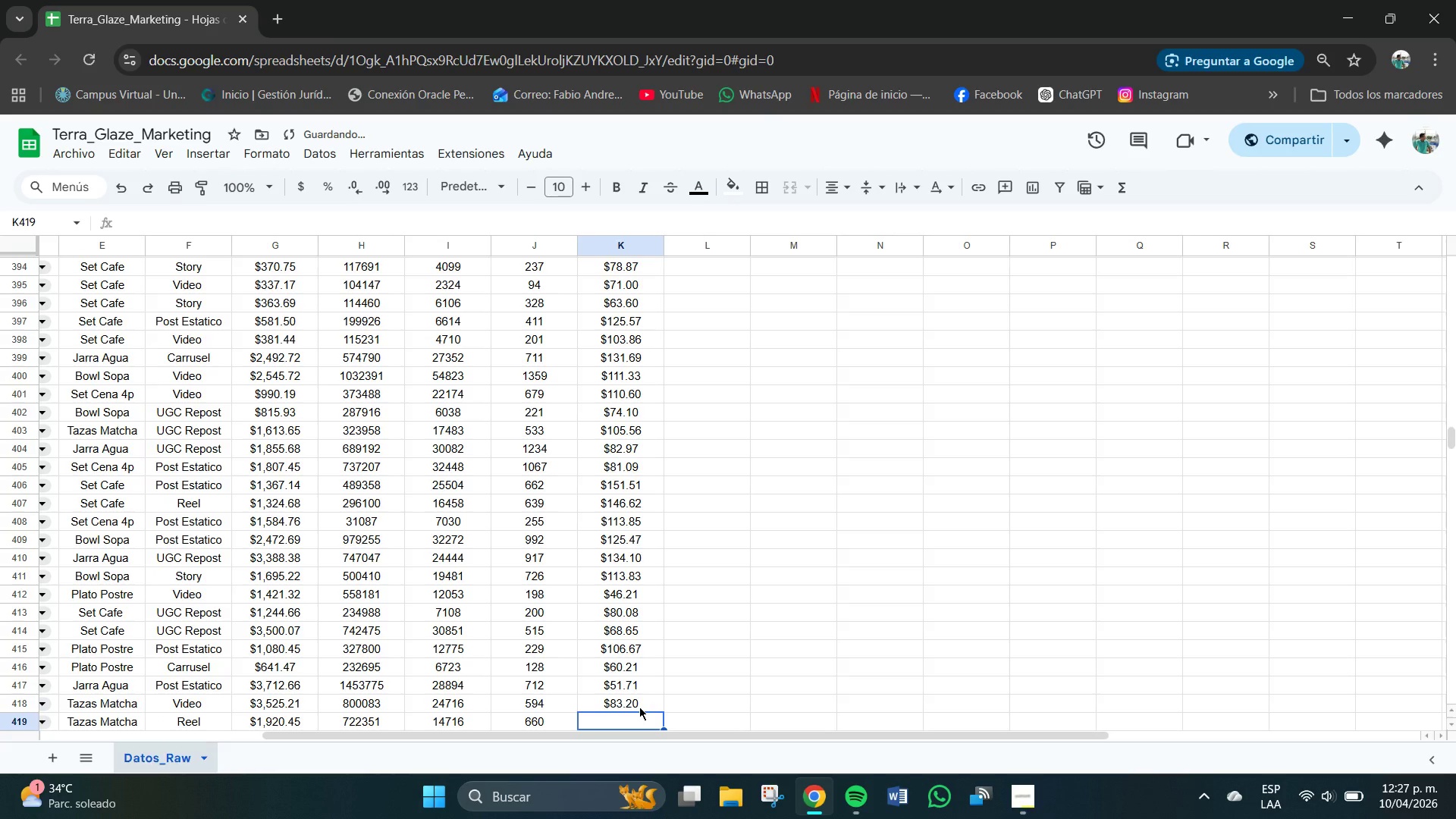 
key(Numpad1)
 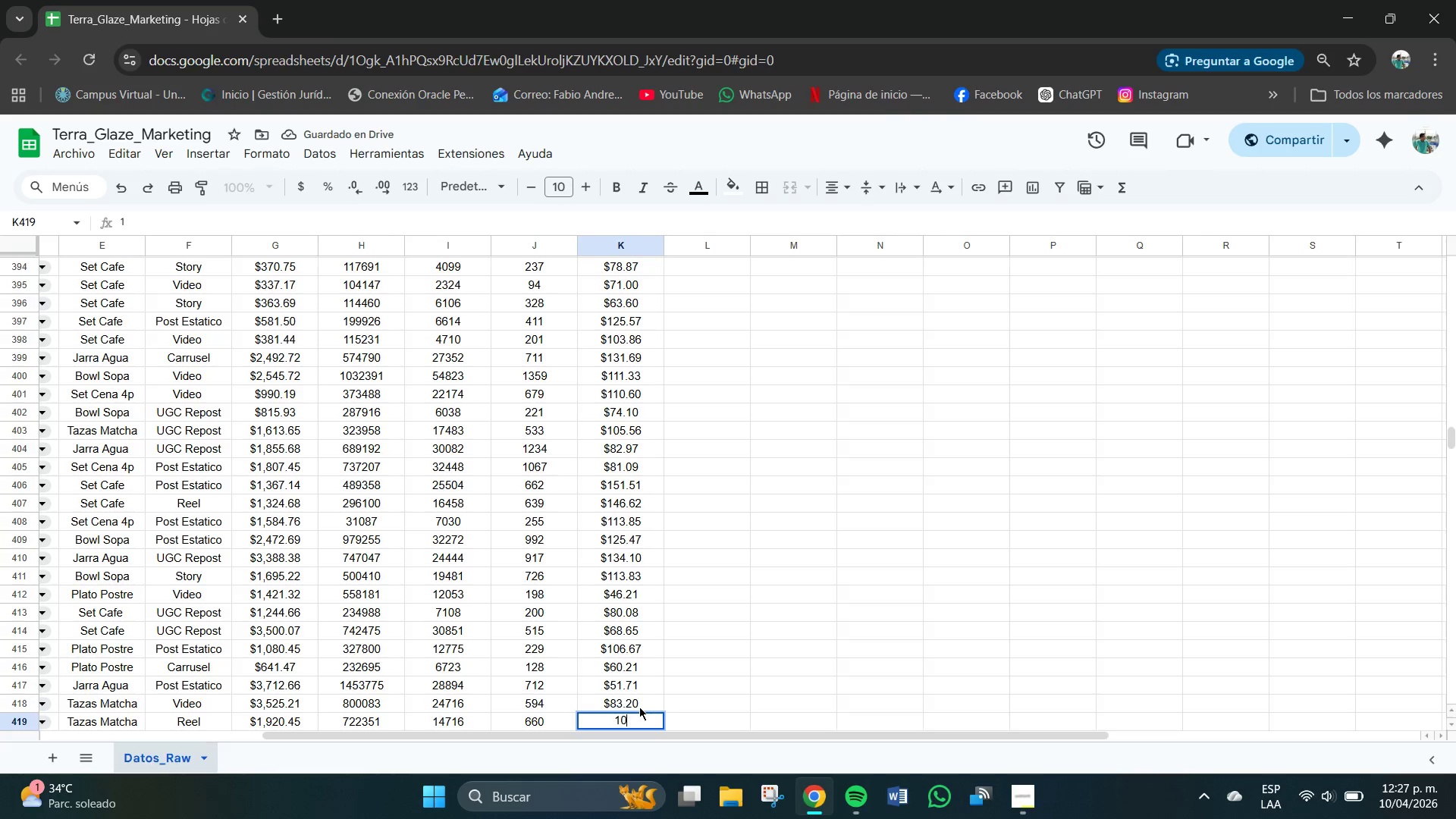 
key(Numpad0)
 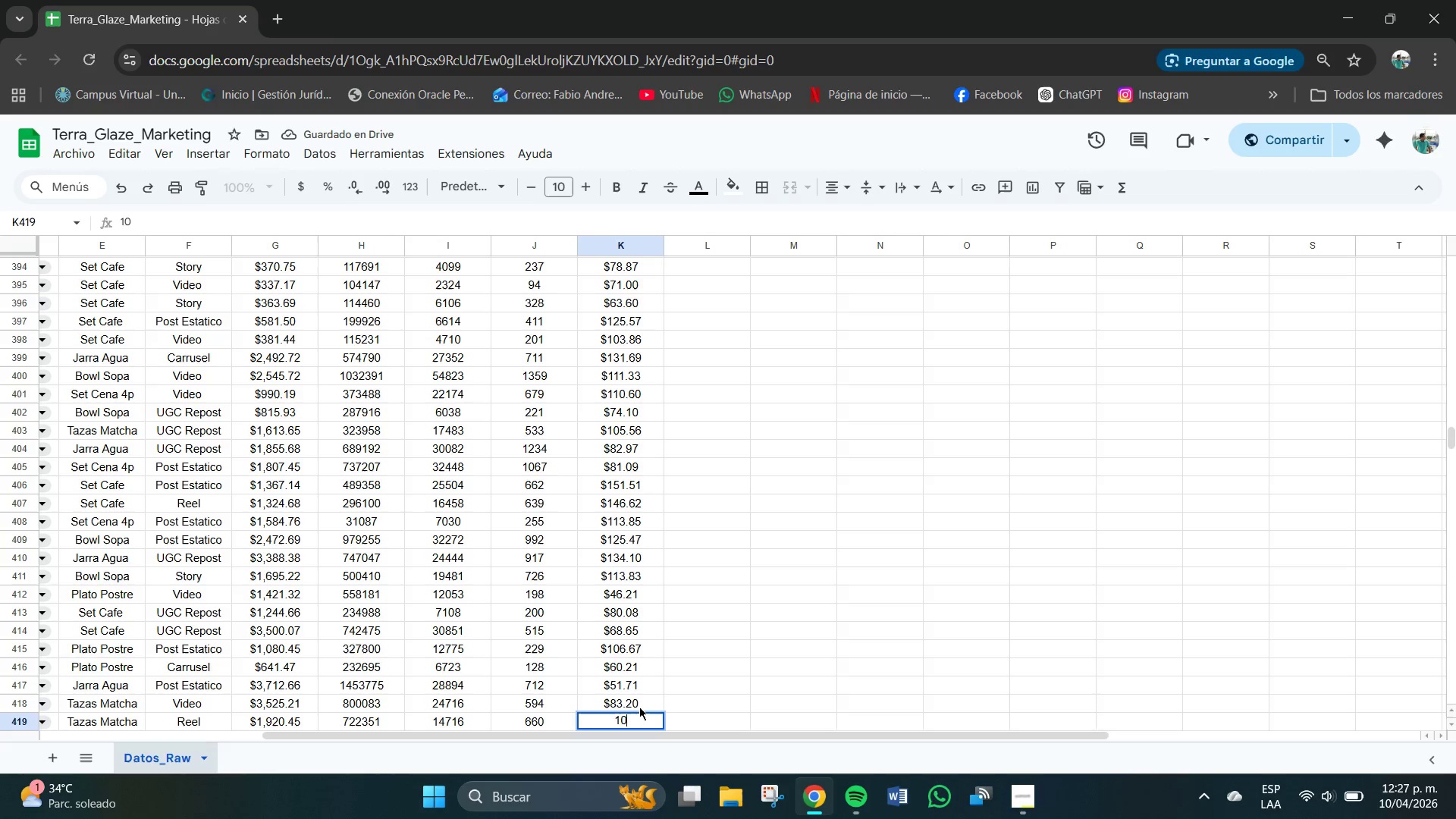 
key(Numpad2)
 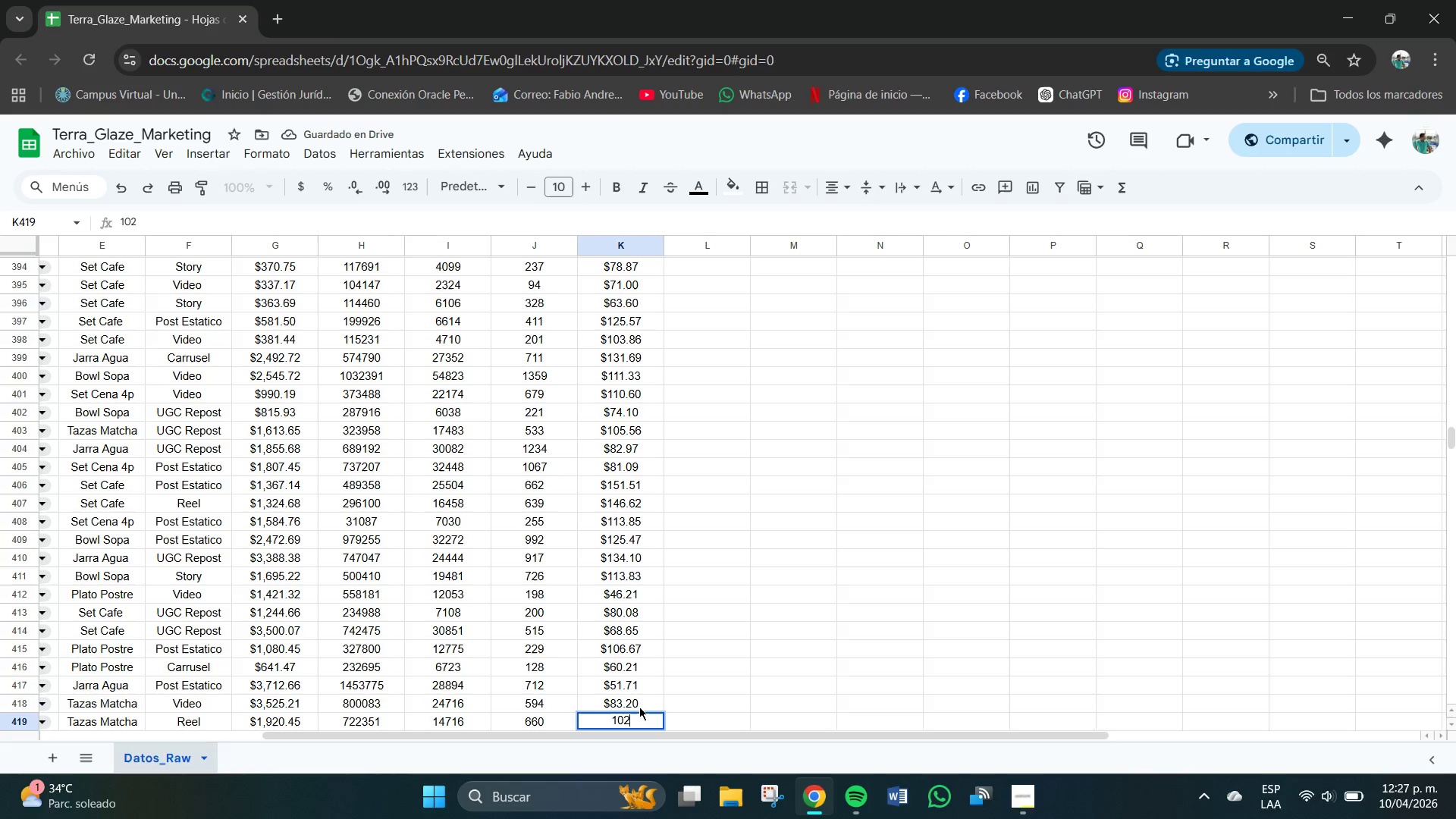 
key(NumpadDecimal)
 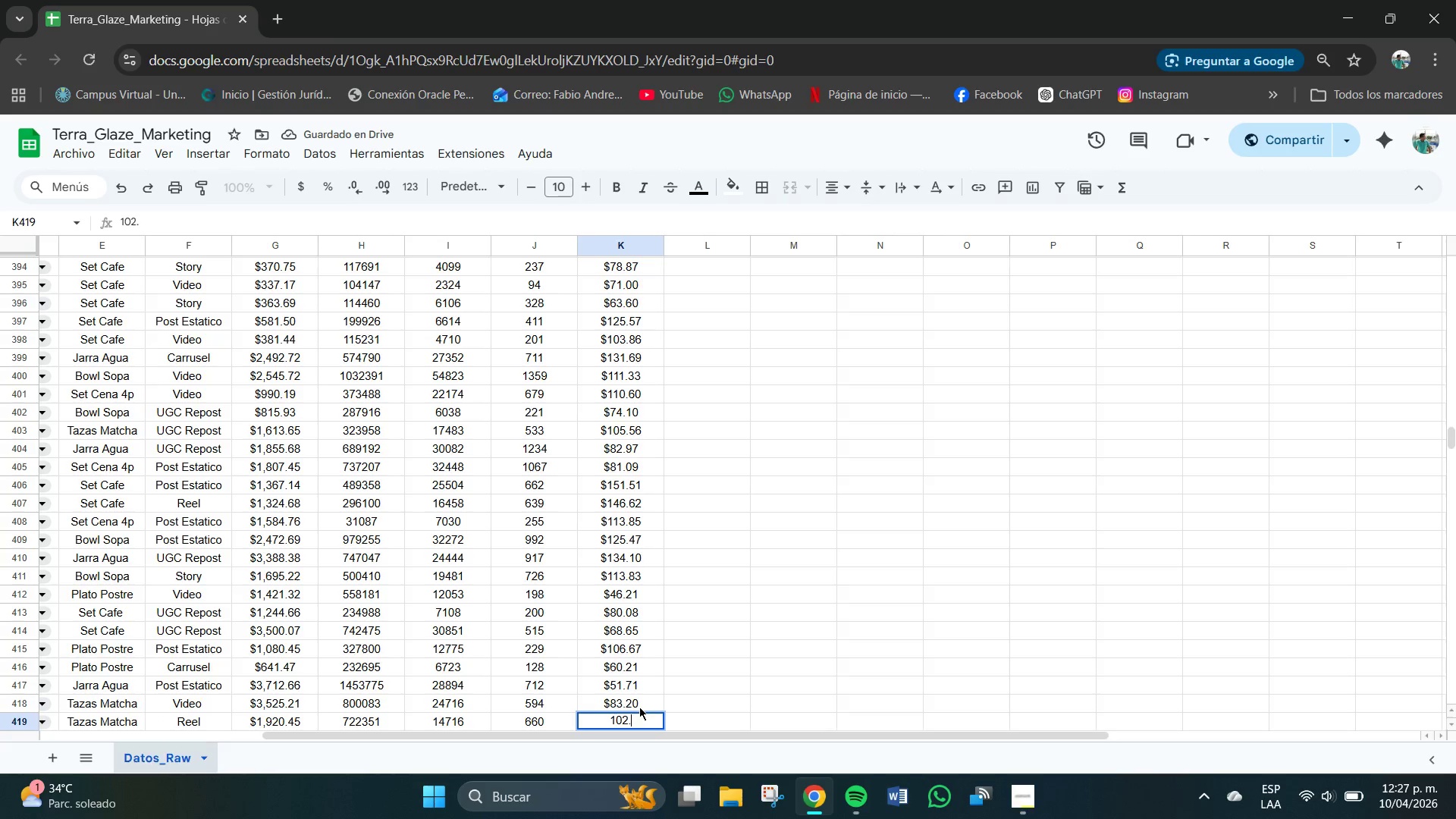 
key(Numpad6)
 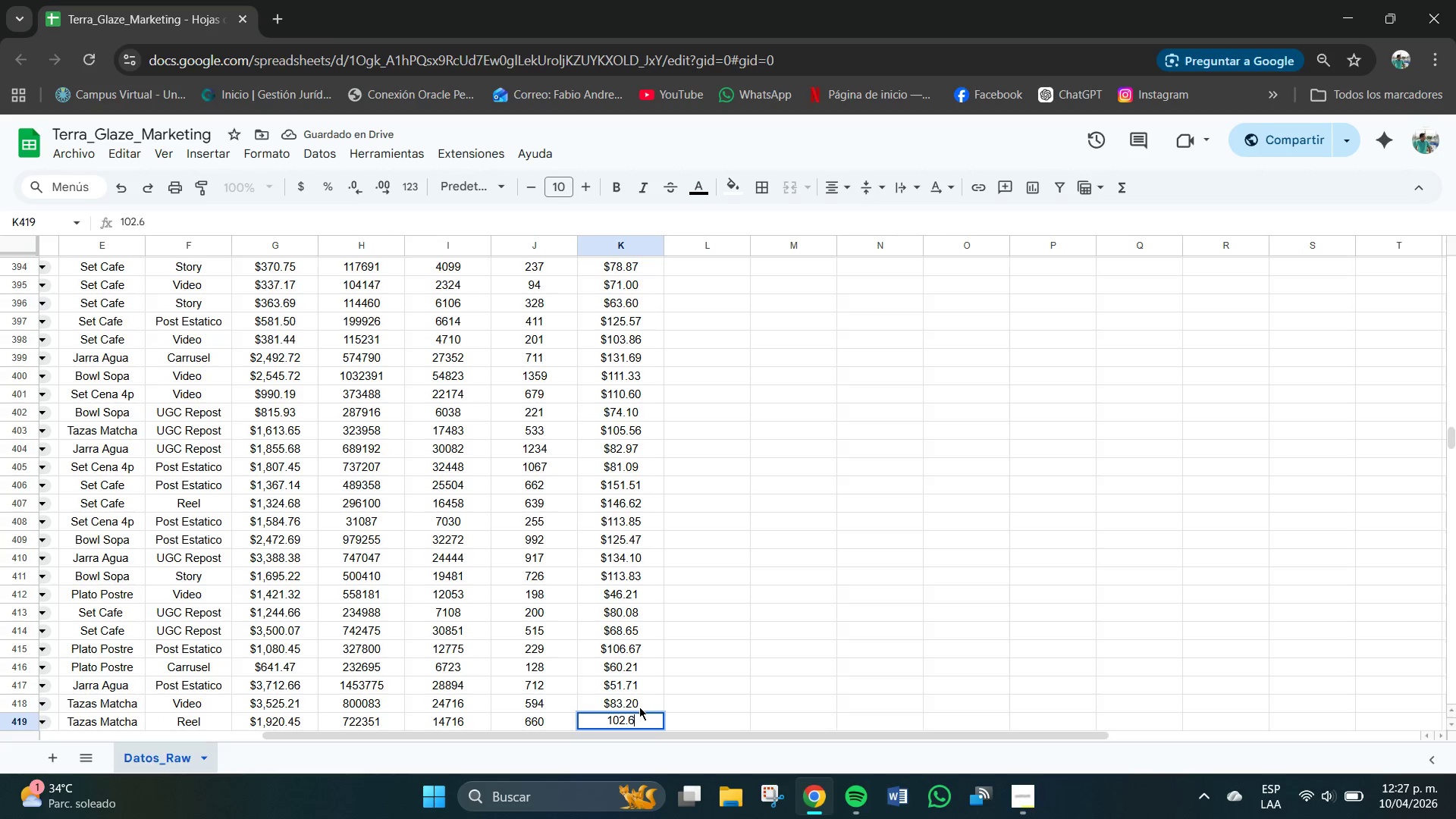 
key(Numpad7)
 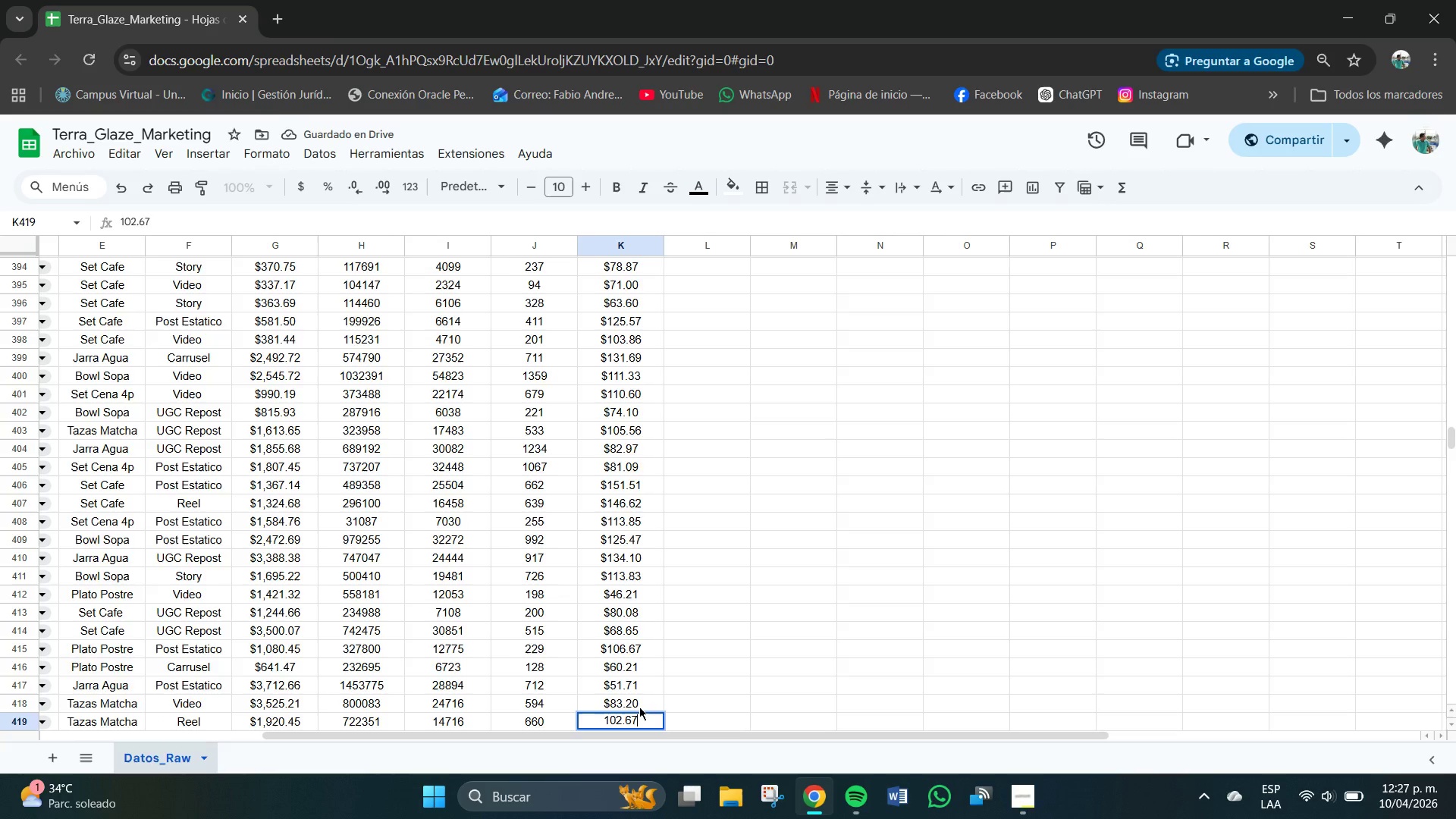 
key(NumpadEnter)
 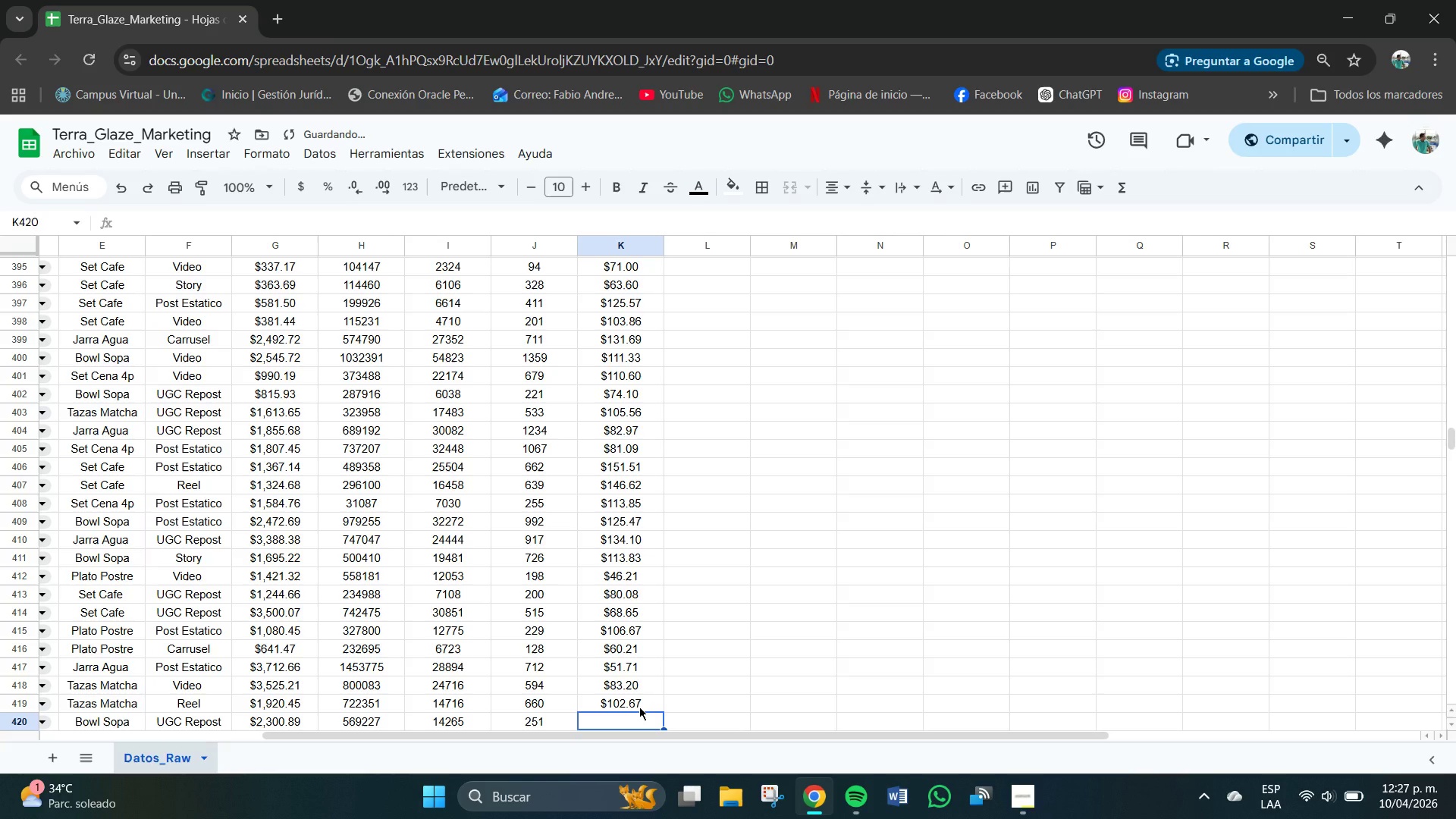 
key(Numpad8)
 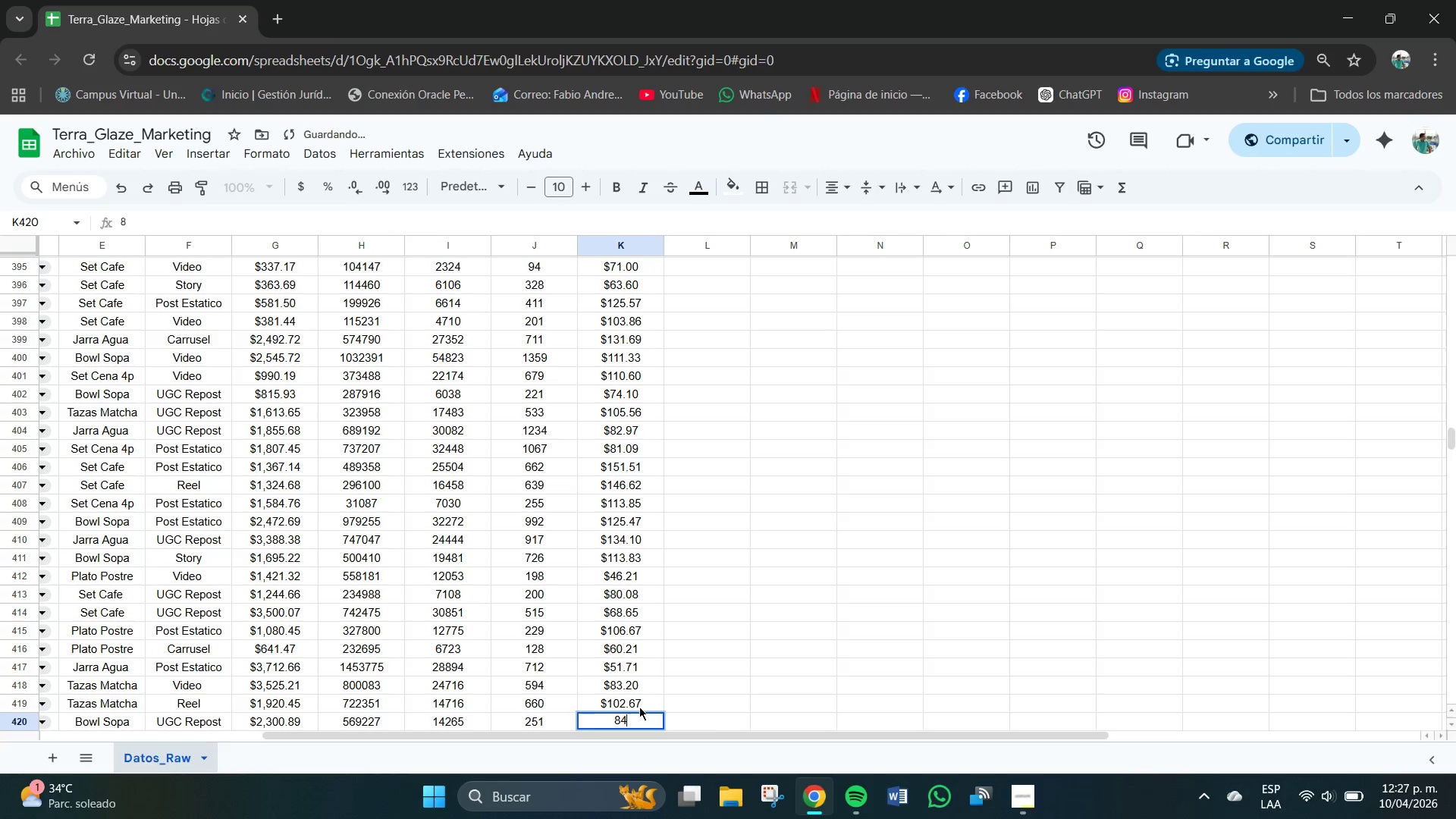 
key(Numpad4)
 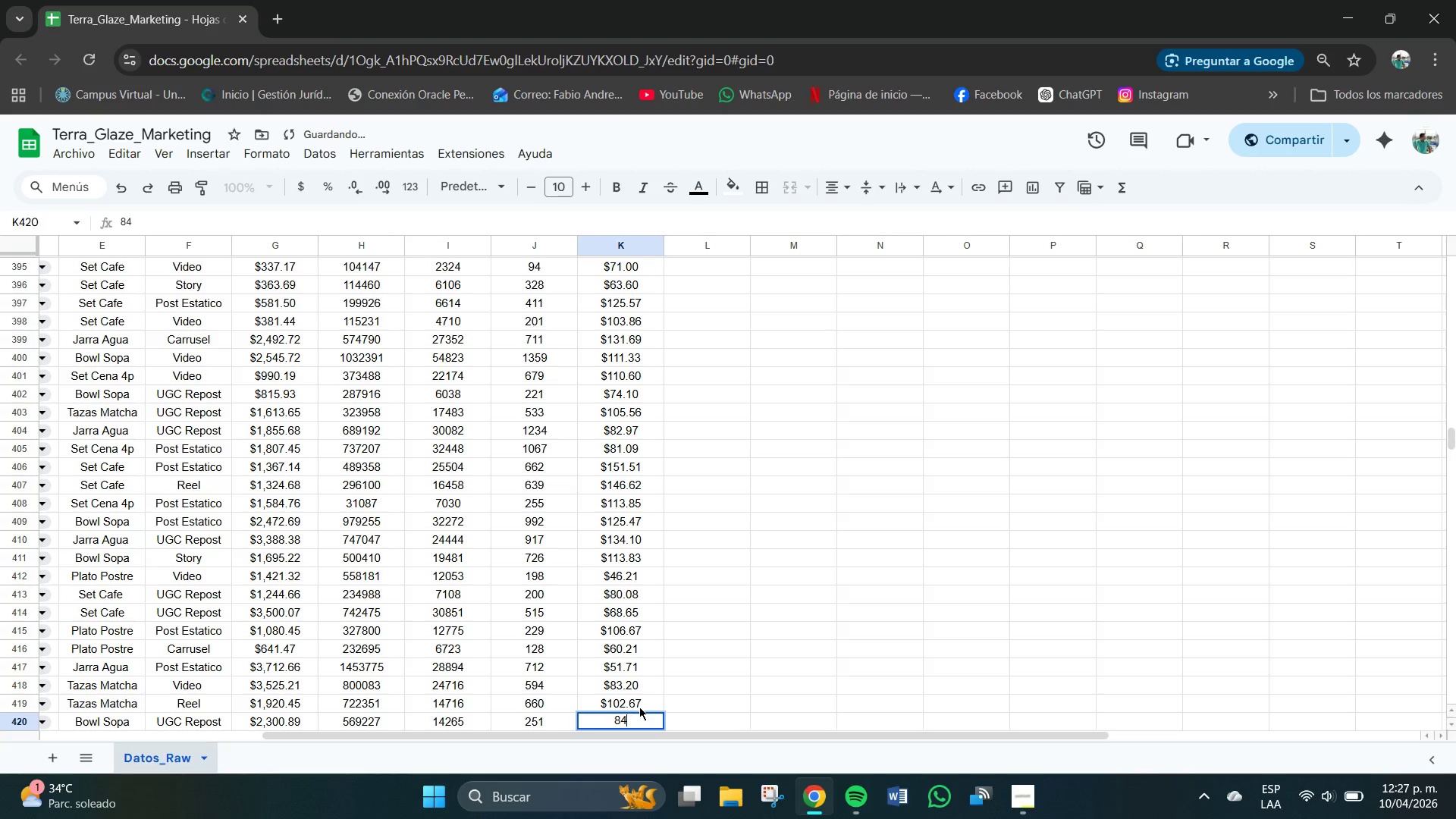 
key(NumpadDecimal)
 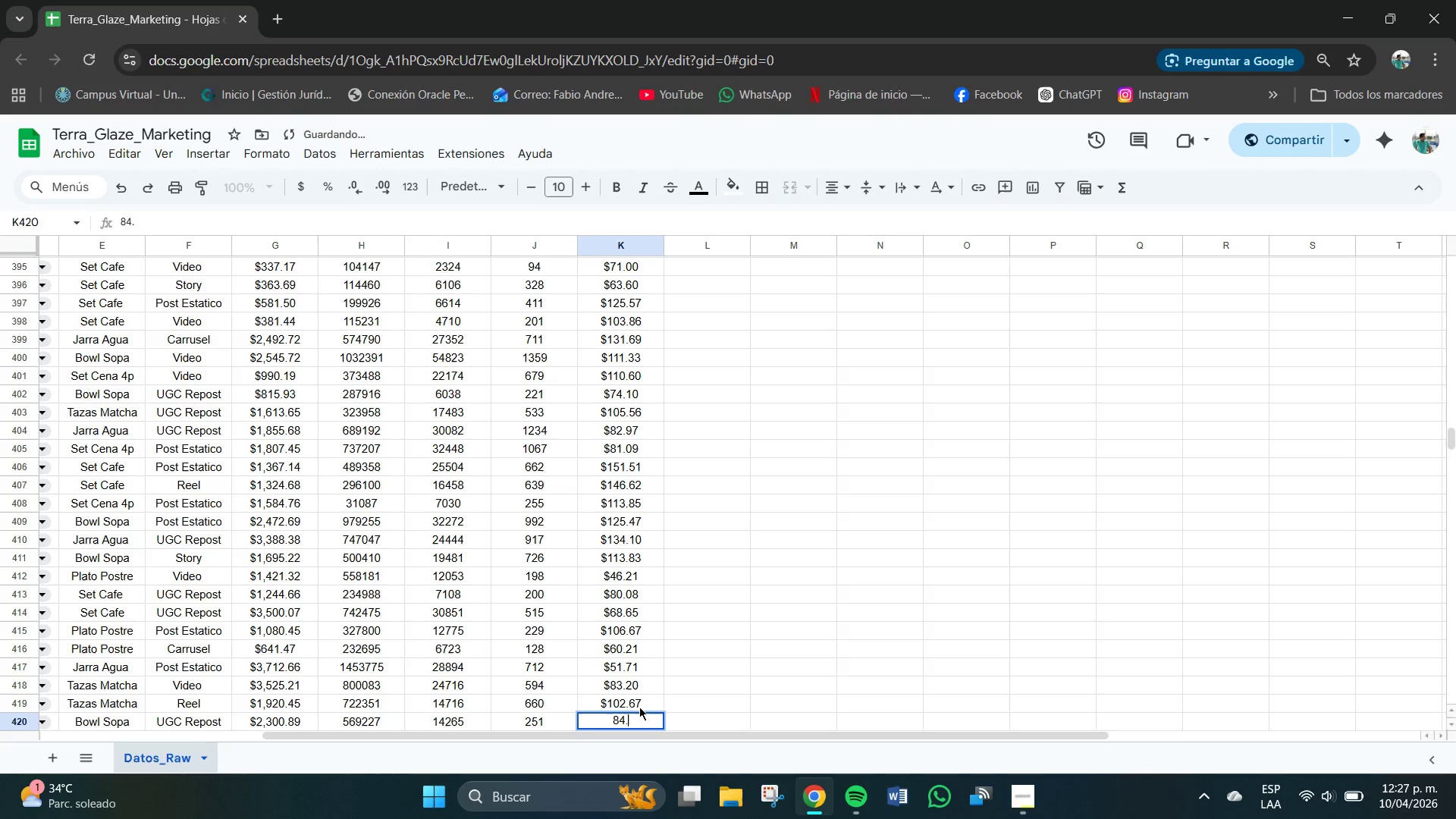 
key(Numpad1)
 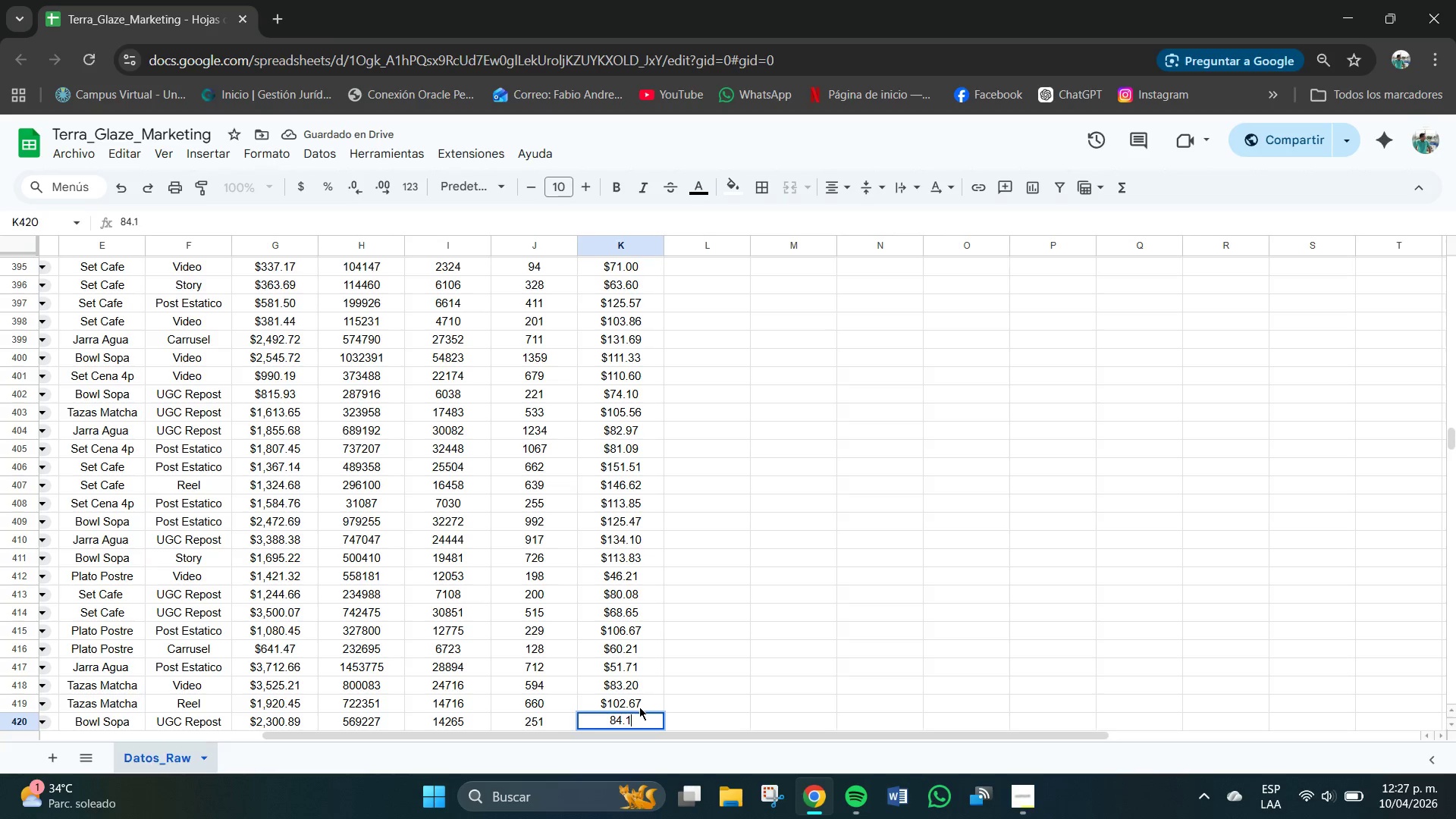 
key(Numpad3)
 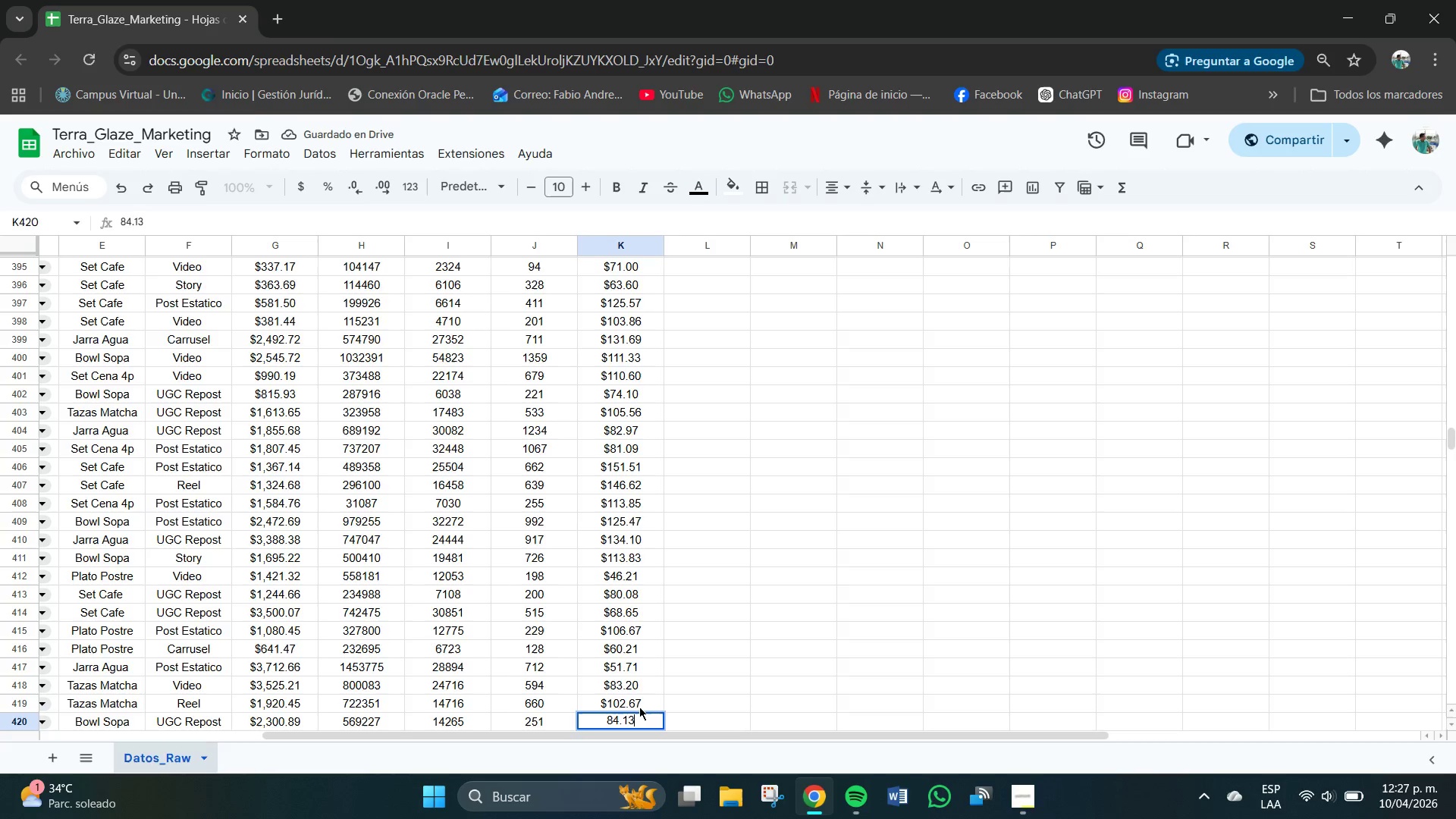 
key(NumpadEnter)
 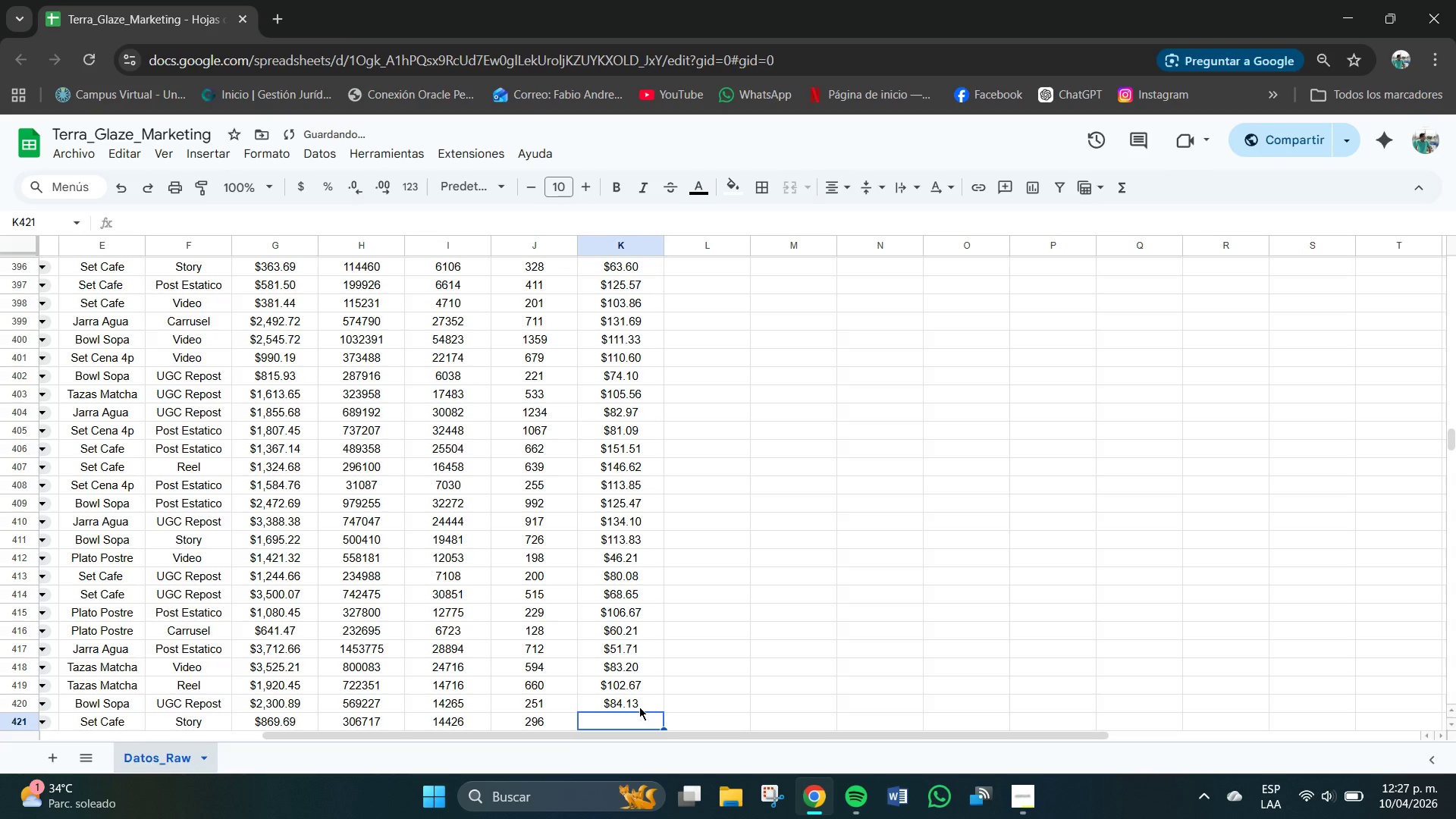 
key(Numpad8)
 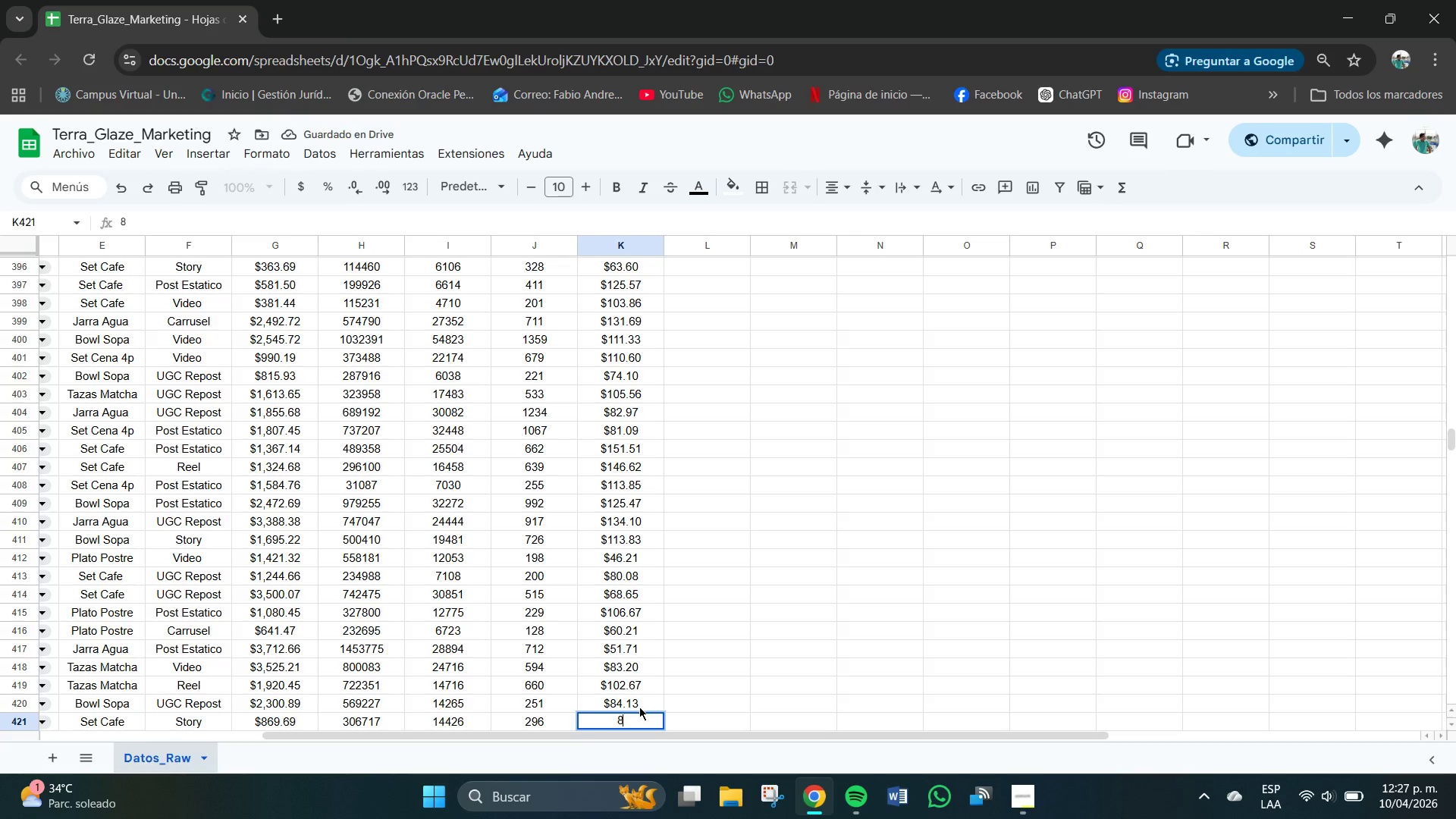 
key(Numpad7)
 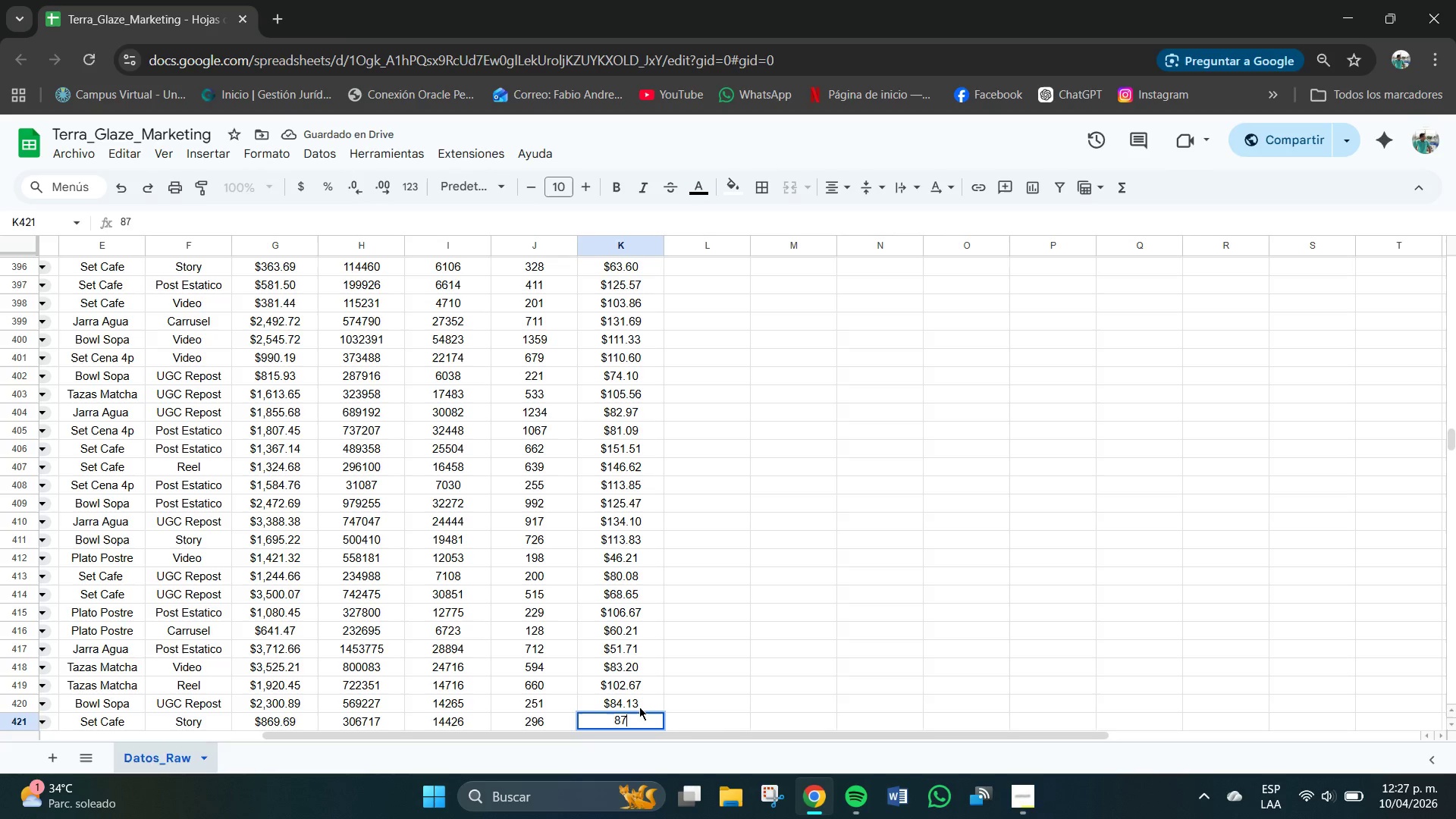 
key(NumpadDecimal)
 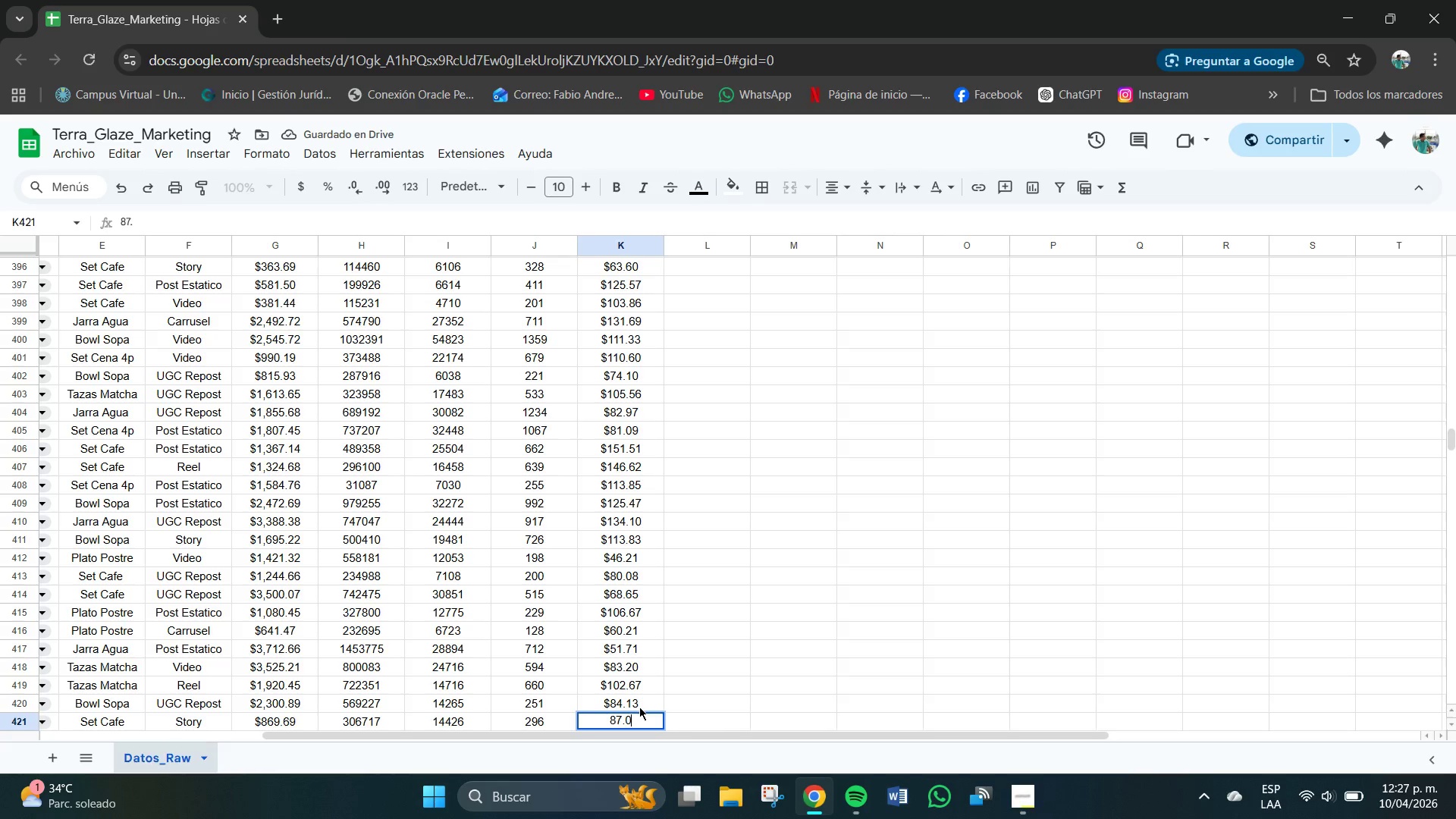 
key(Numpad0)
 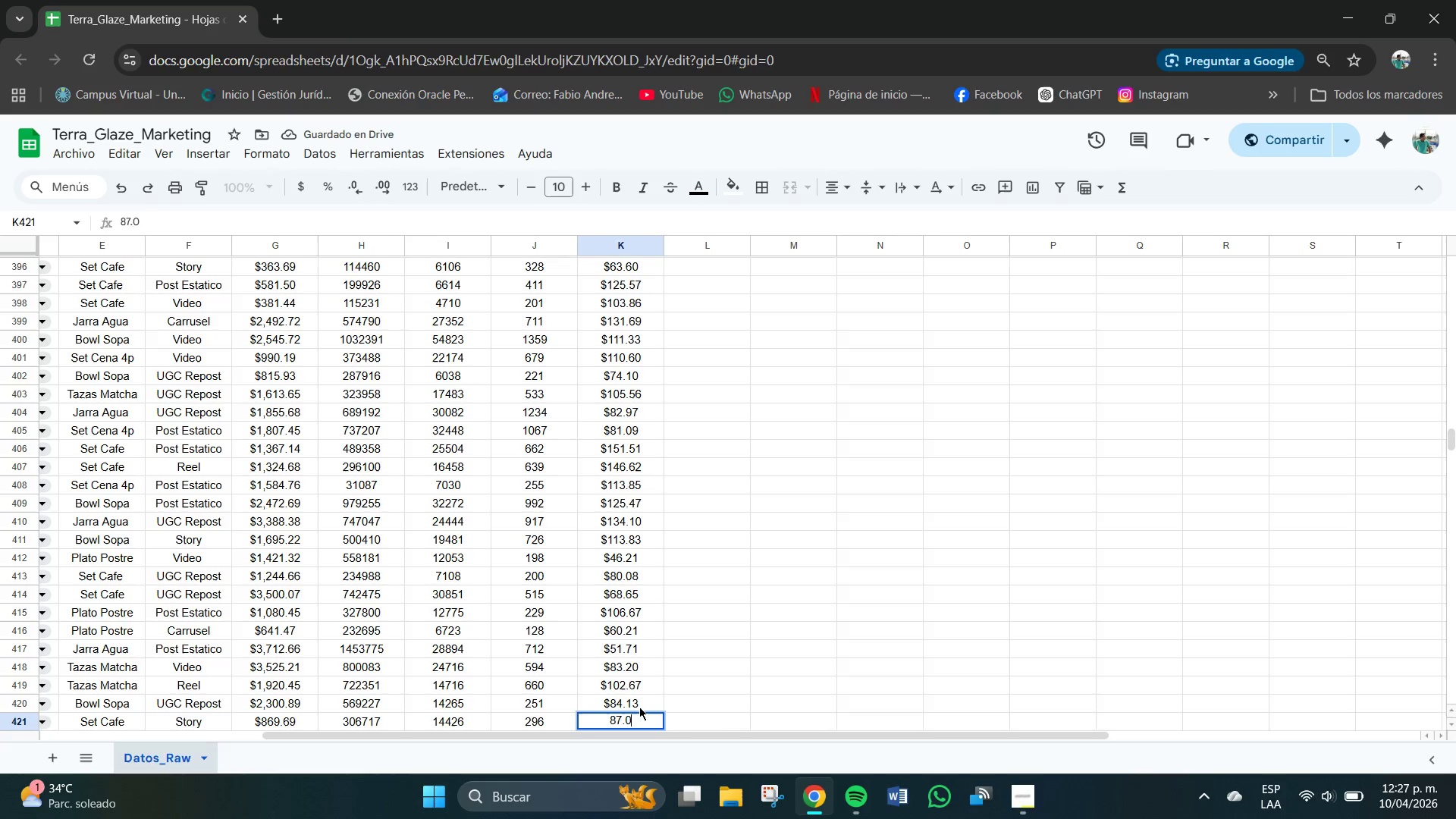 
key(Numpad7)
 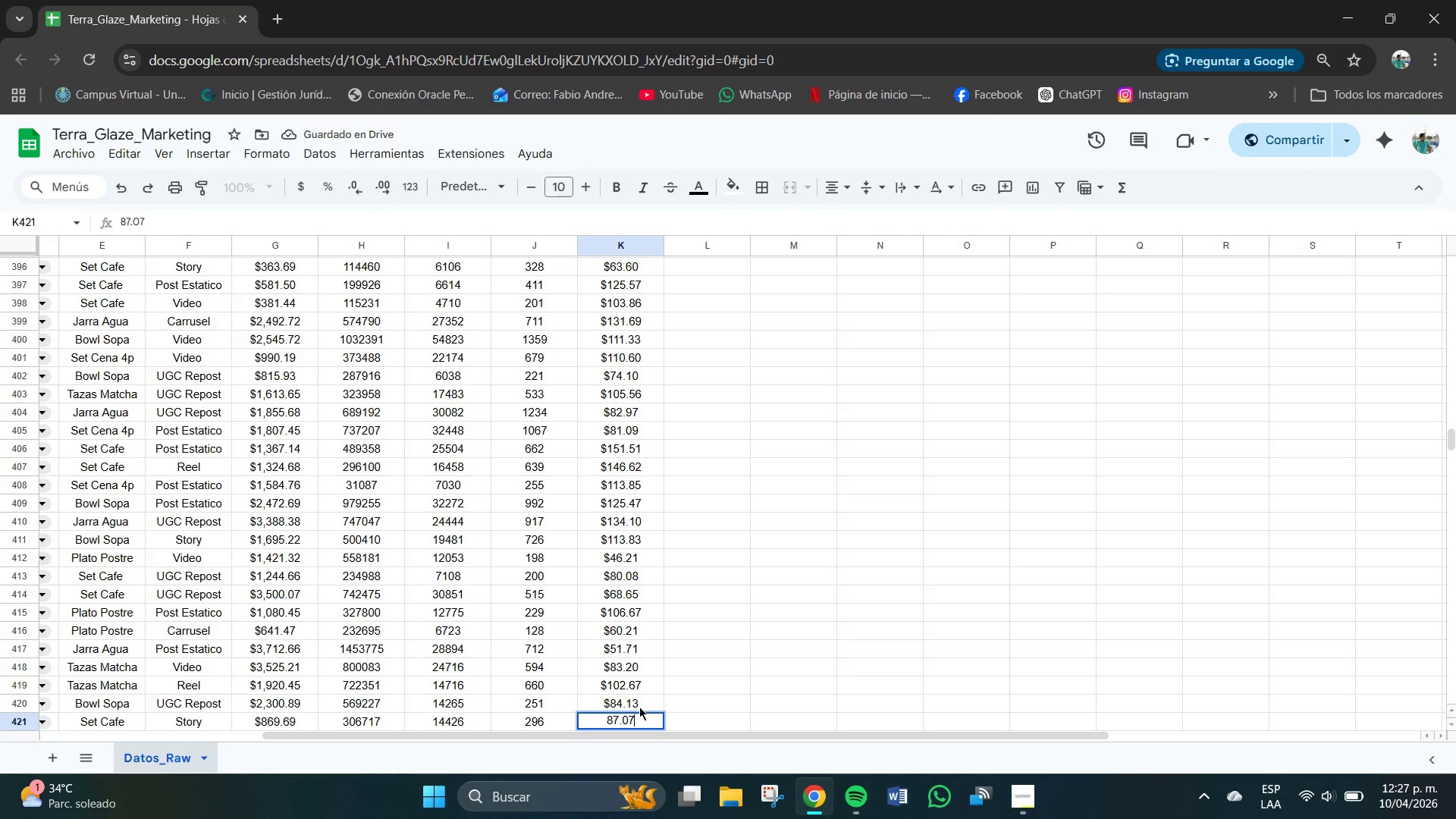 
key(NumpadEnter)
 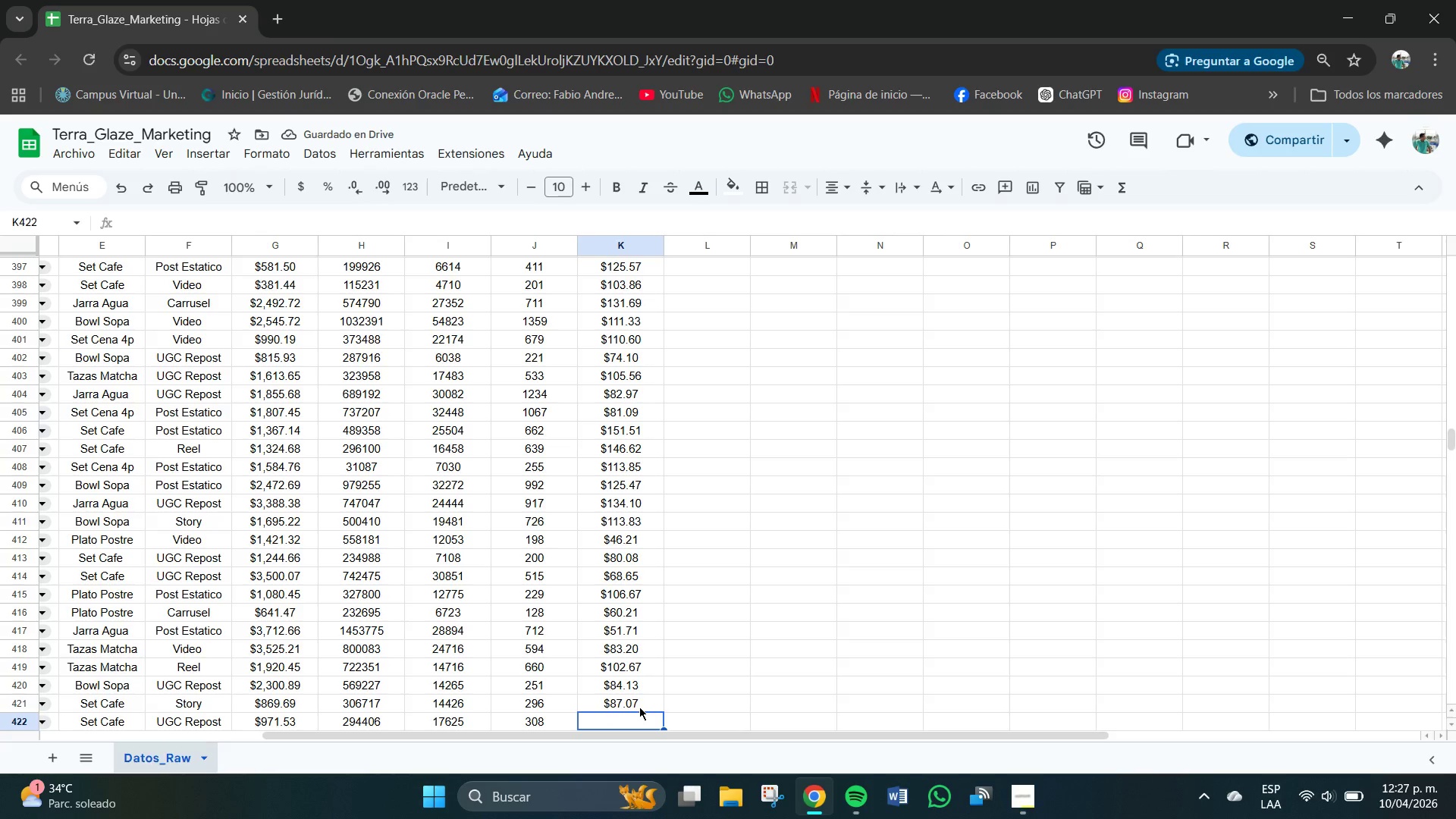 
key(Numpad5)
 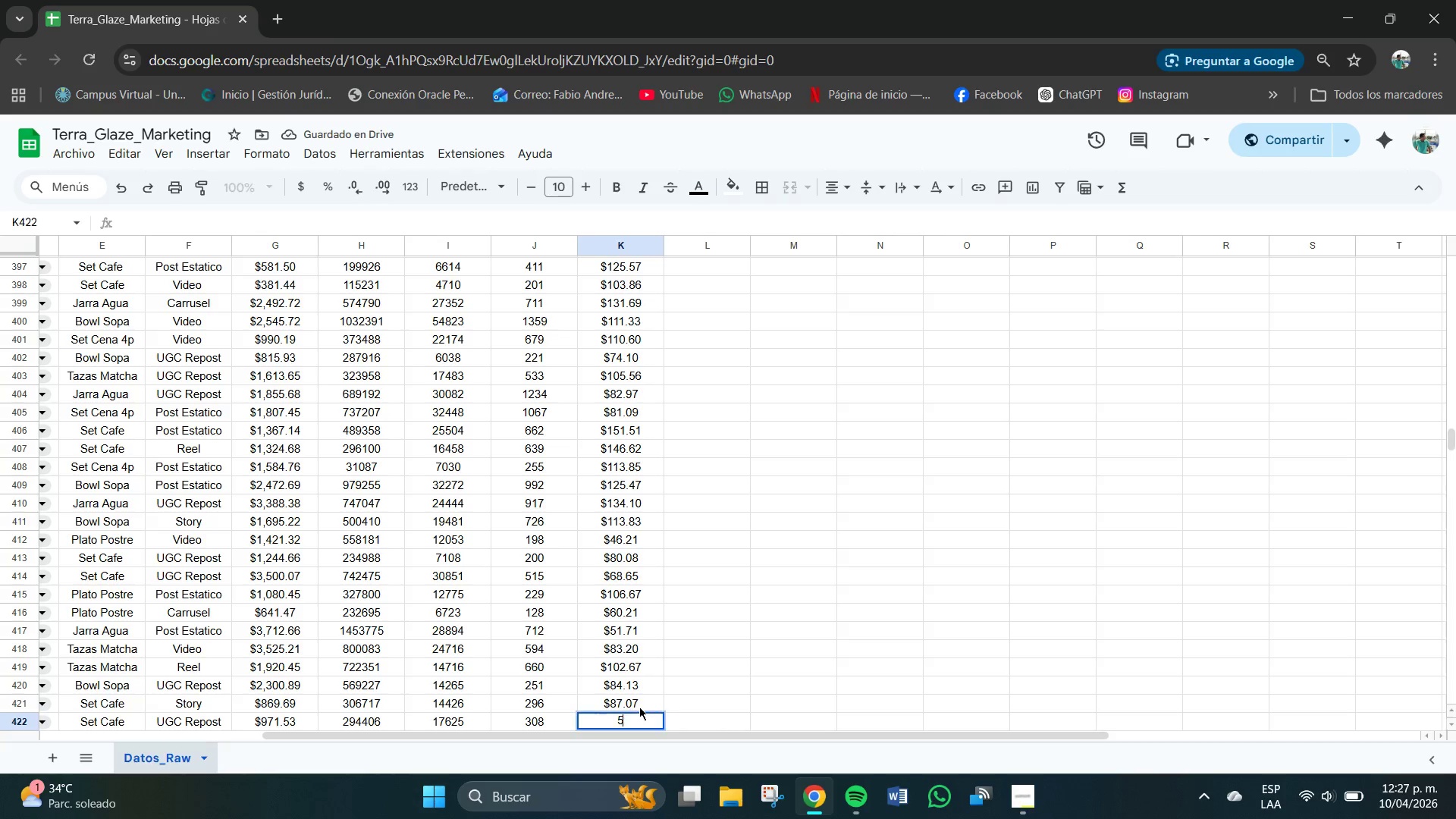 
key(Numpad5)
 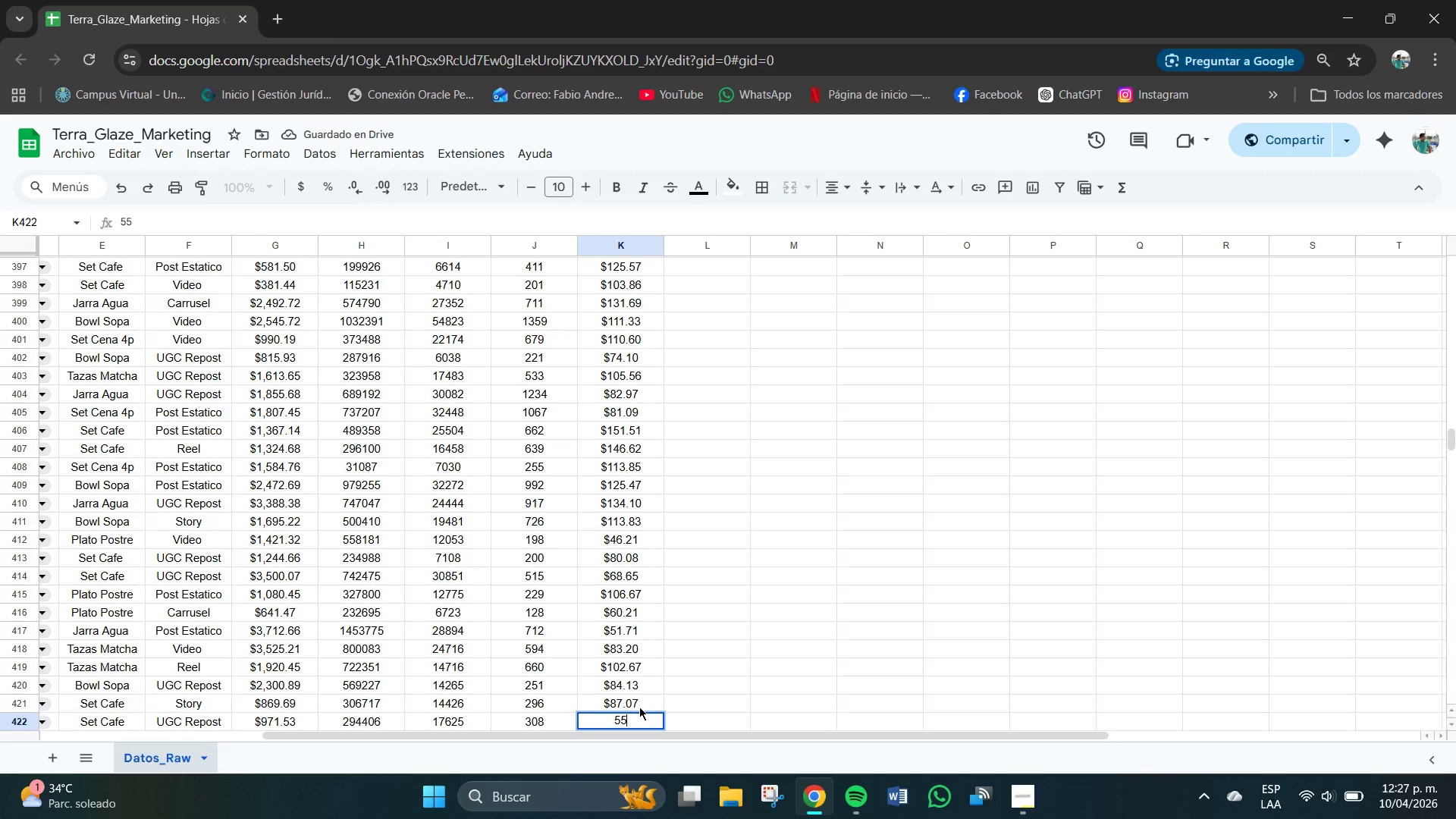 
key(NumpadDecimal)
 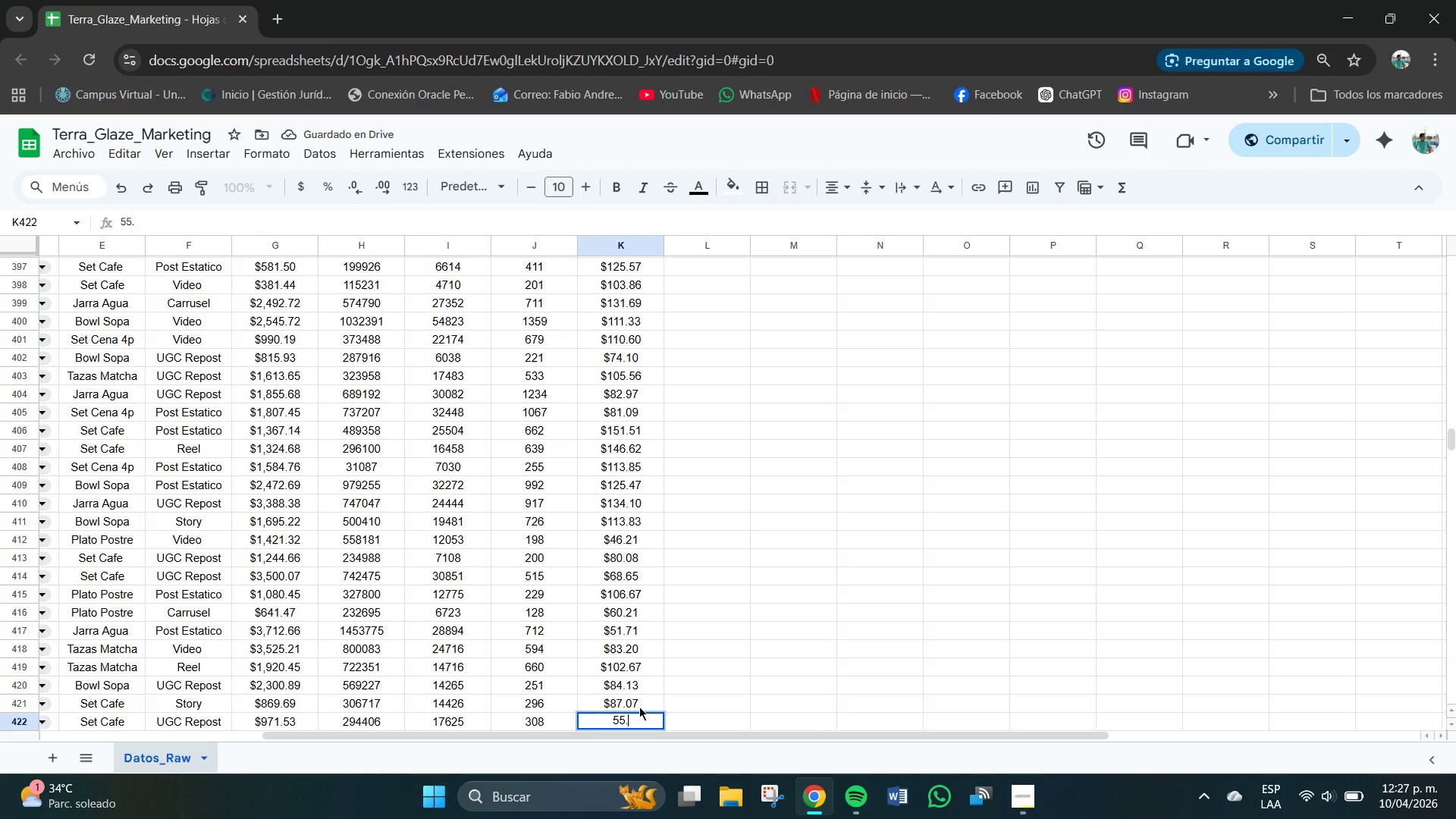 
key(Numpad8)
 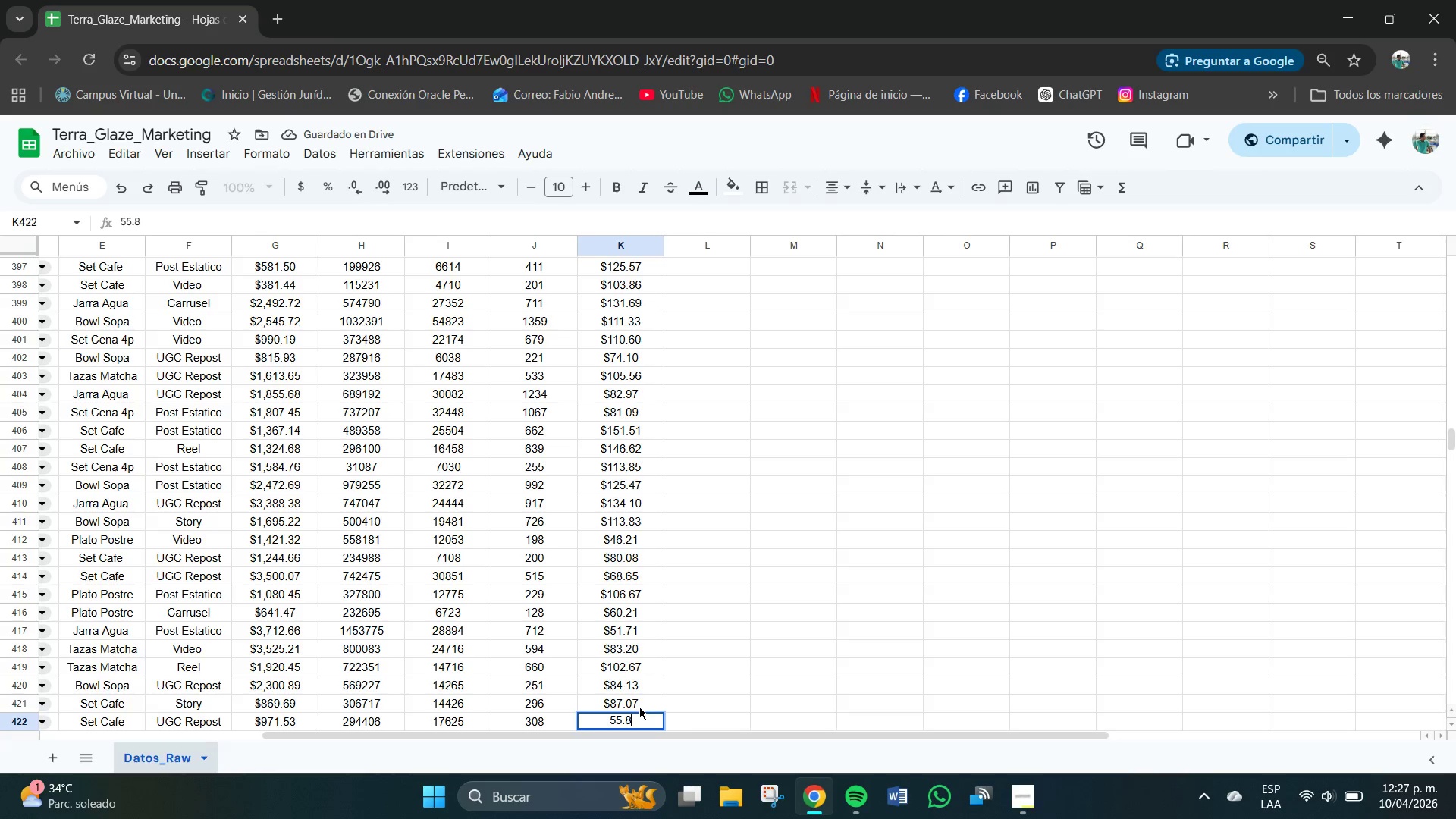 
key(Numpad1)
 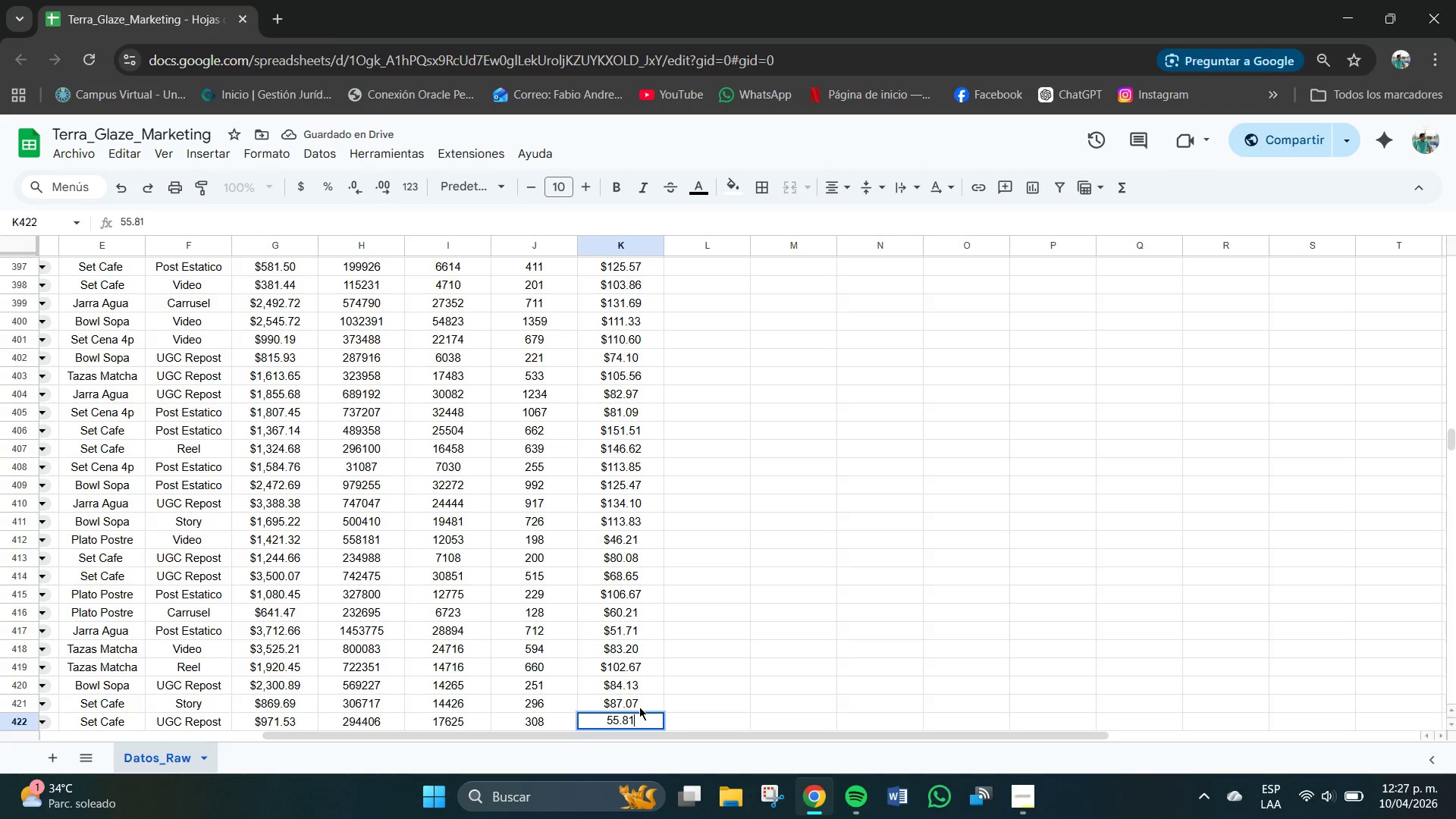 
key(NumpadEnter)
 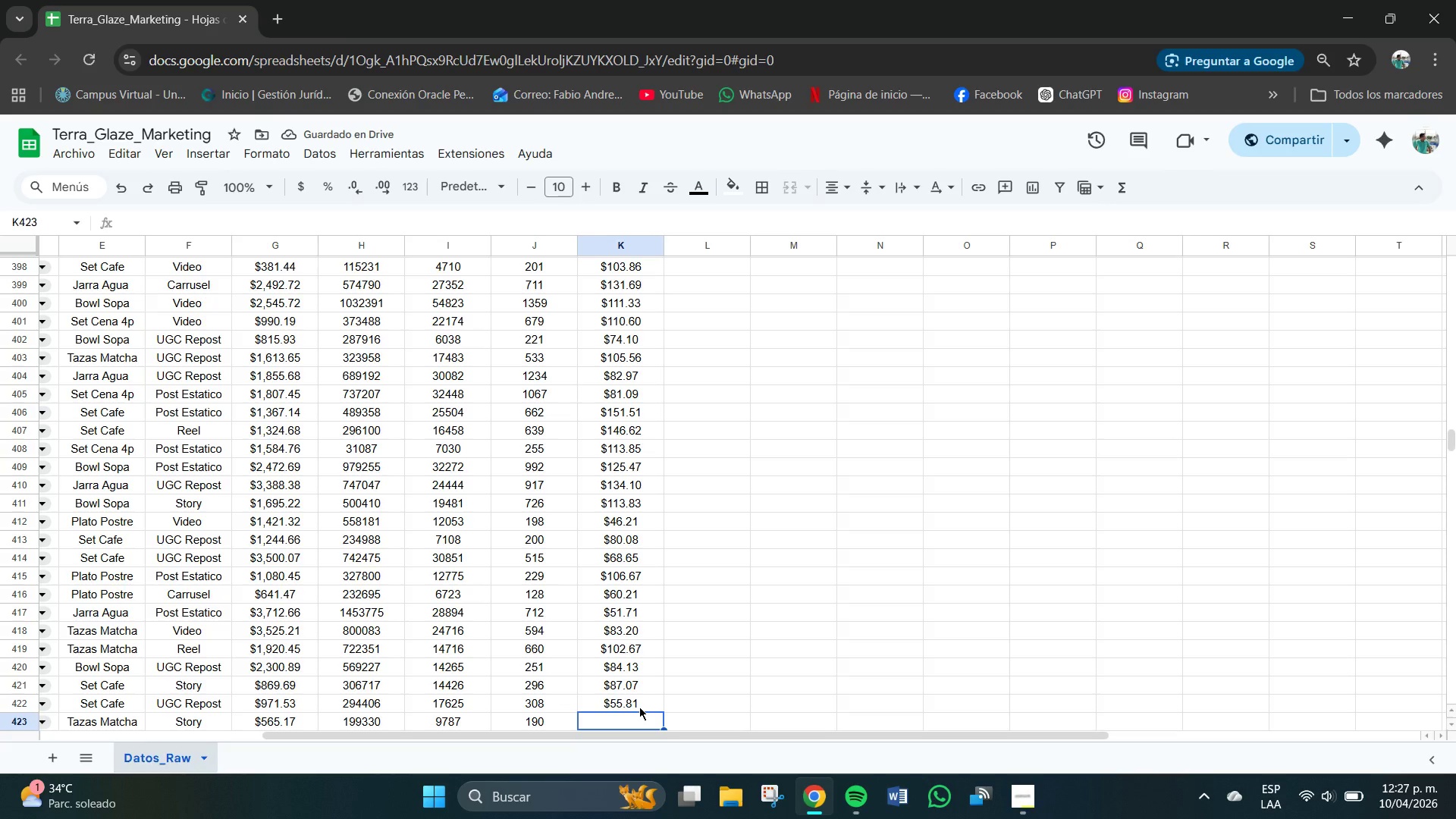 
key(Numpad5)
 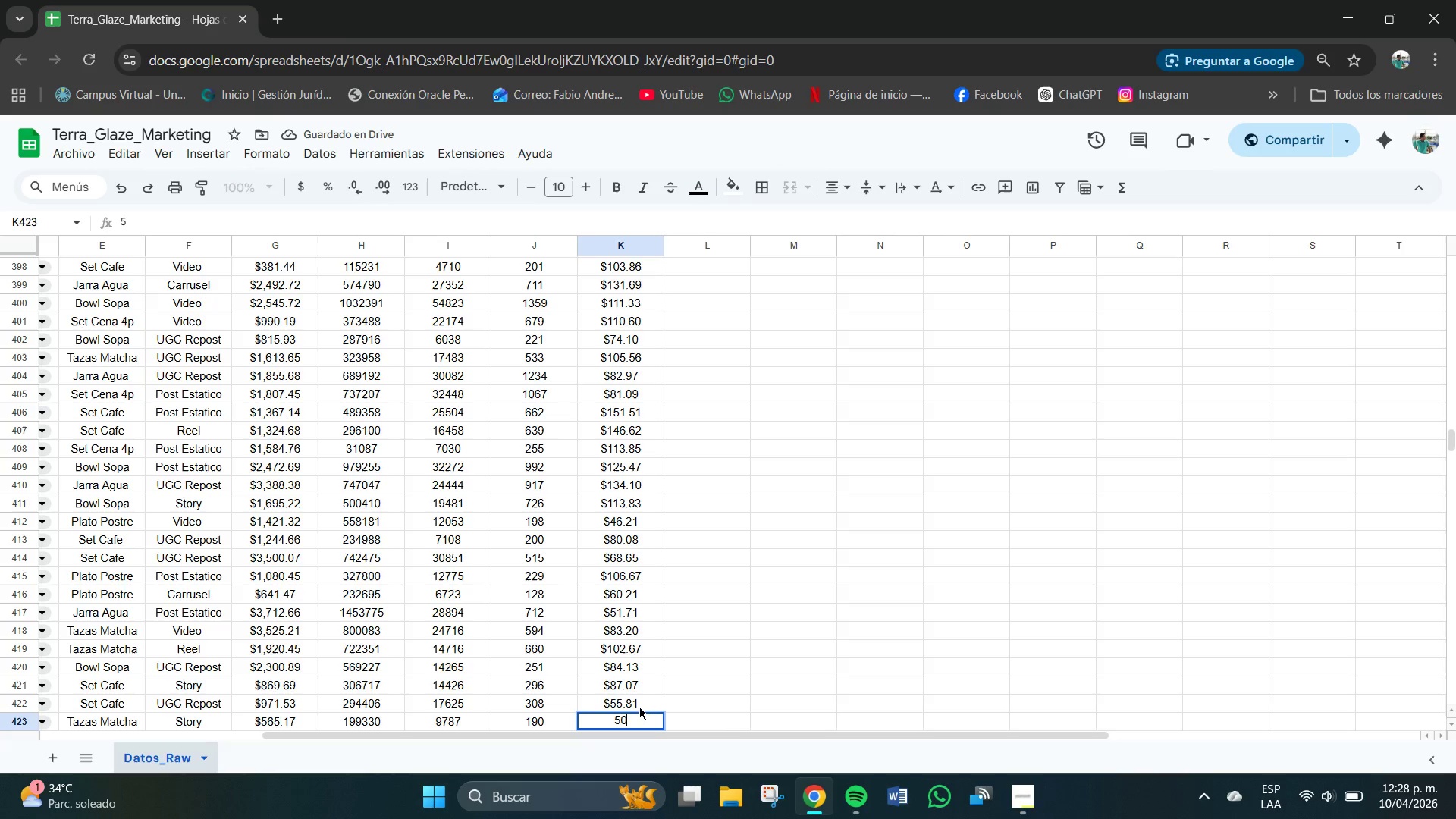 
key(Numpad0)
 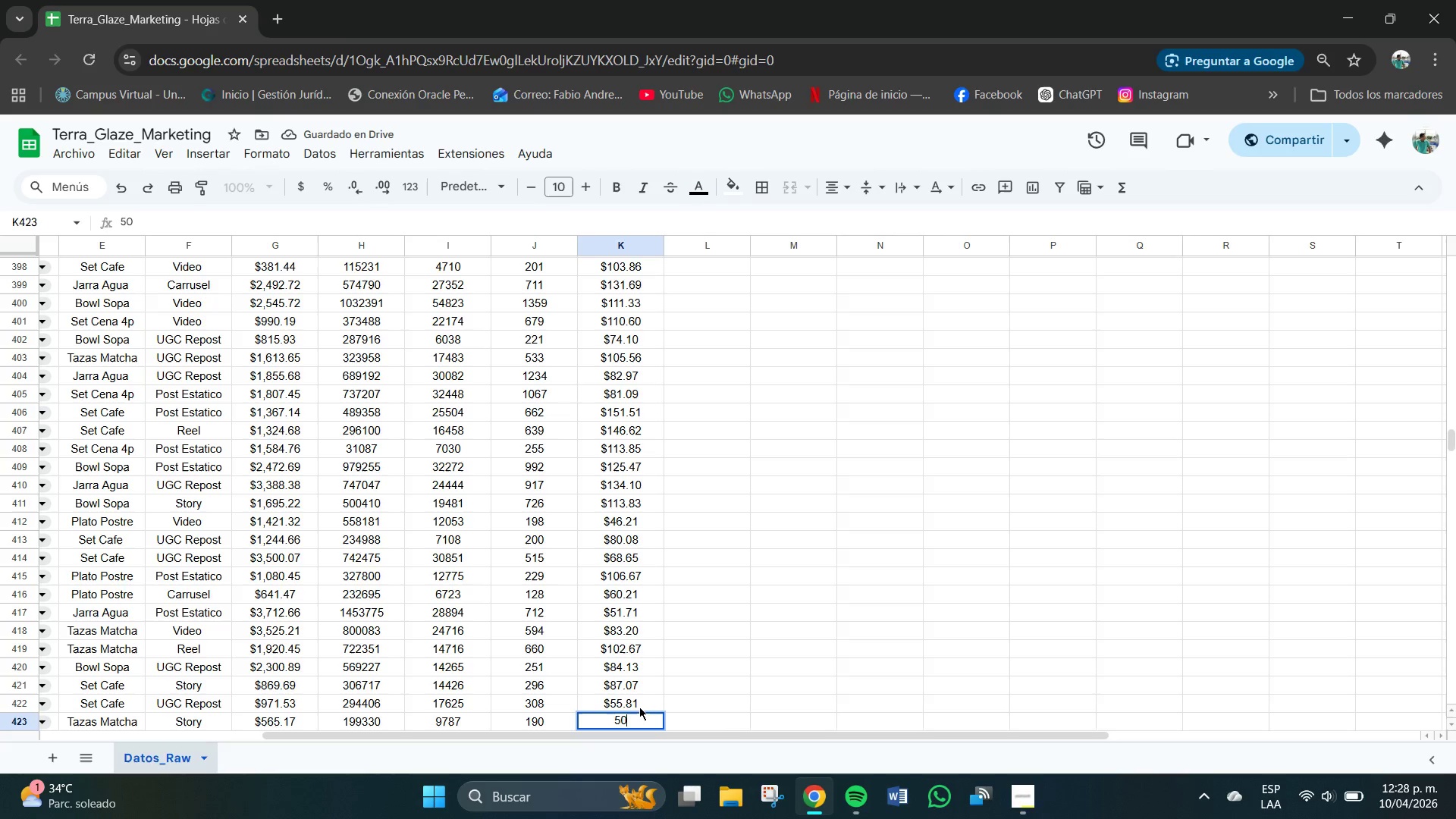 
key(NumpadDecimal)
 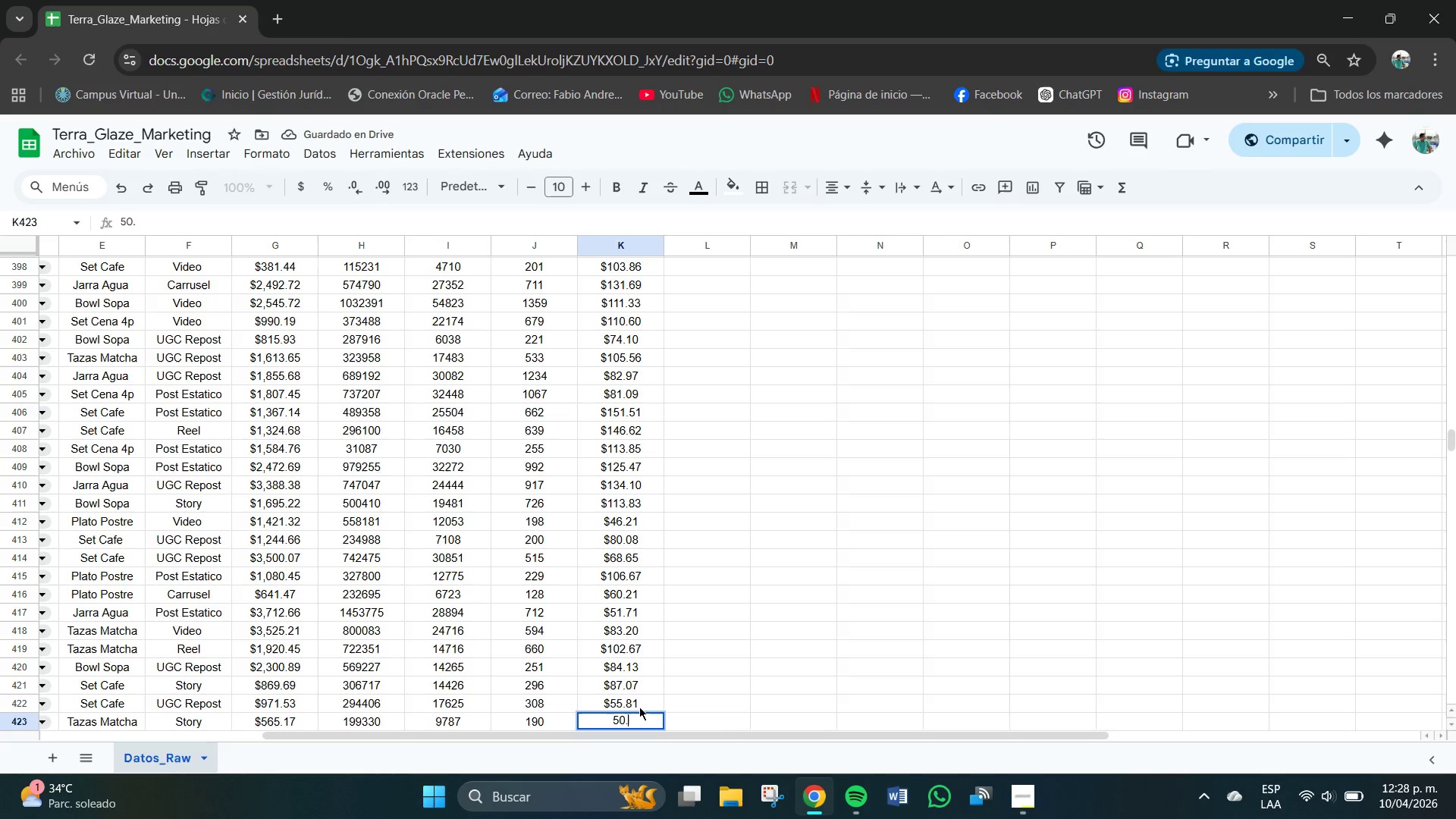 
key(Numpad5)
 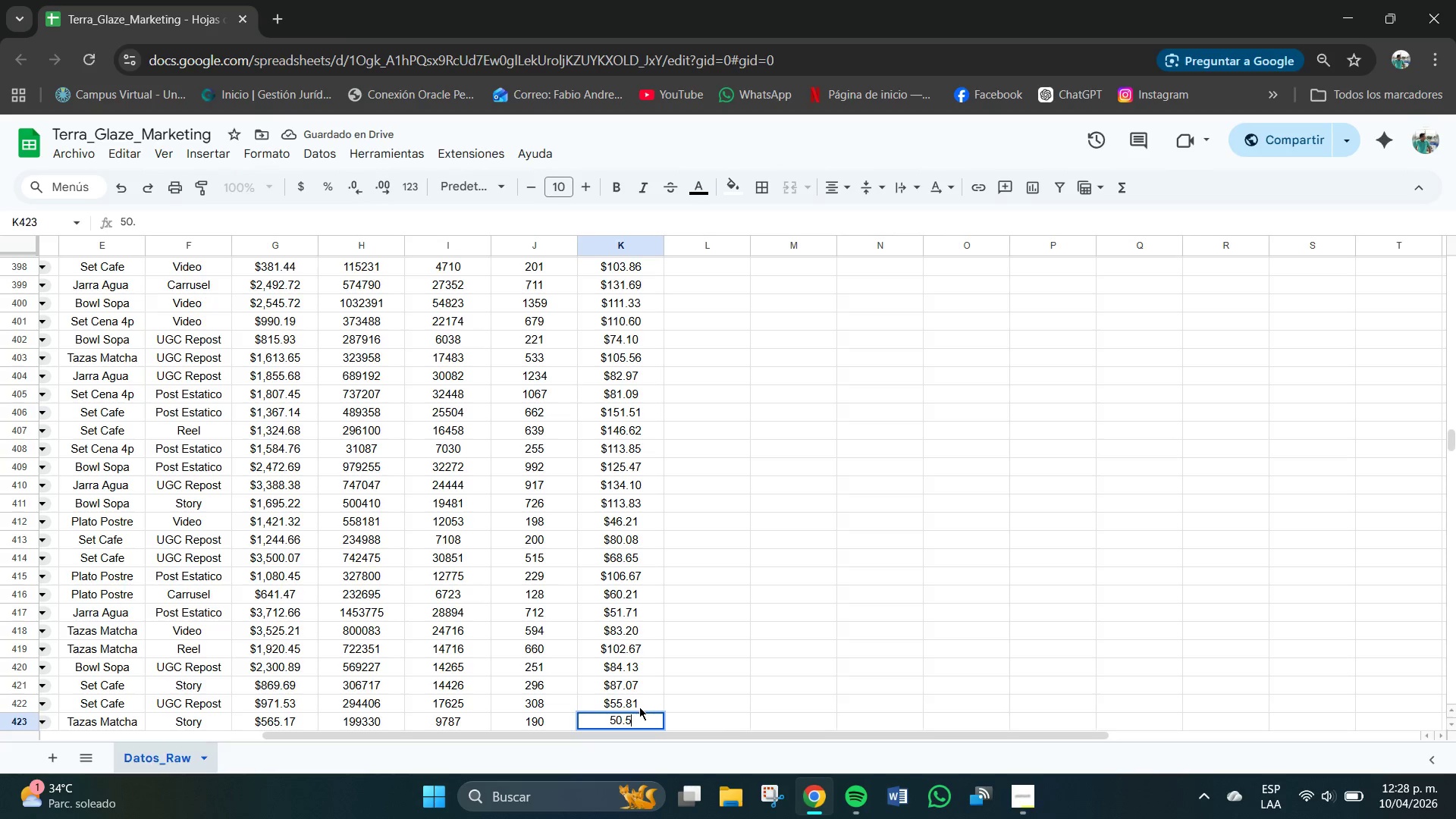 
key(Numpad7)
 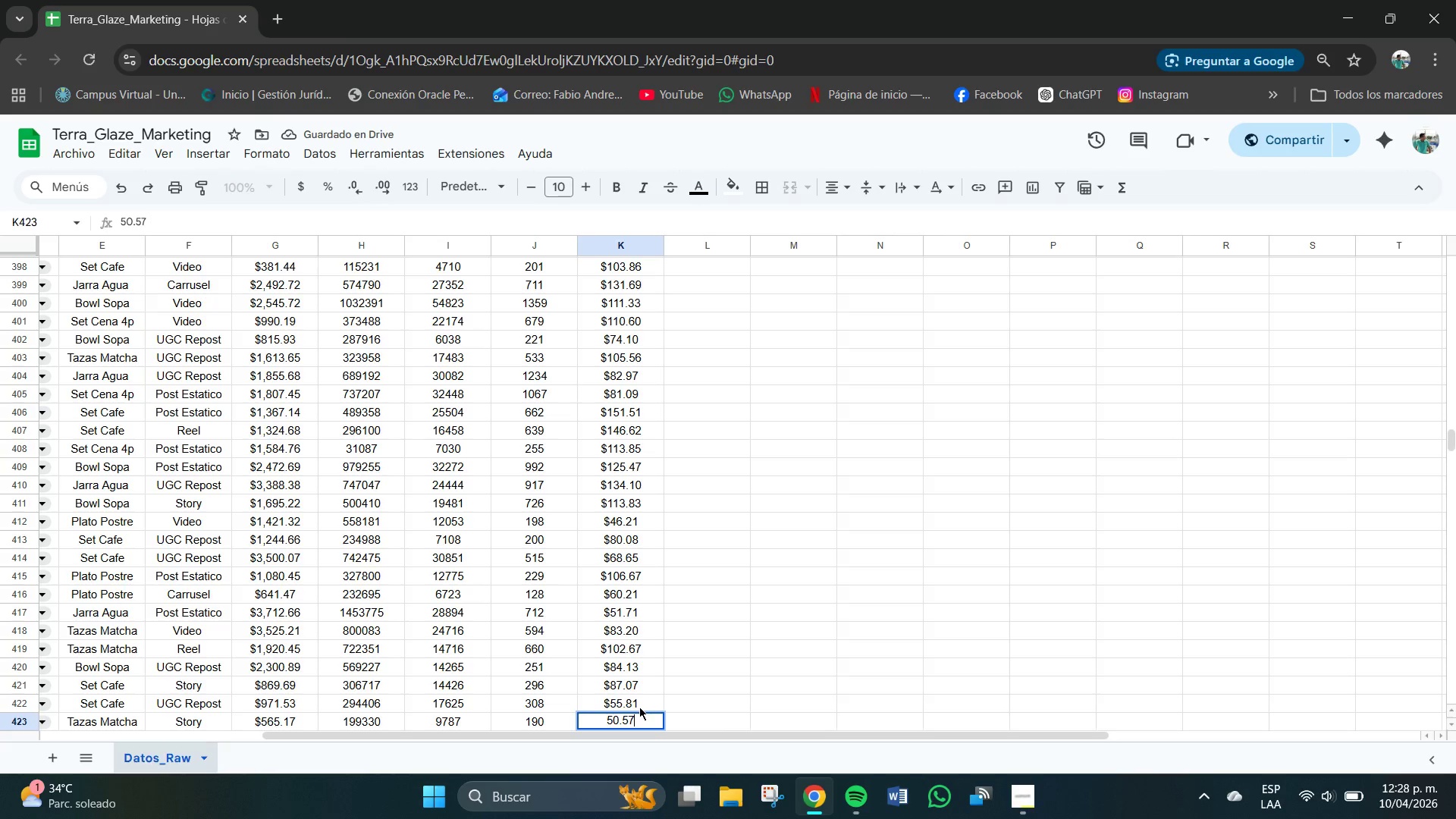 
key(NumpadEnter)
 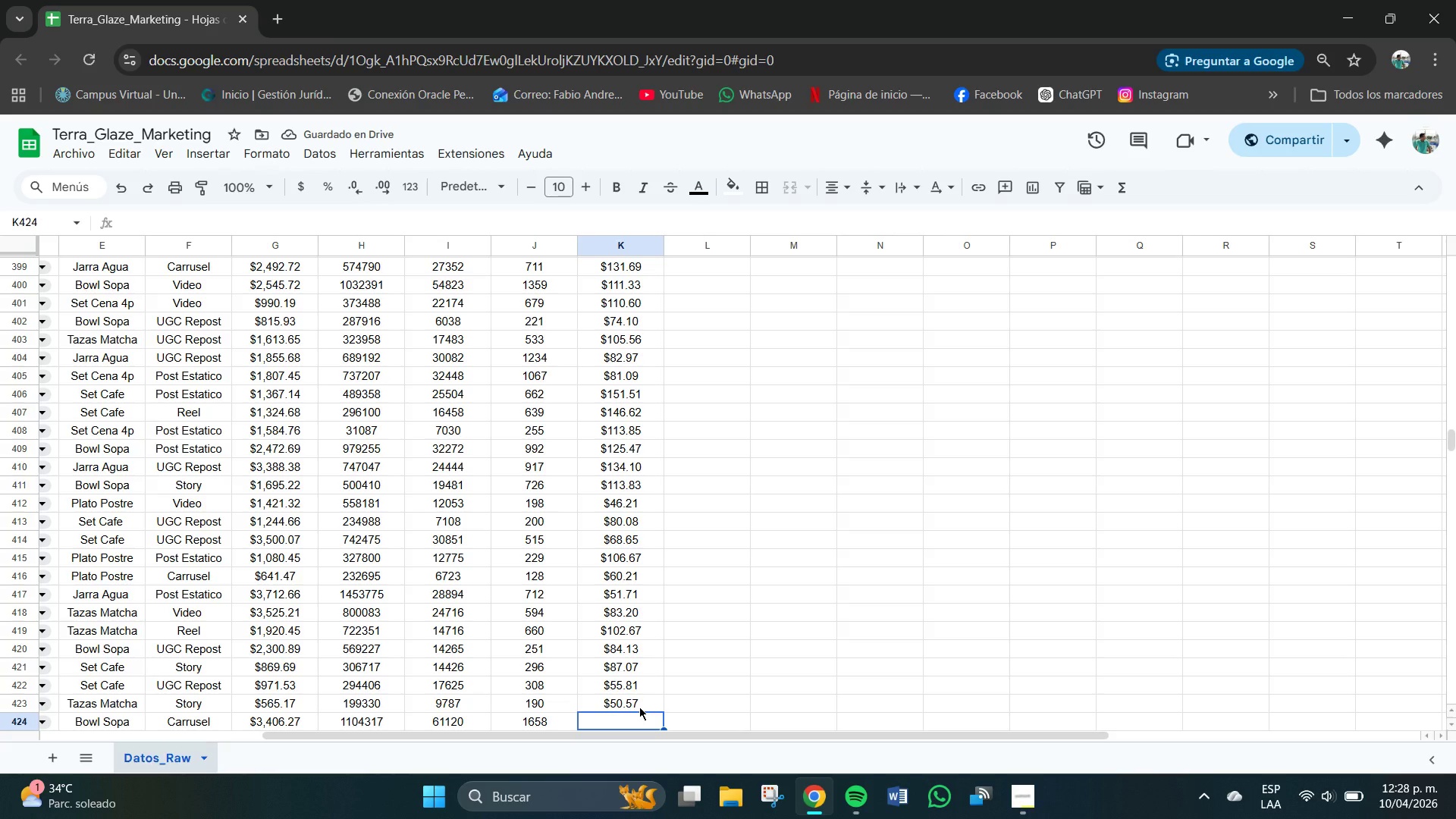 
key(Numpad5)
 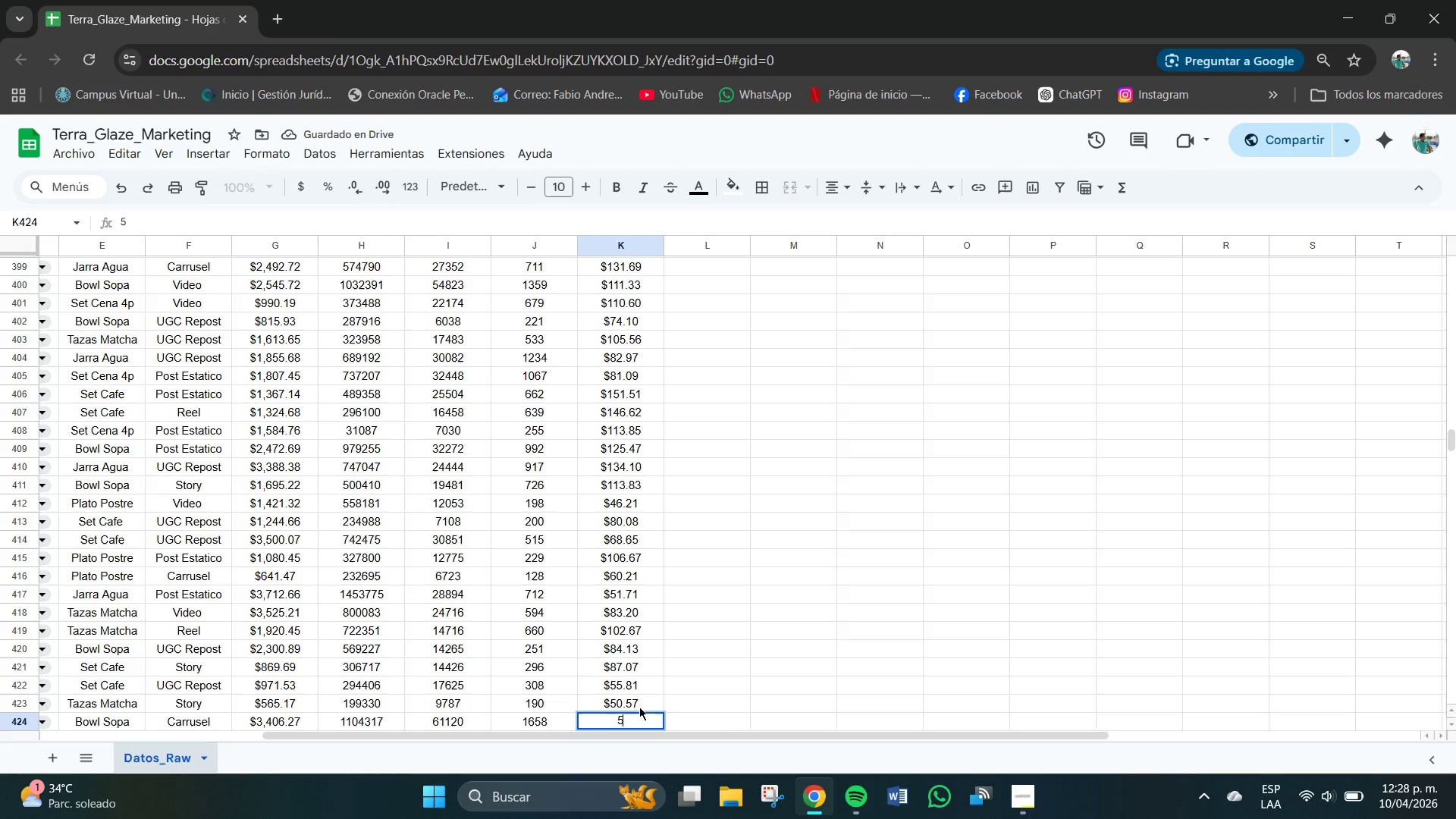 
key(Numpad6)
 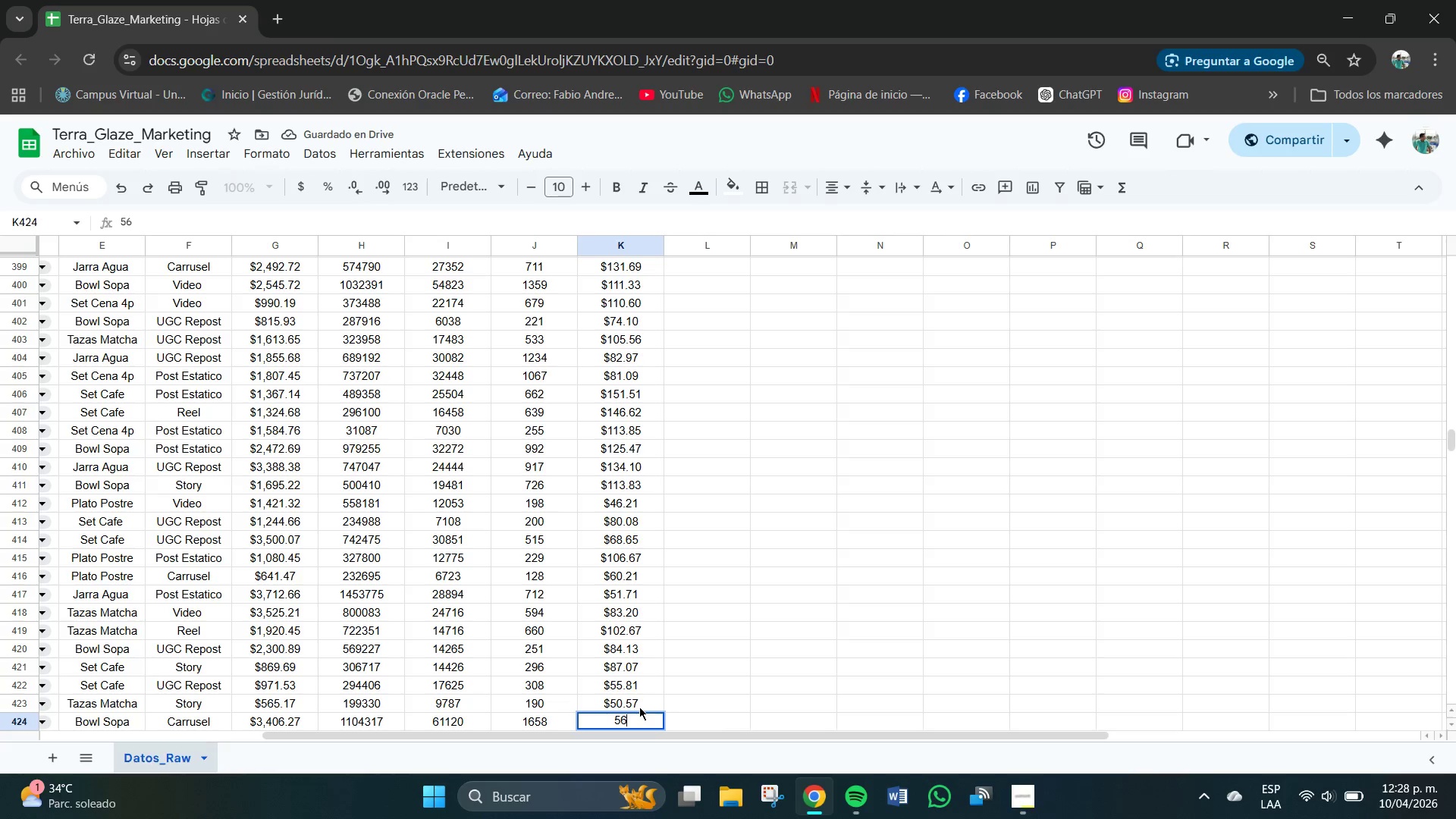 
key(NumpadDecimal)
 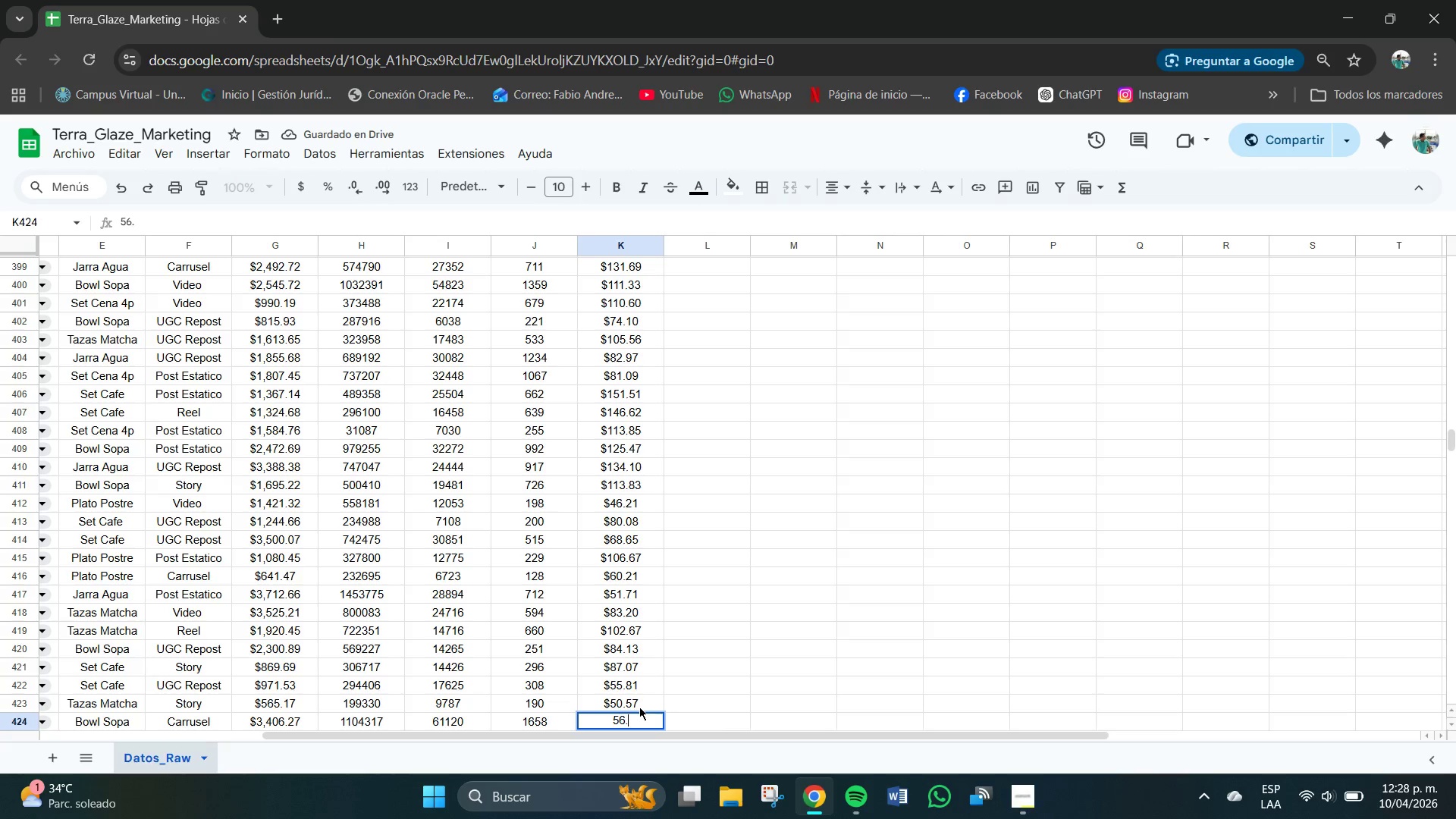 
key(Numpad8)
 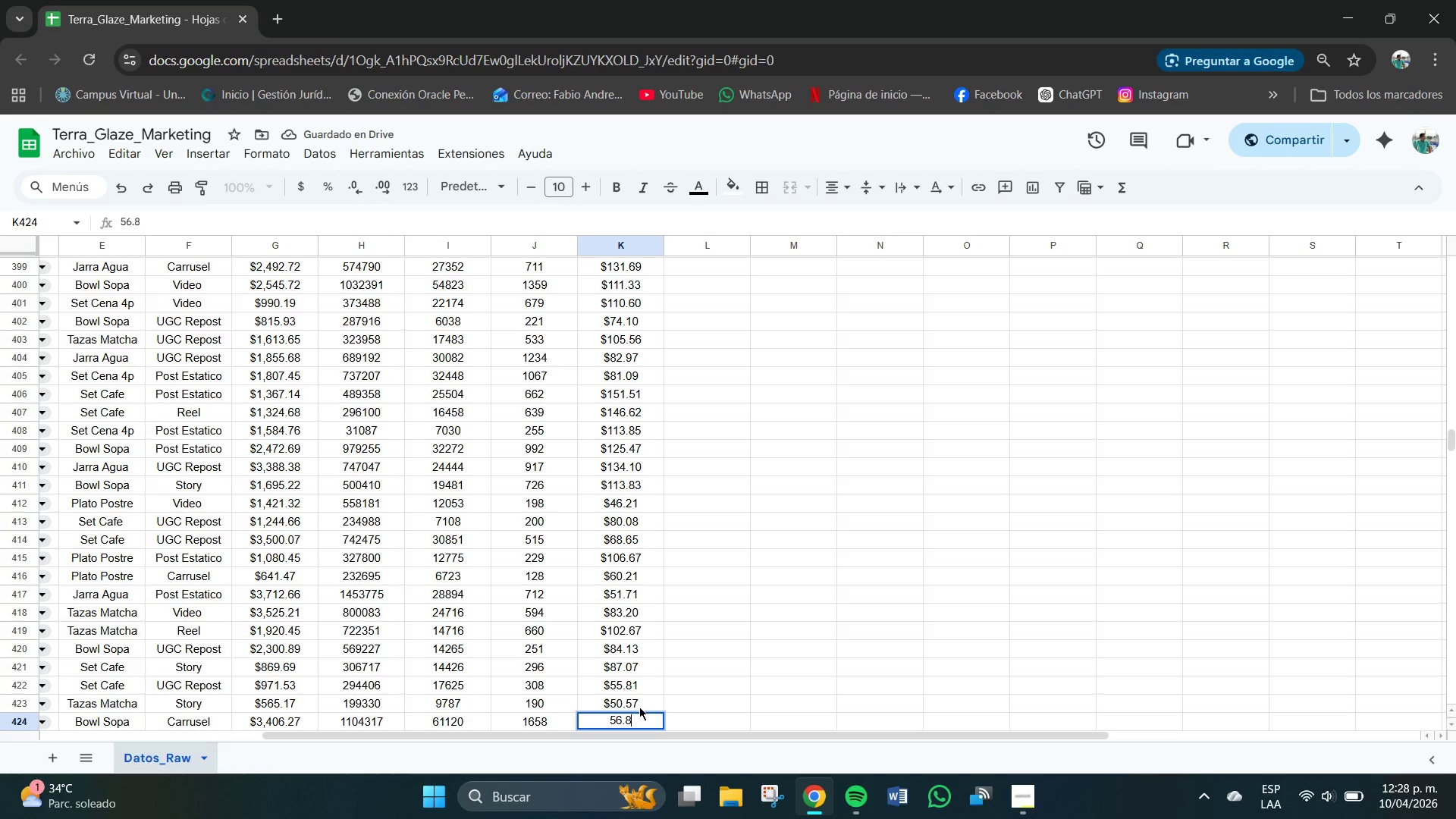 
key(Numpad2)
 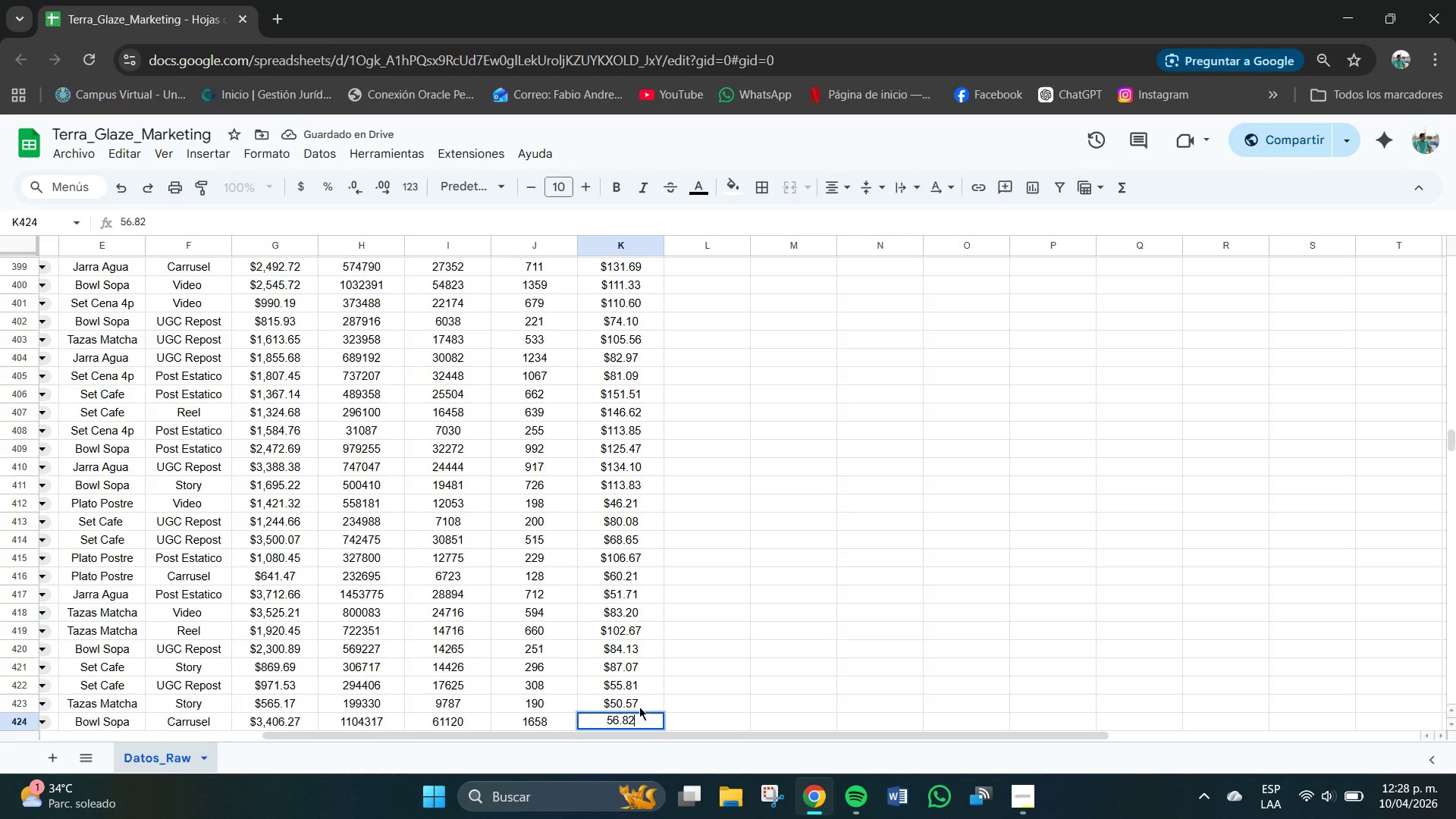 
key(NumpadEnter)
 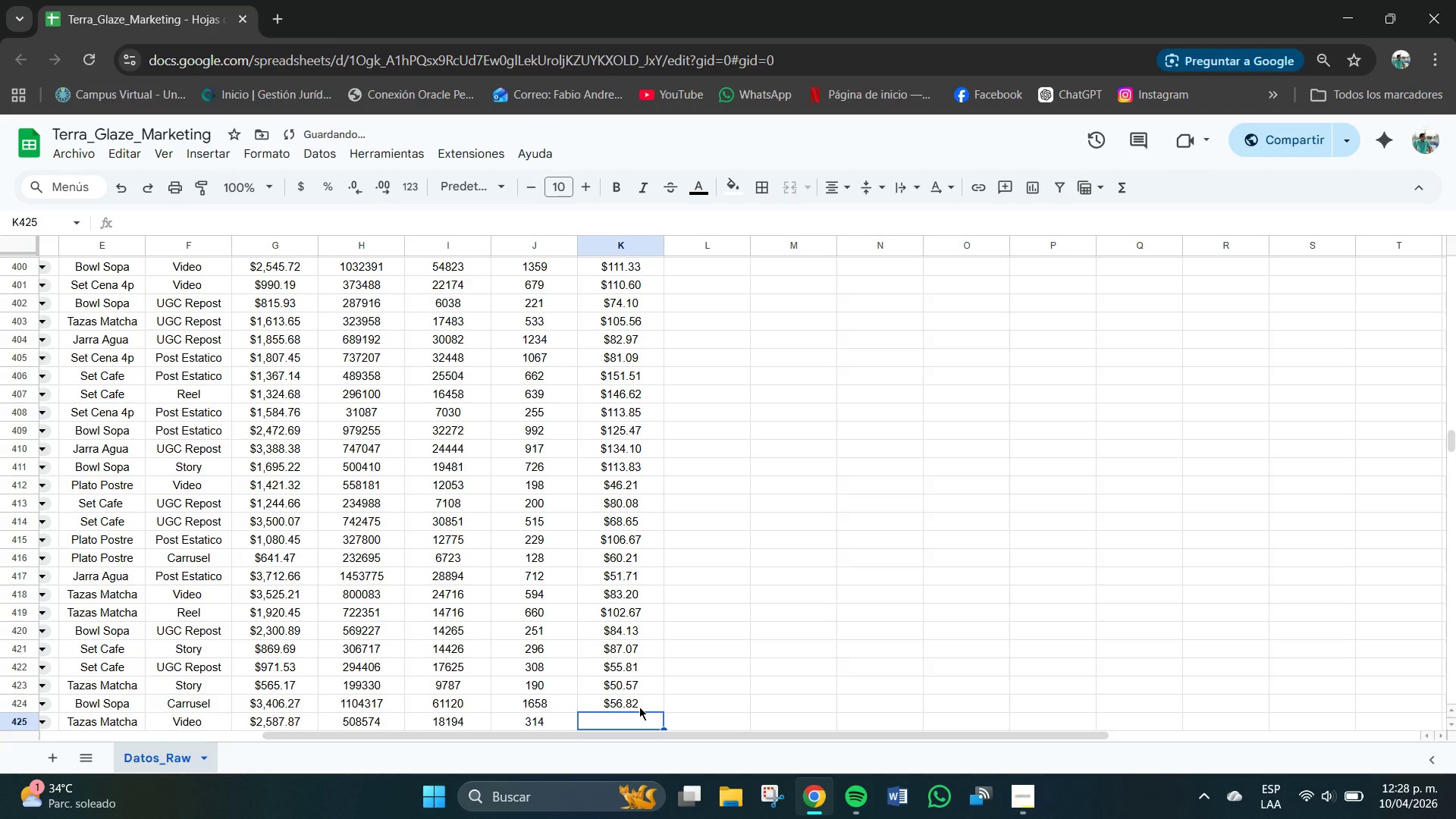 
key(Numpad4)
 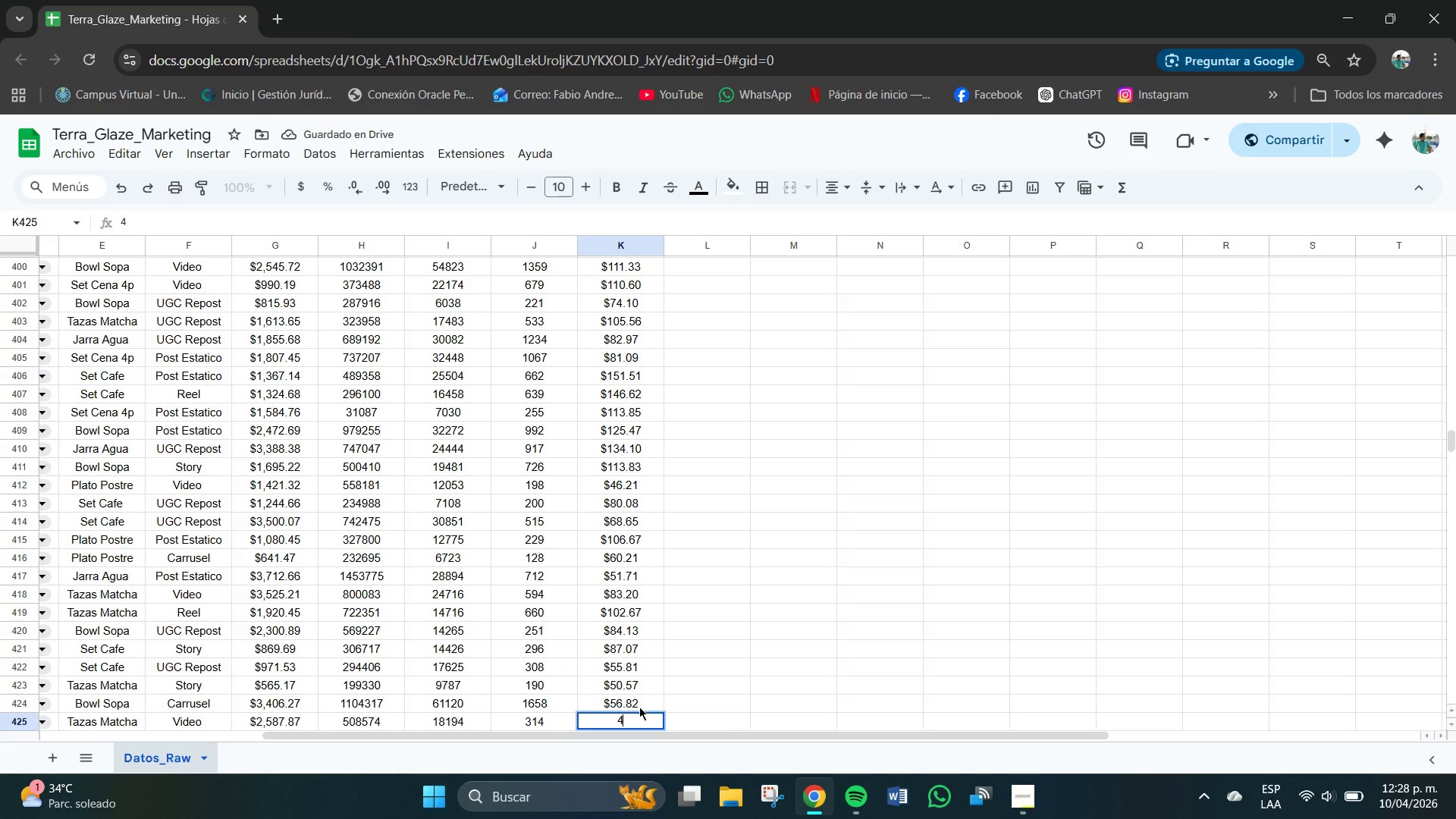 
key(Numpad6)
 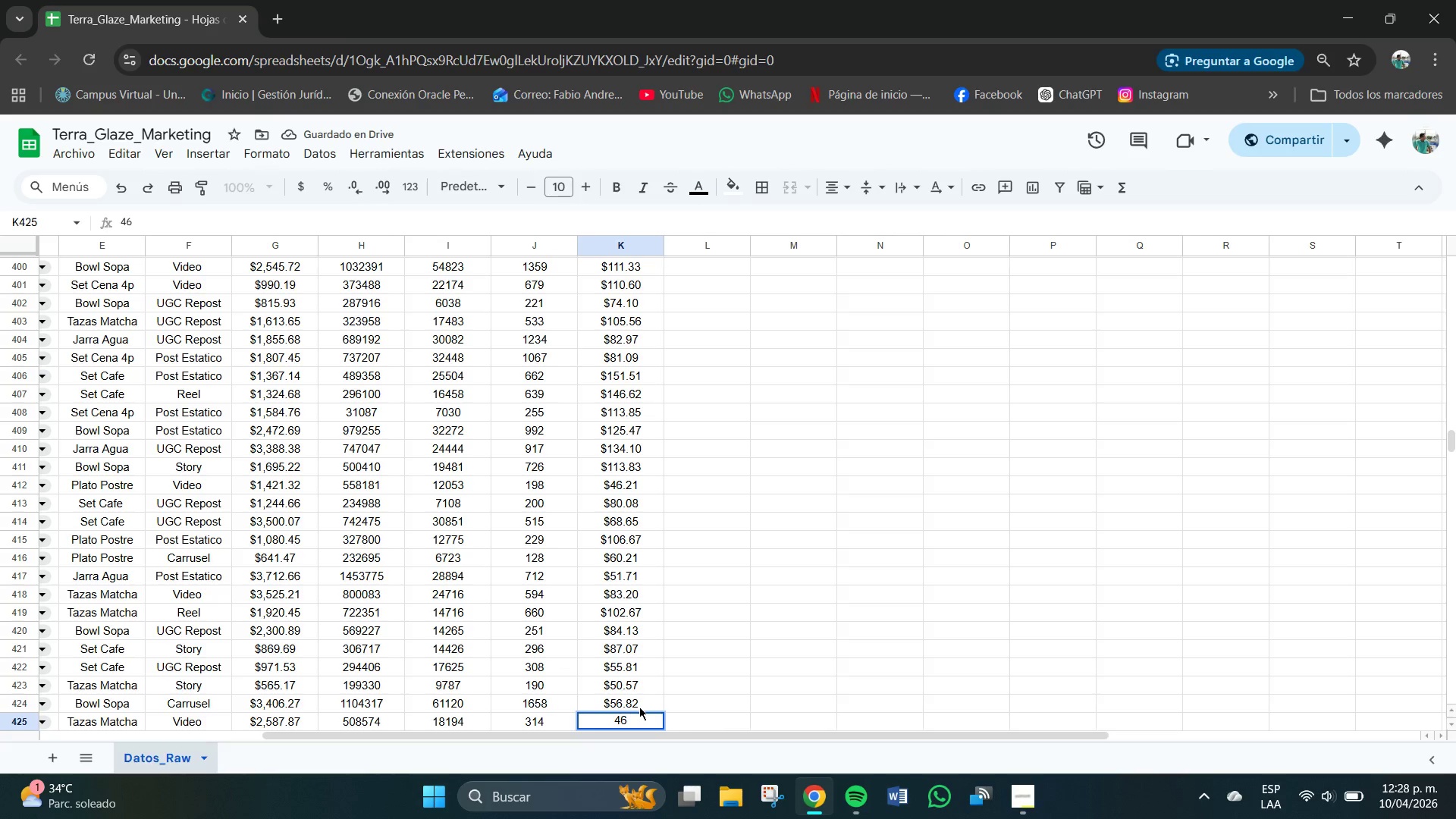 
key(NumpadDecimal)
 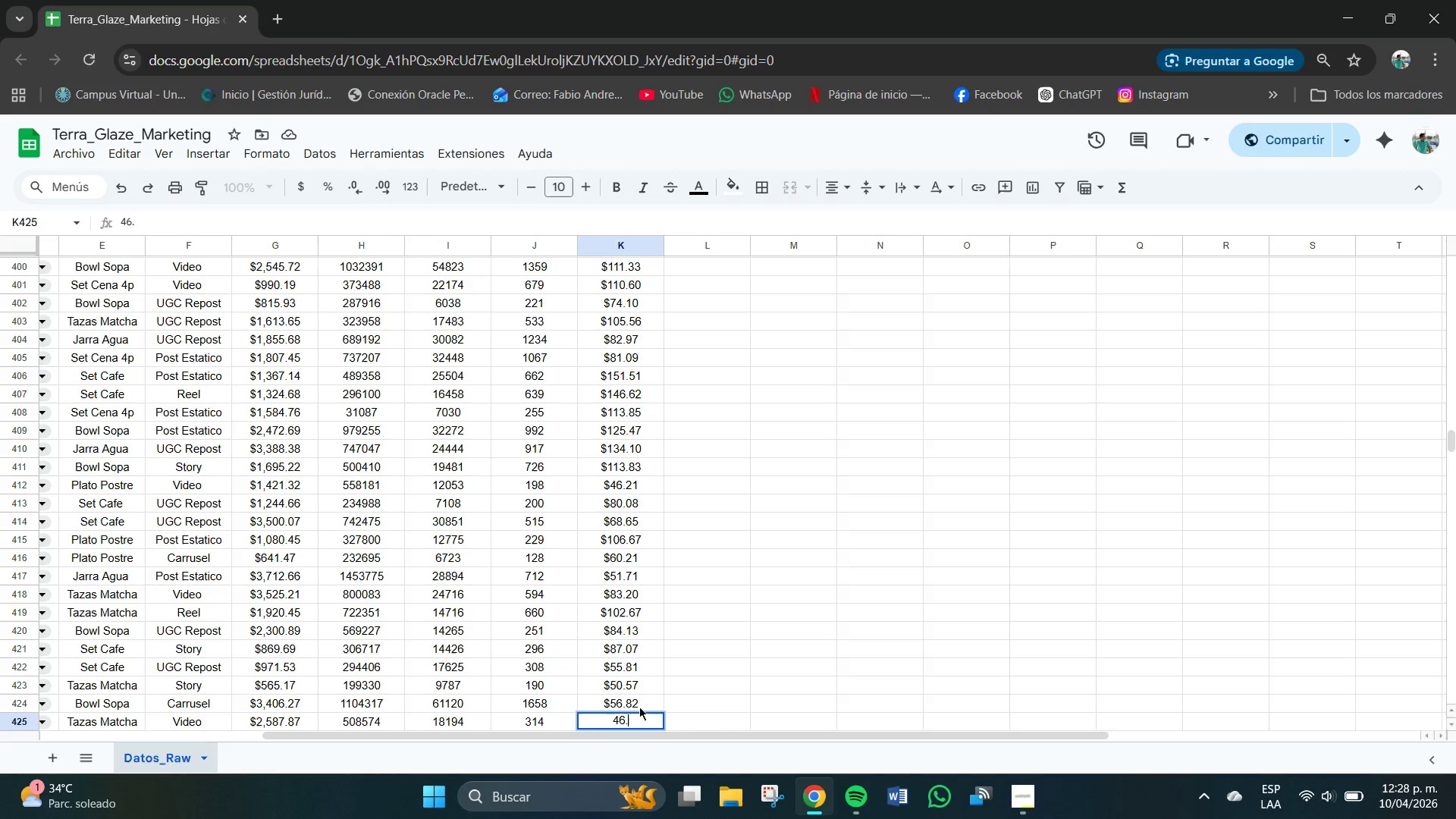 
key(Numpad0)
 